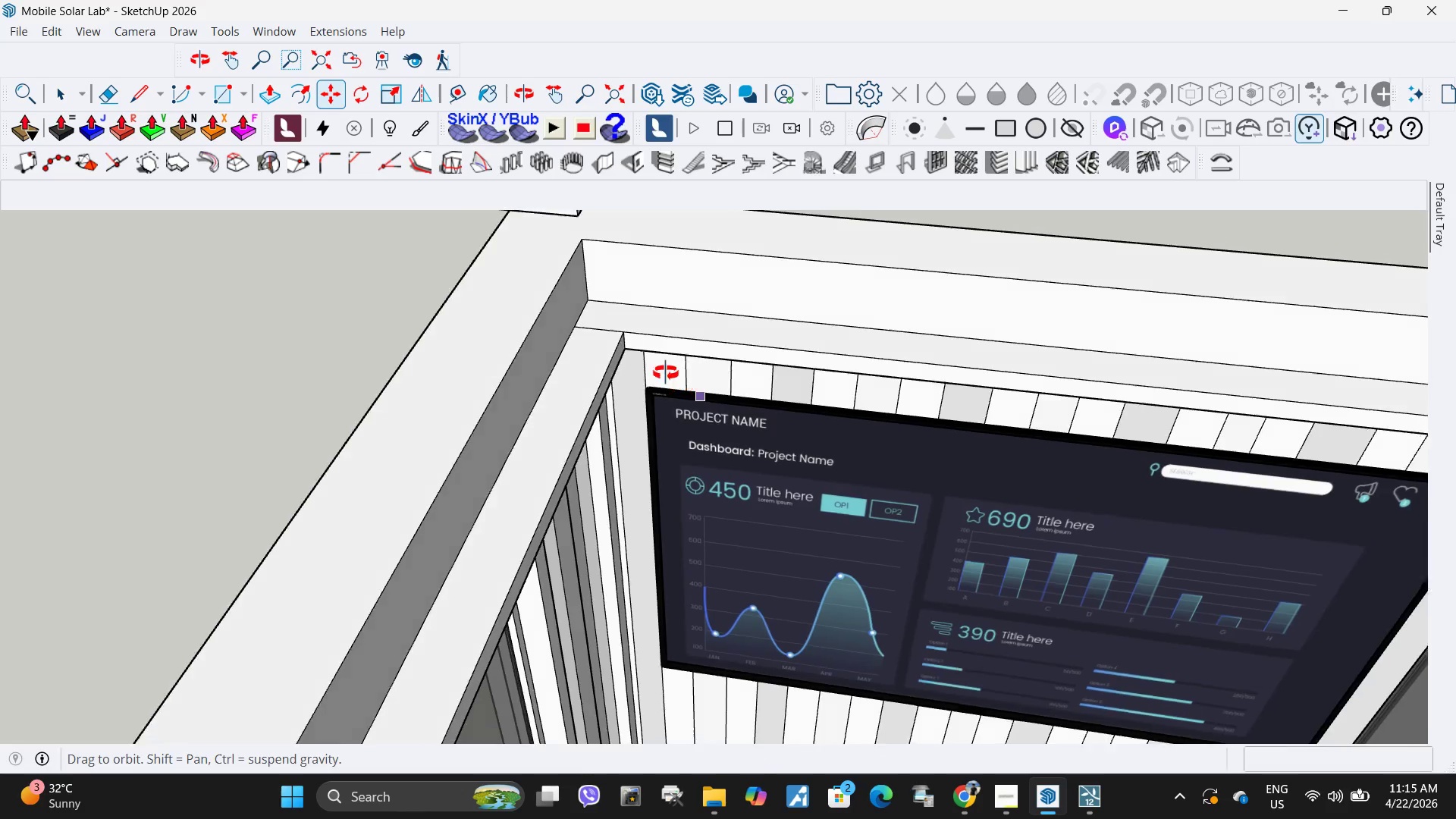 
key(Space)
 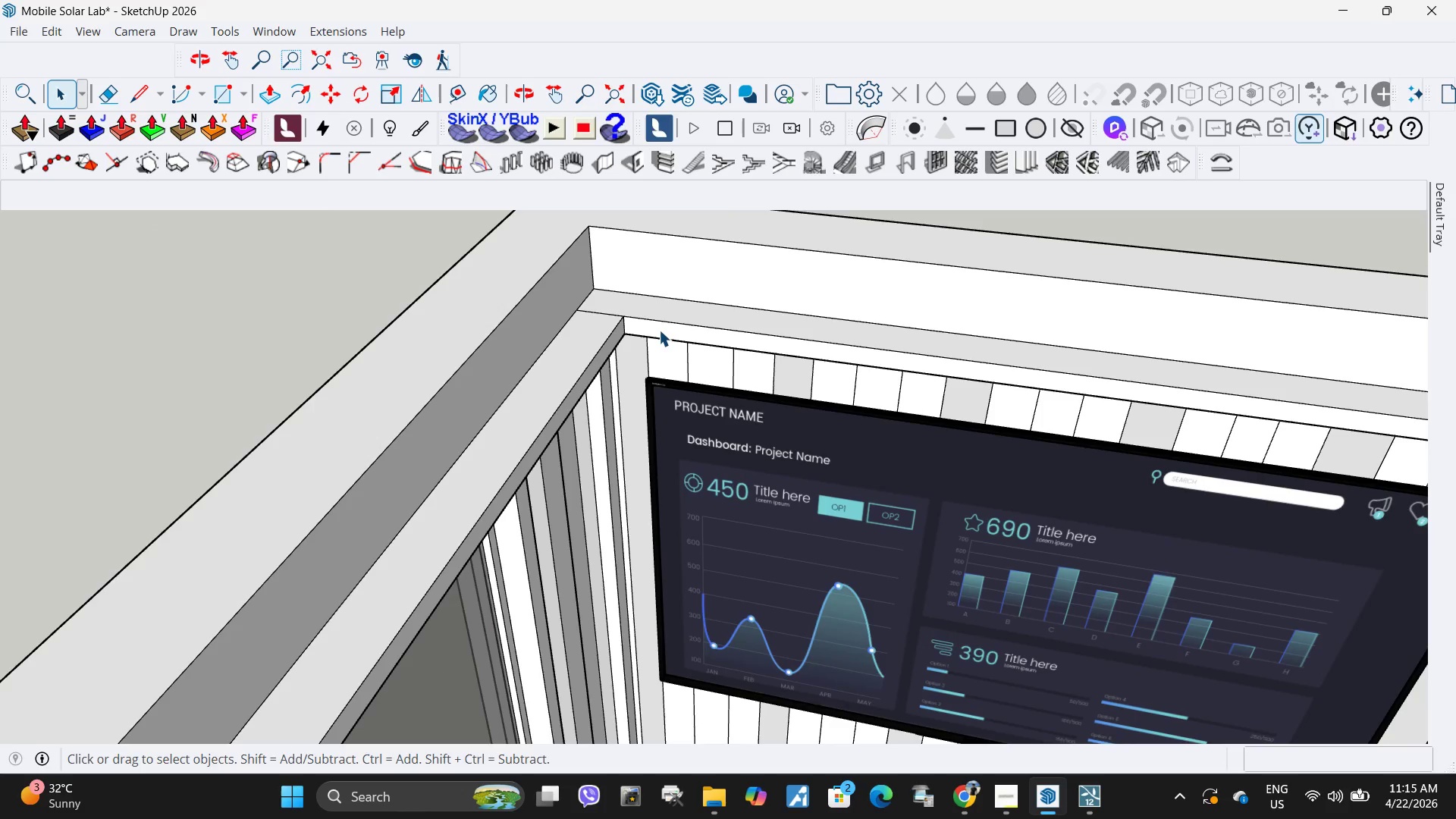 
double_click([659, 330])
 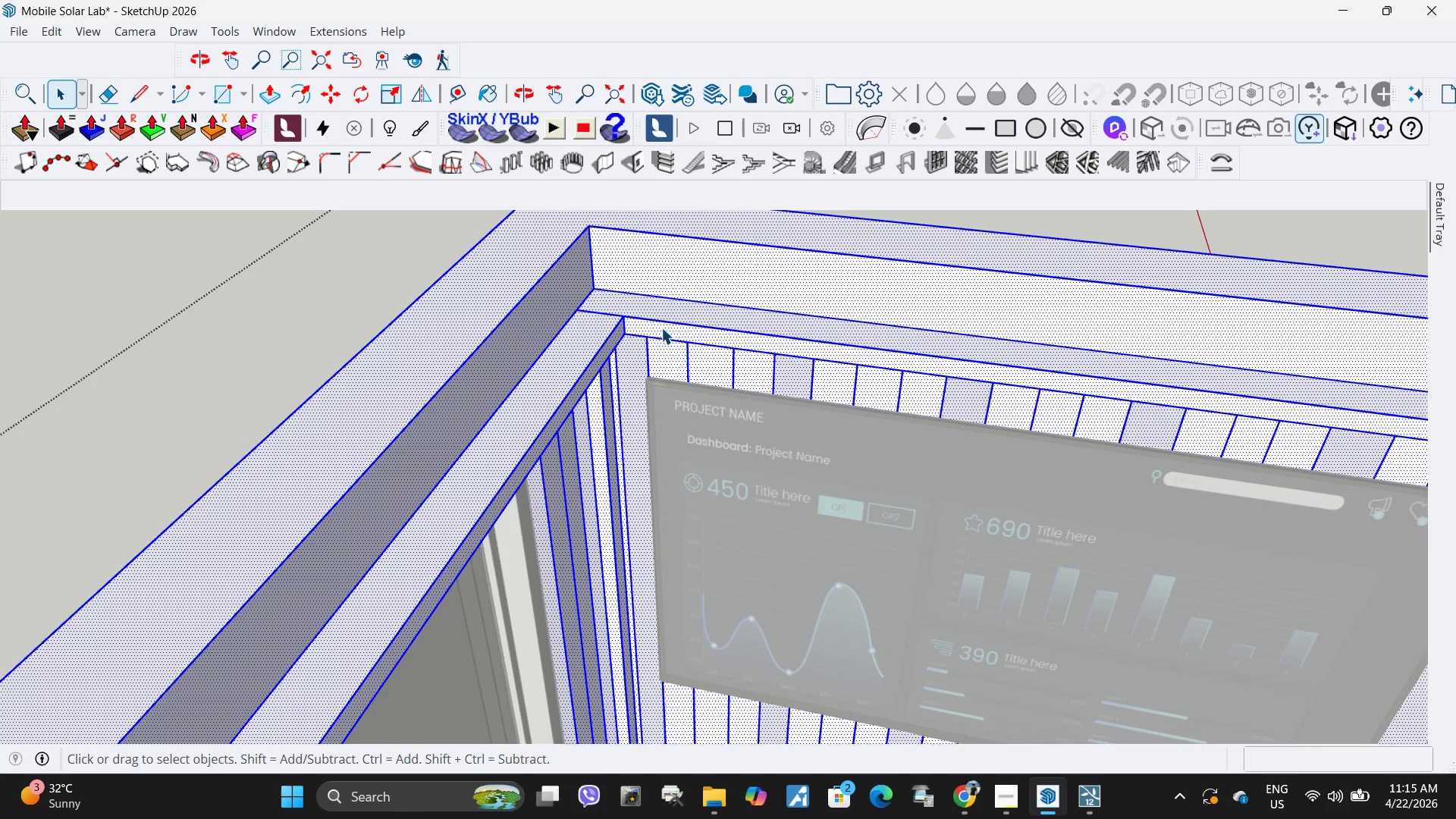 
triple_click([661, 328])
 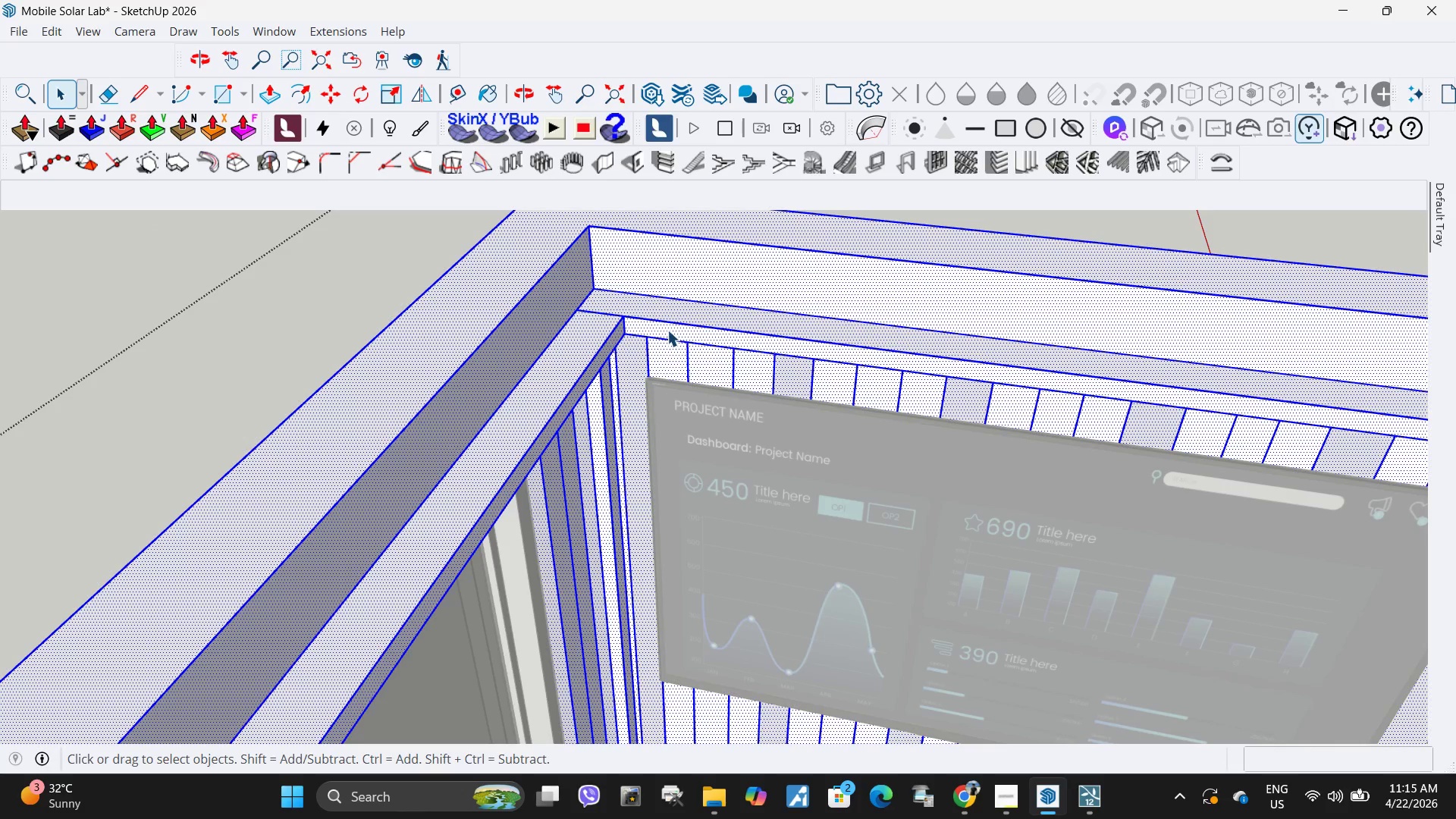 
triple_click([668, 330])
 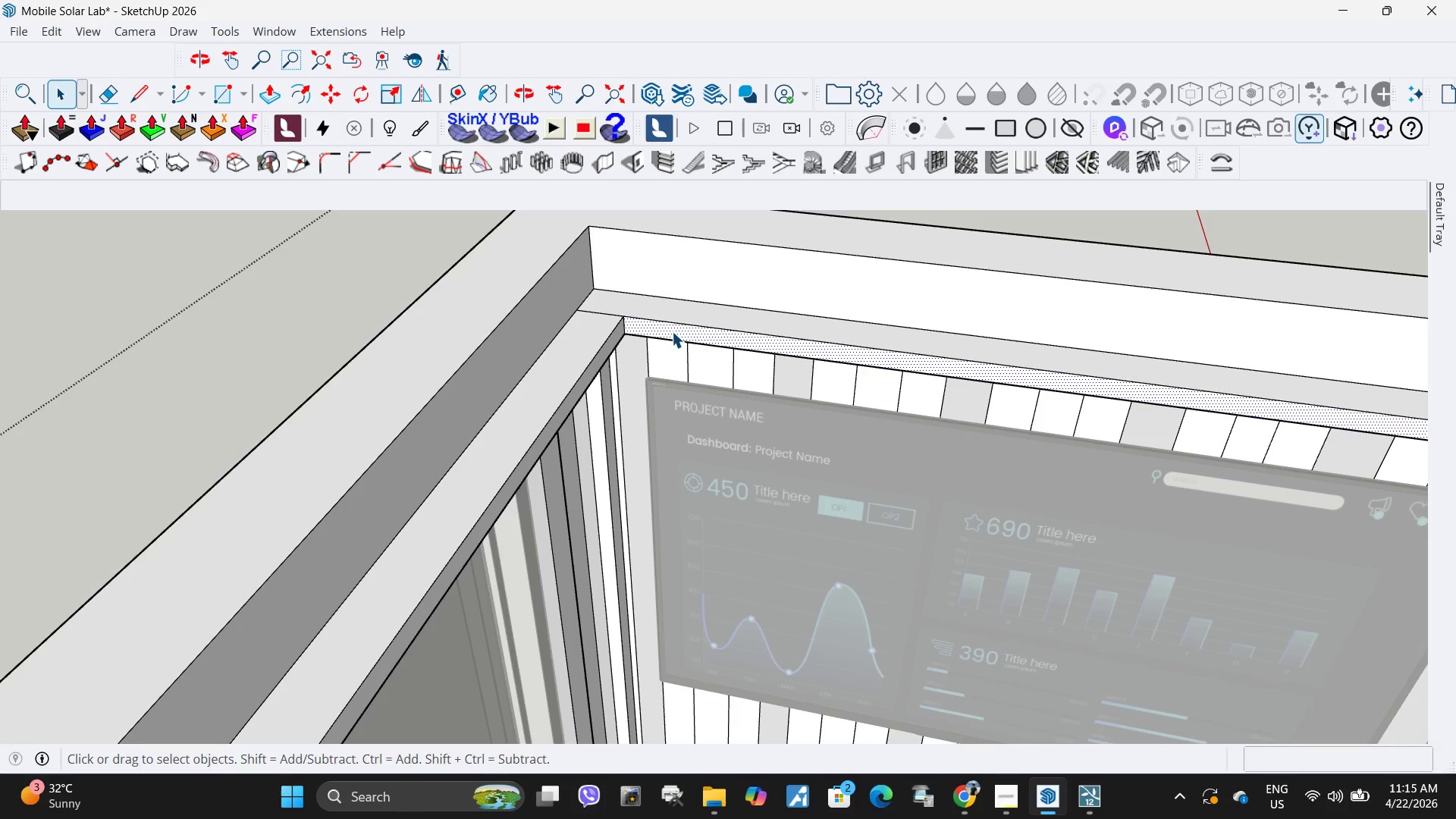 
key(P)
 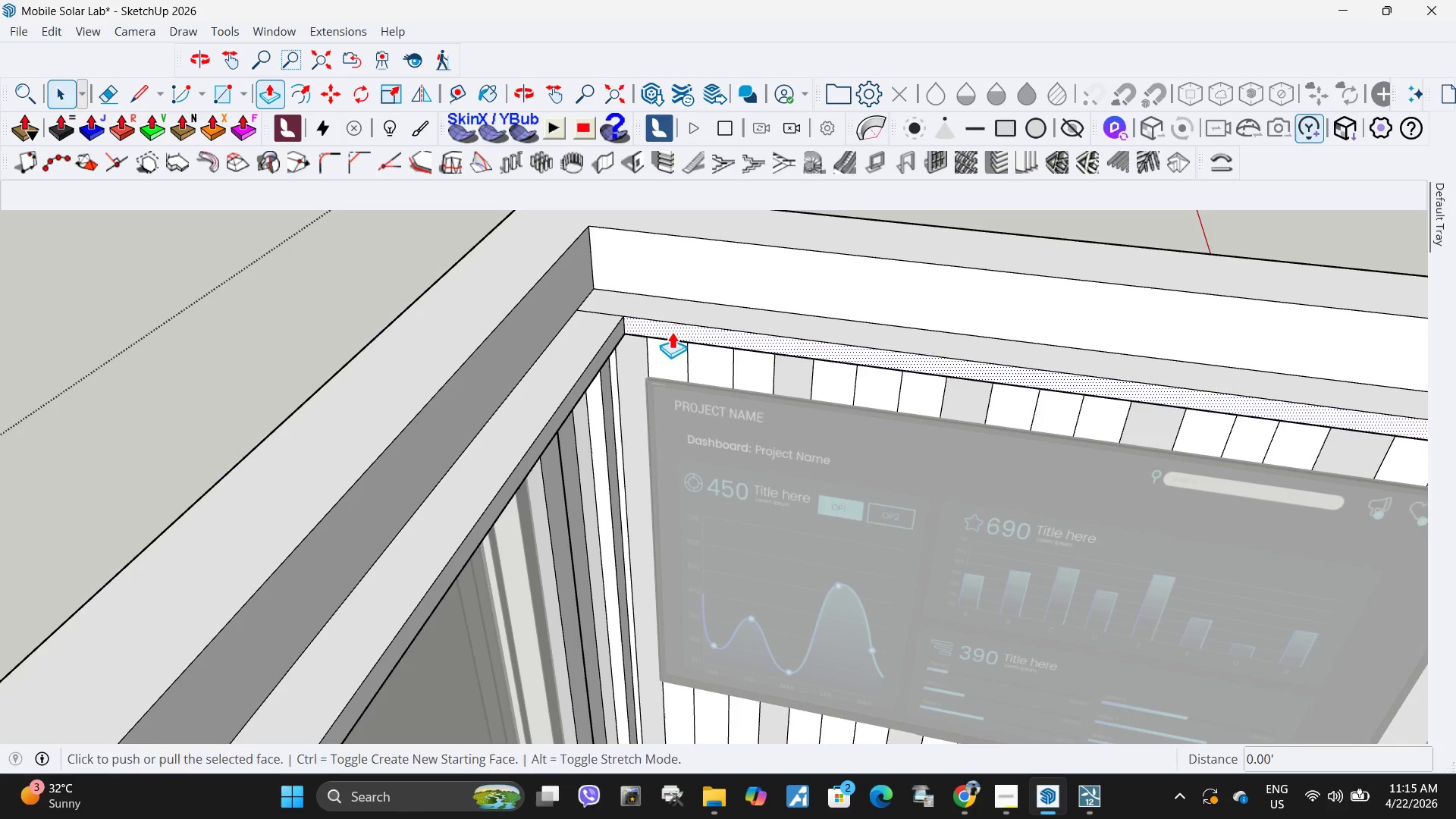 
left_click([672, 331])
 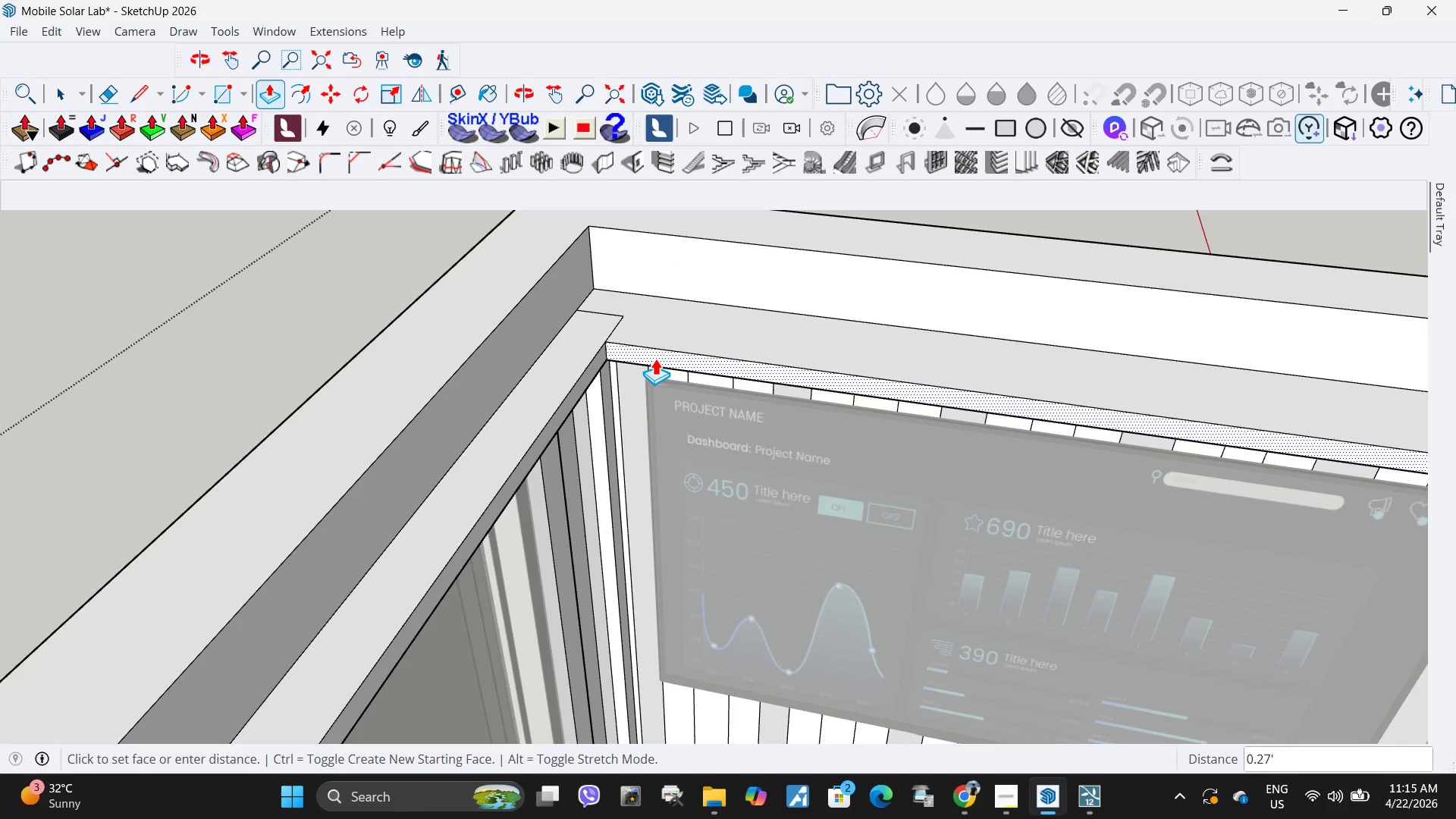 
key(NumpadDecimal)
 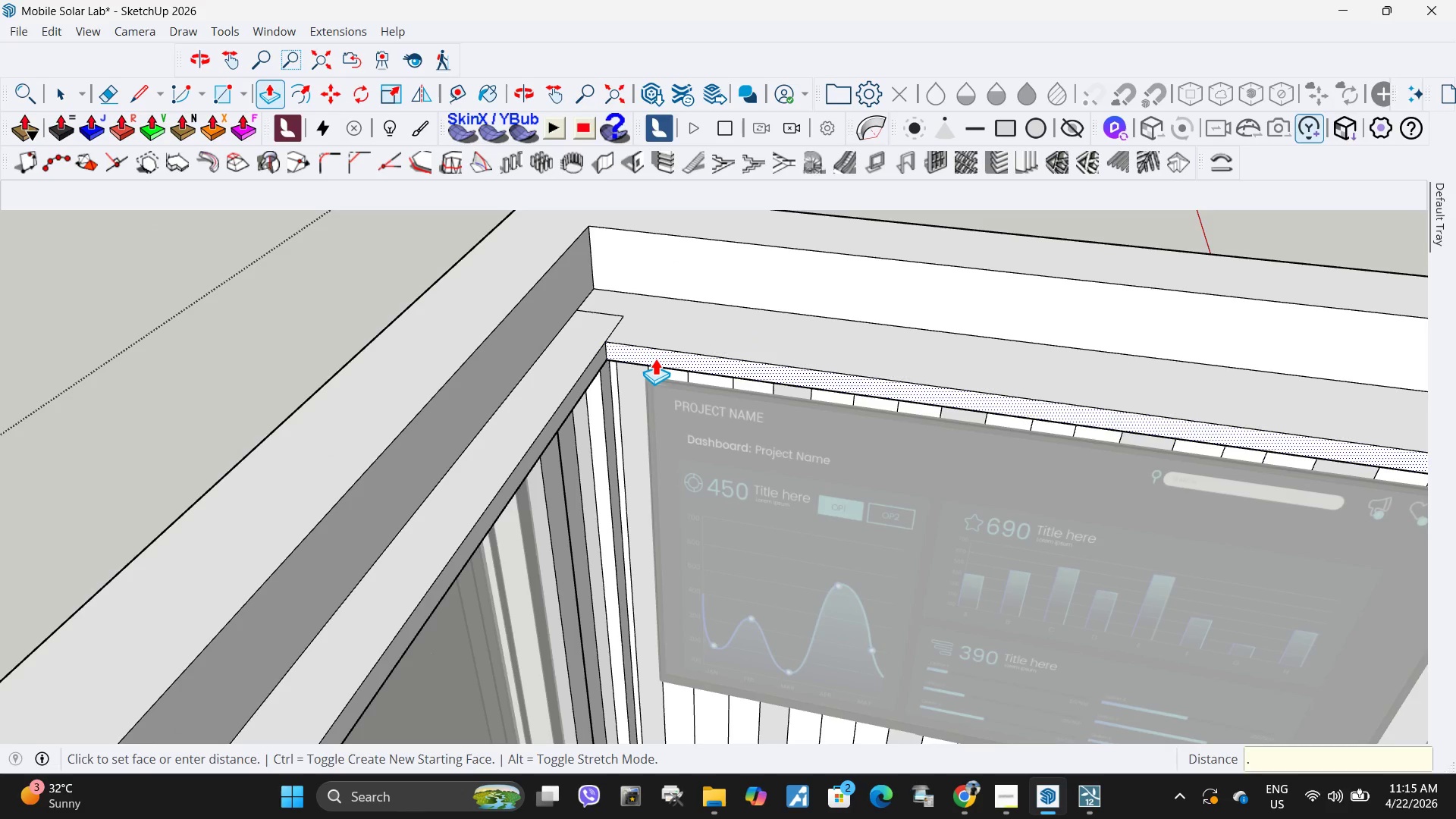 
key(Numpad2)
 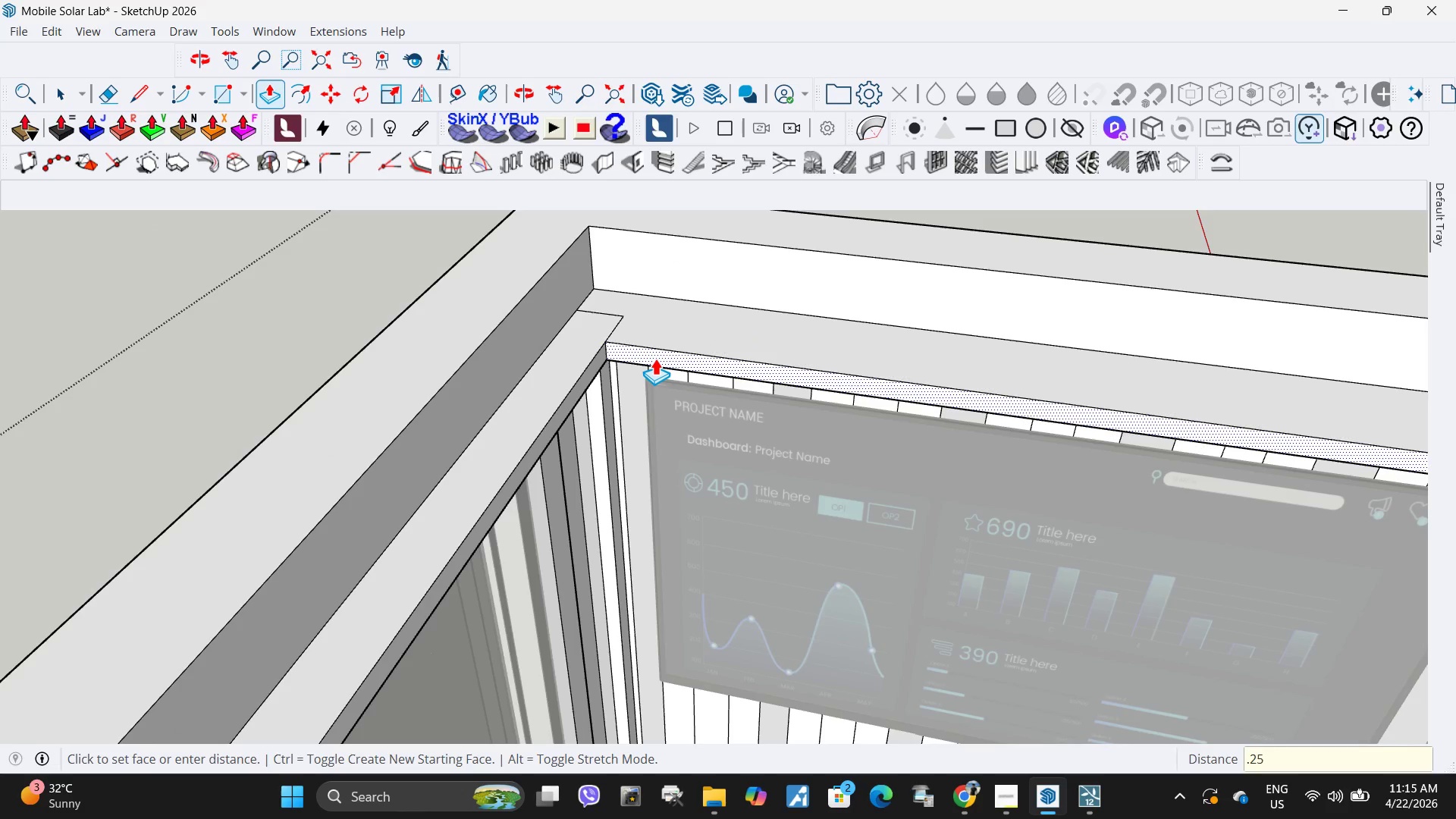 
key(Numpad5)
 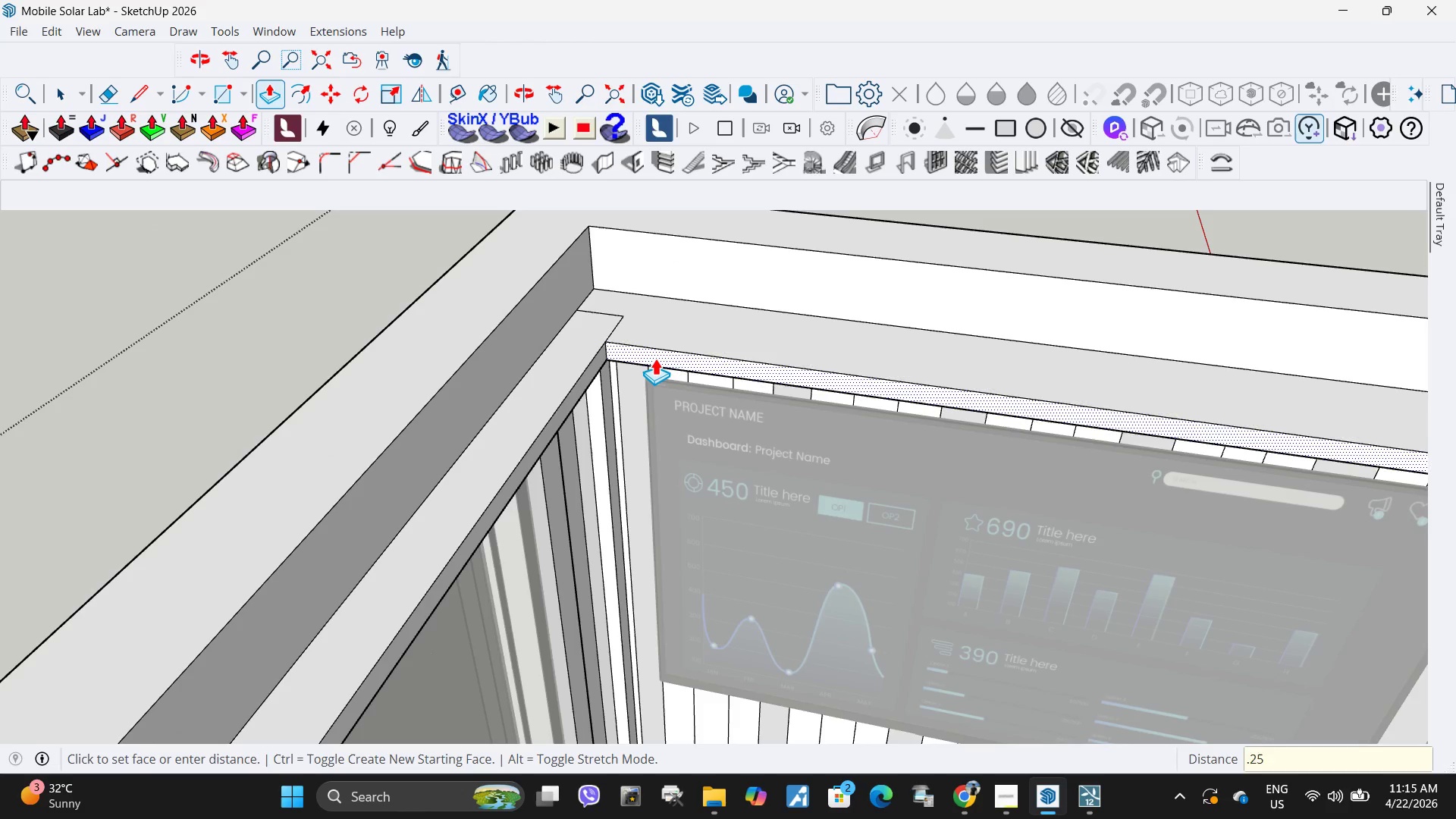 
key(NumpadEnter)
 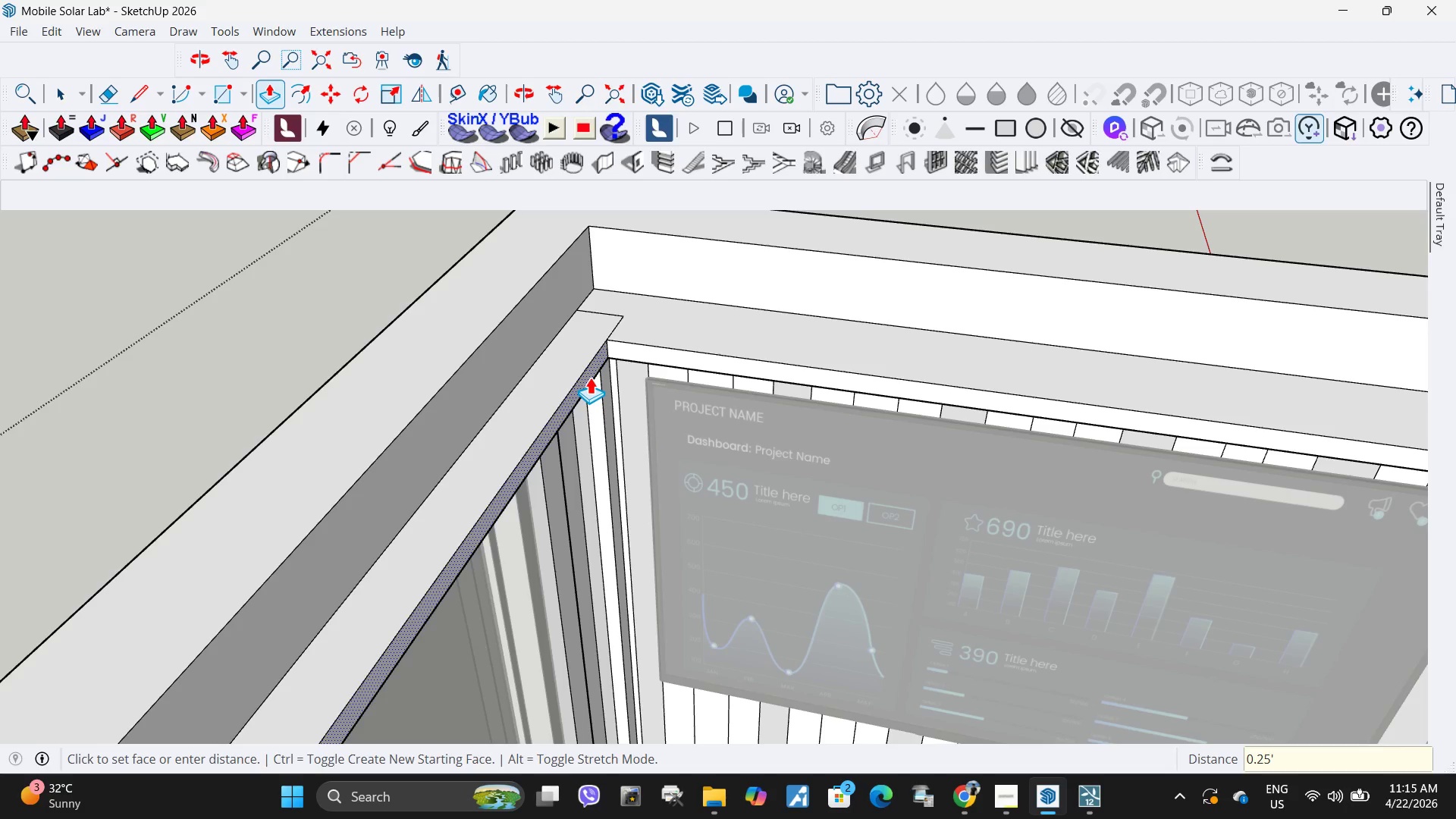 
left_click([590, 377])
 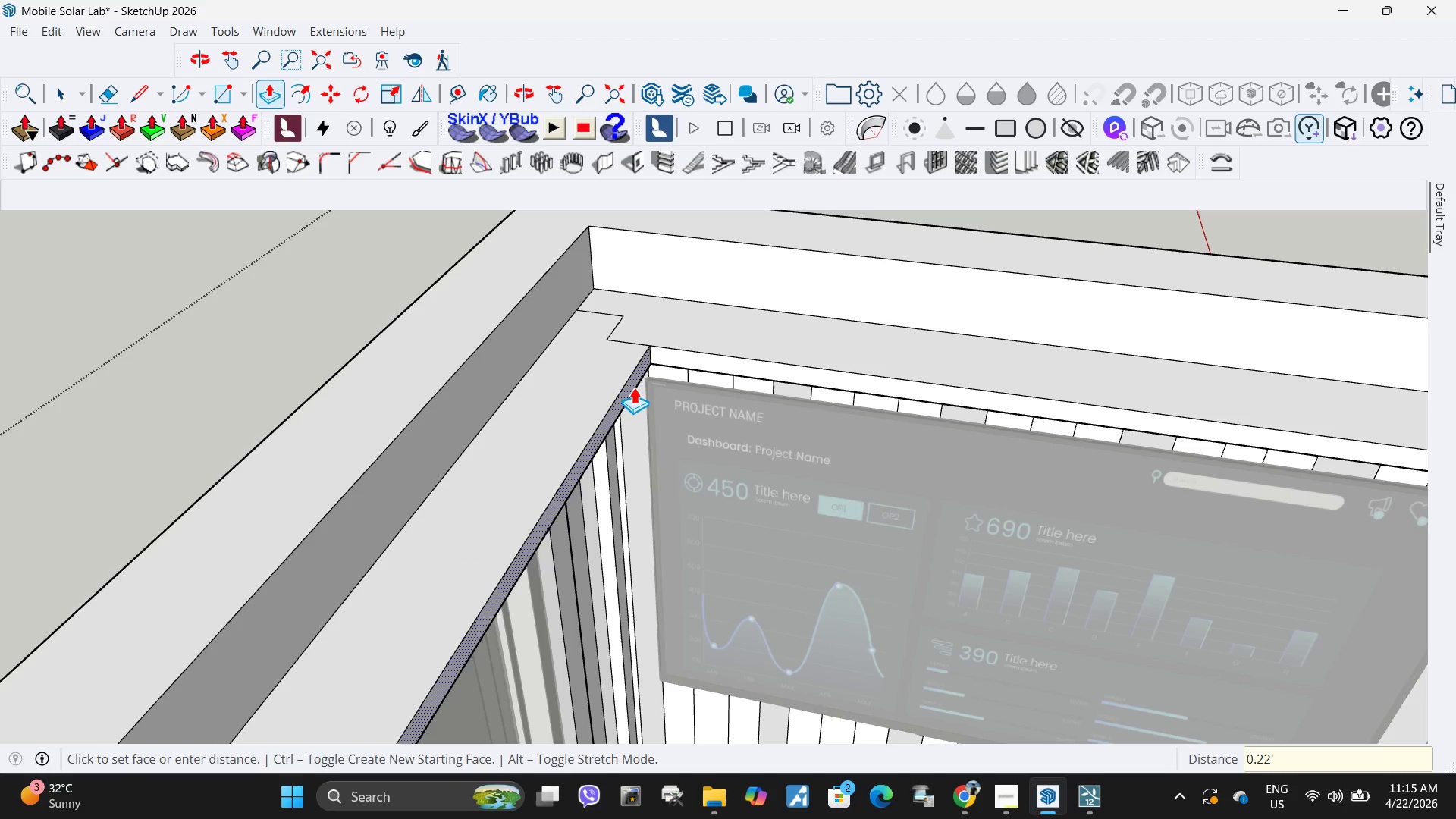 
key(NumpadDecimal)
 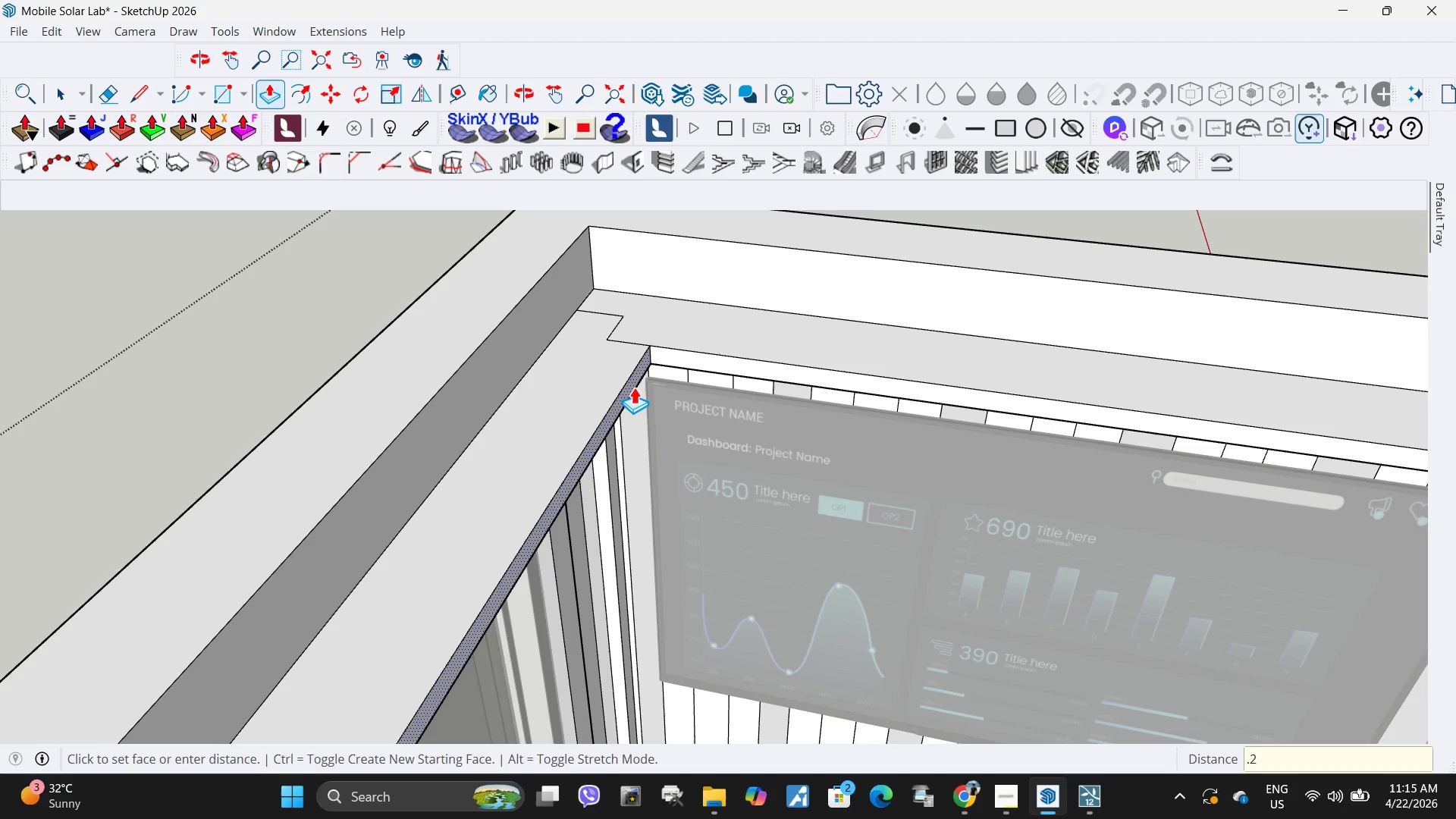 
key(Numpad2)
 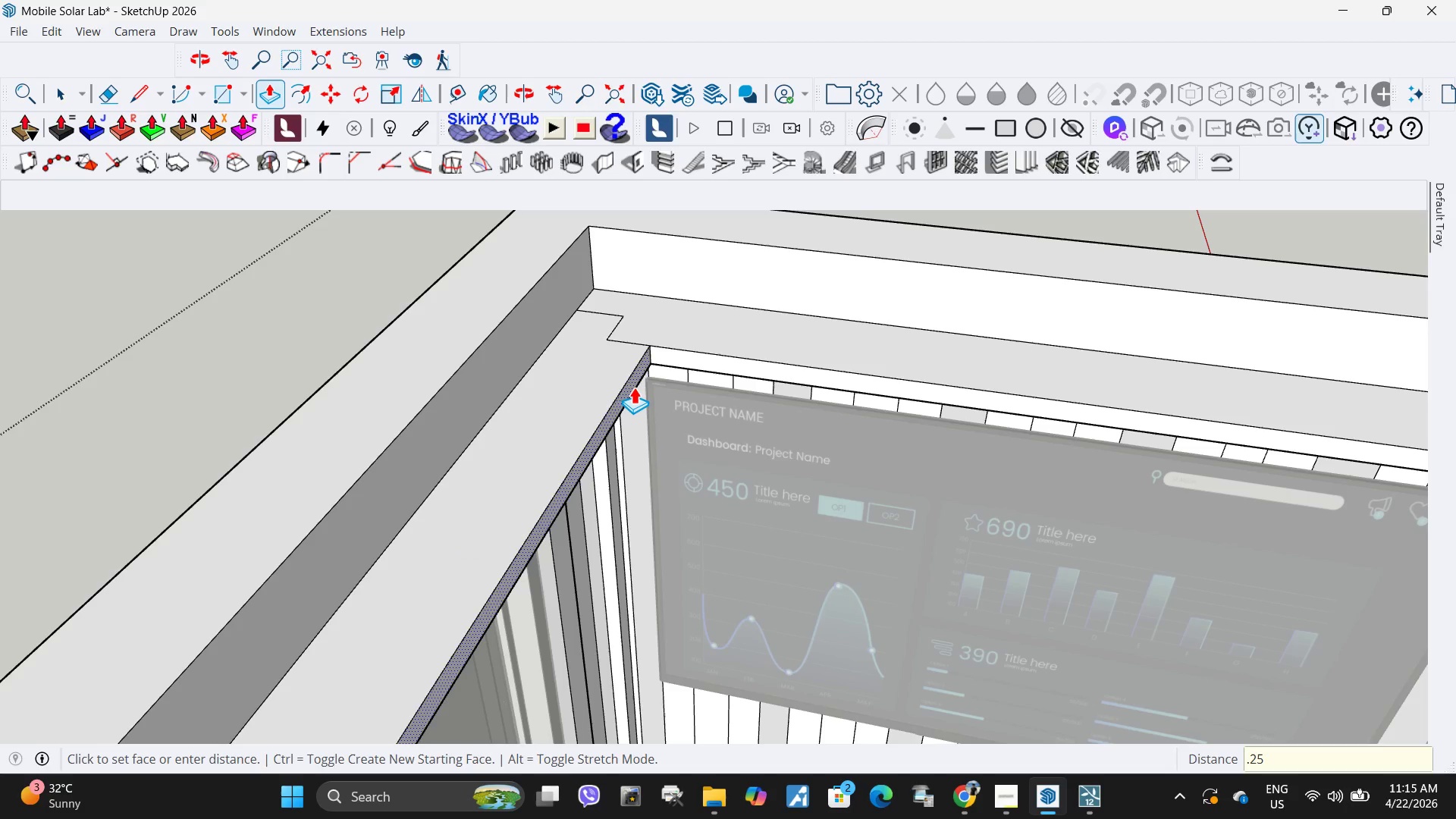 
key(Numpad5)
 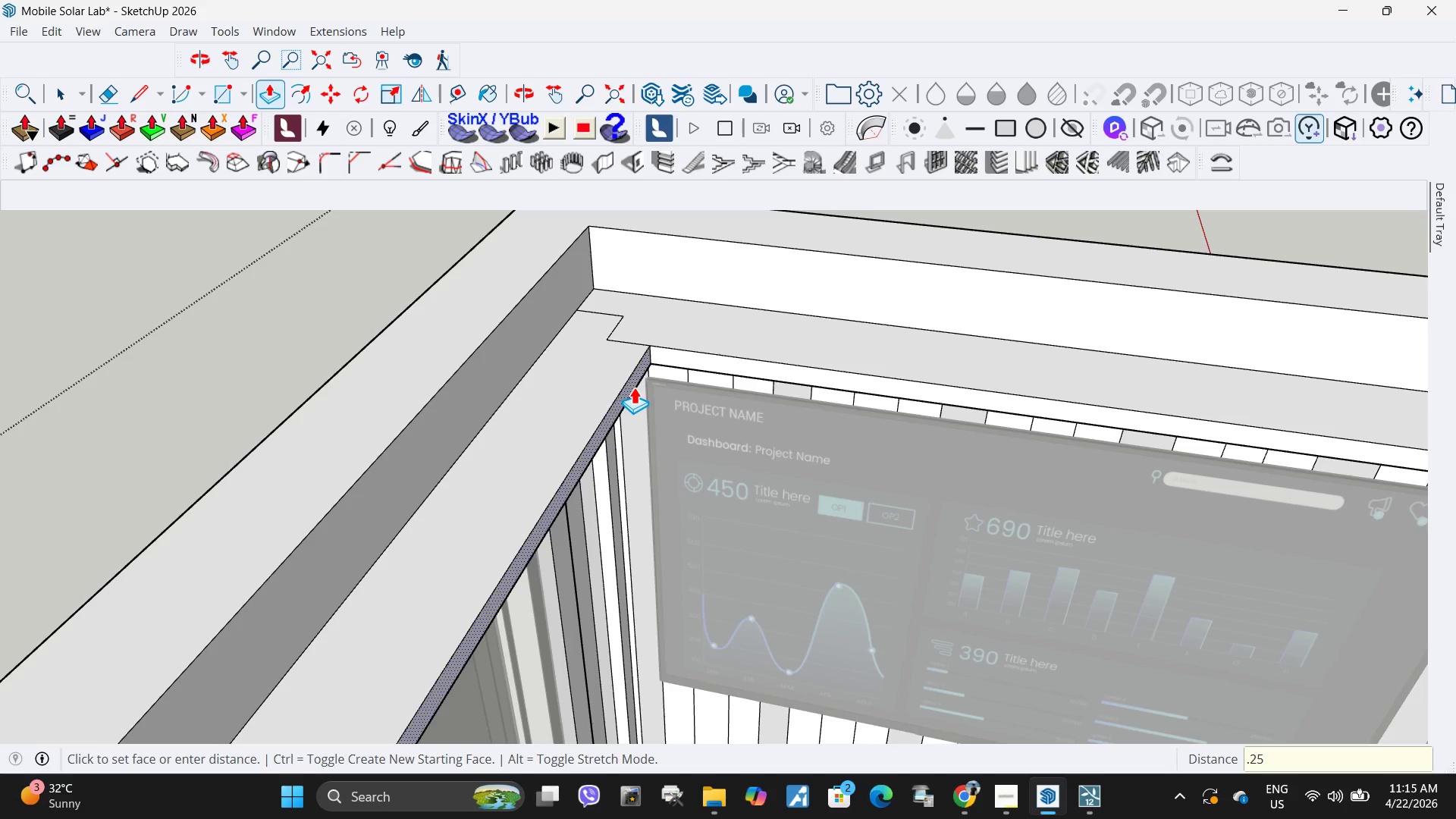 
key(NumpadEnter)
 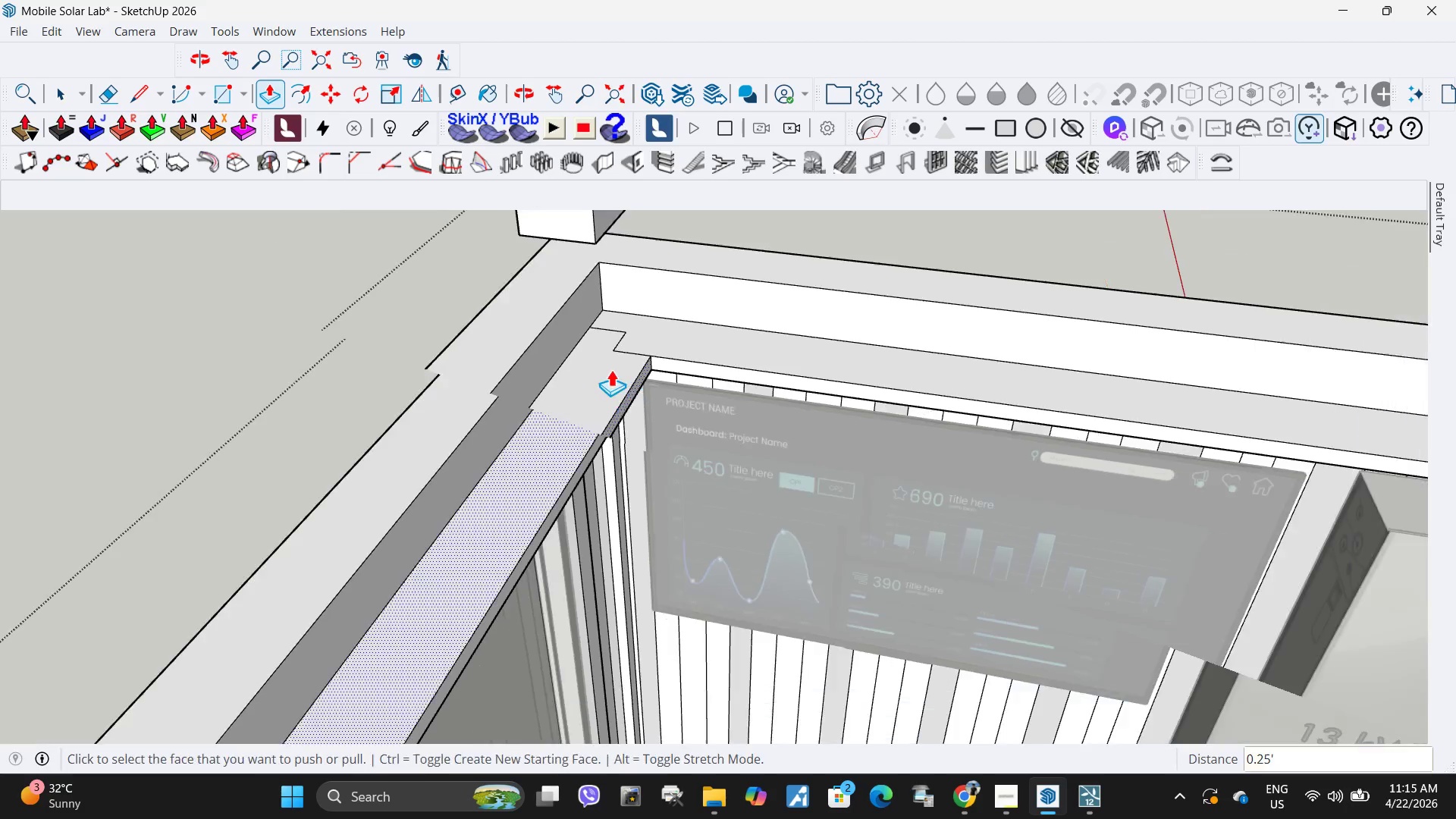 
scroll: coordinate [402, 223], scroll_direction: down, amount: 12.0
 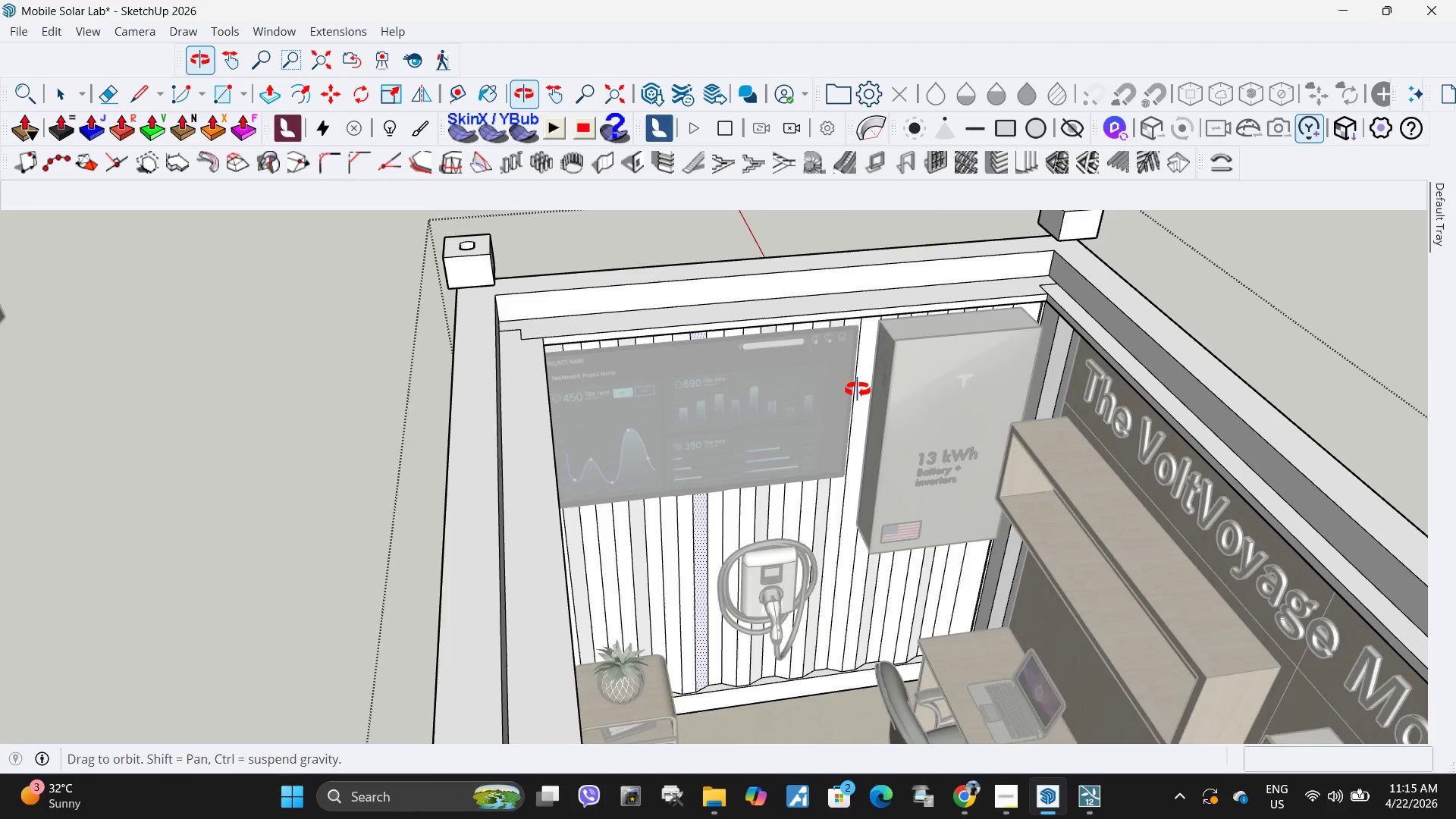 
scroll: coordinate [1007, 330], scroll_direction: up, amount: 4.0
 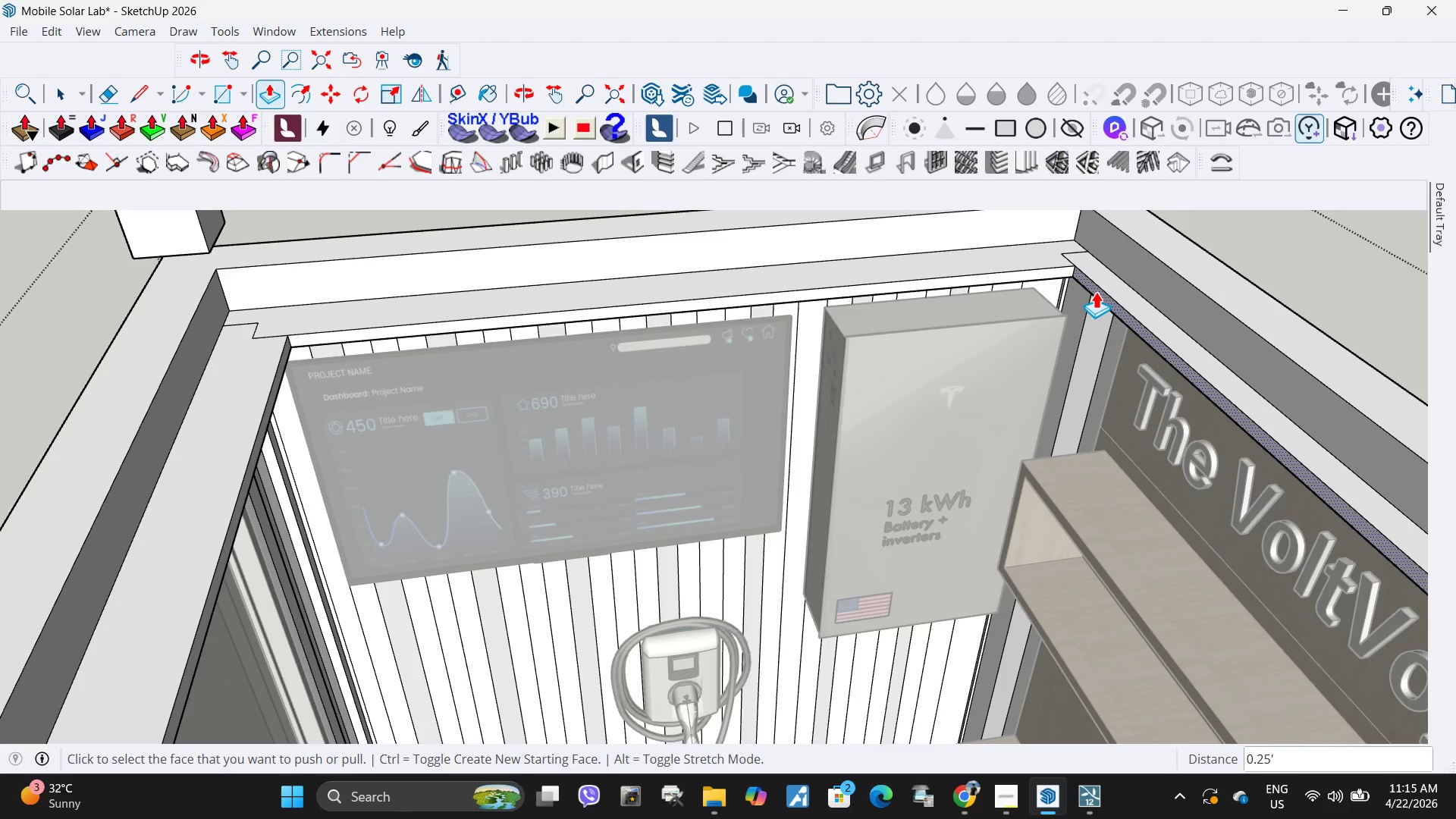 
left_click([1096, 291])
 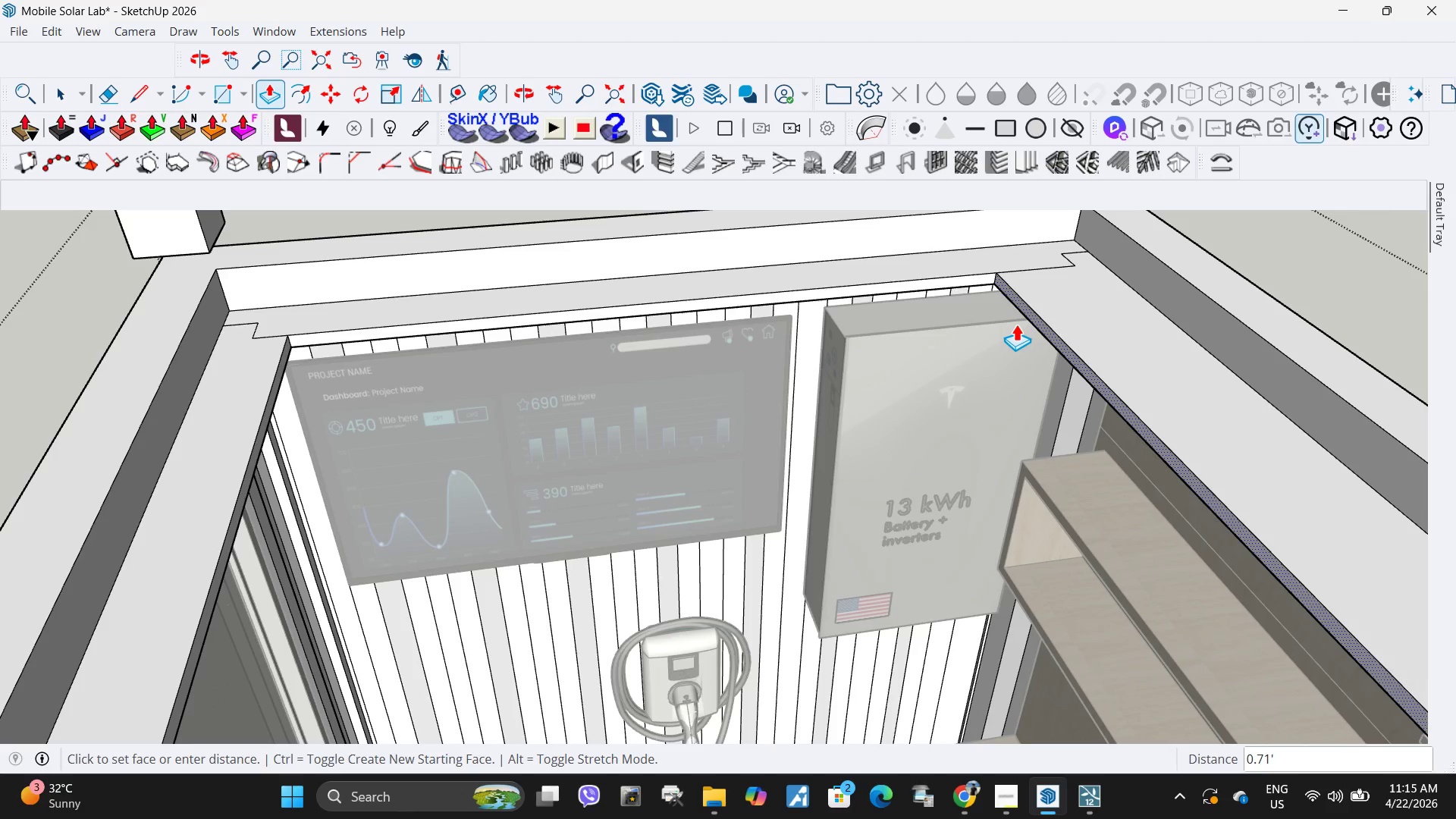 
key(NumpadDecimal)
 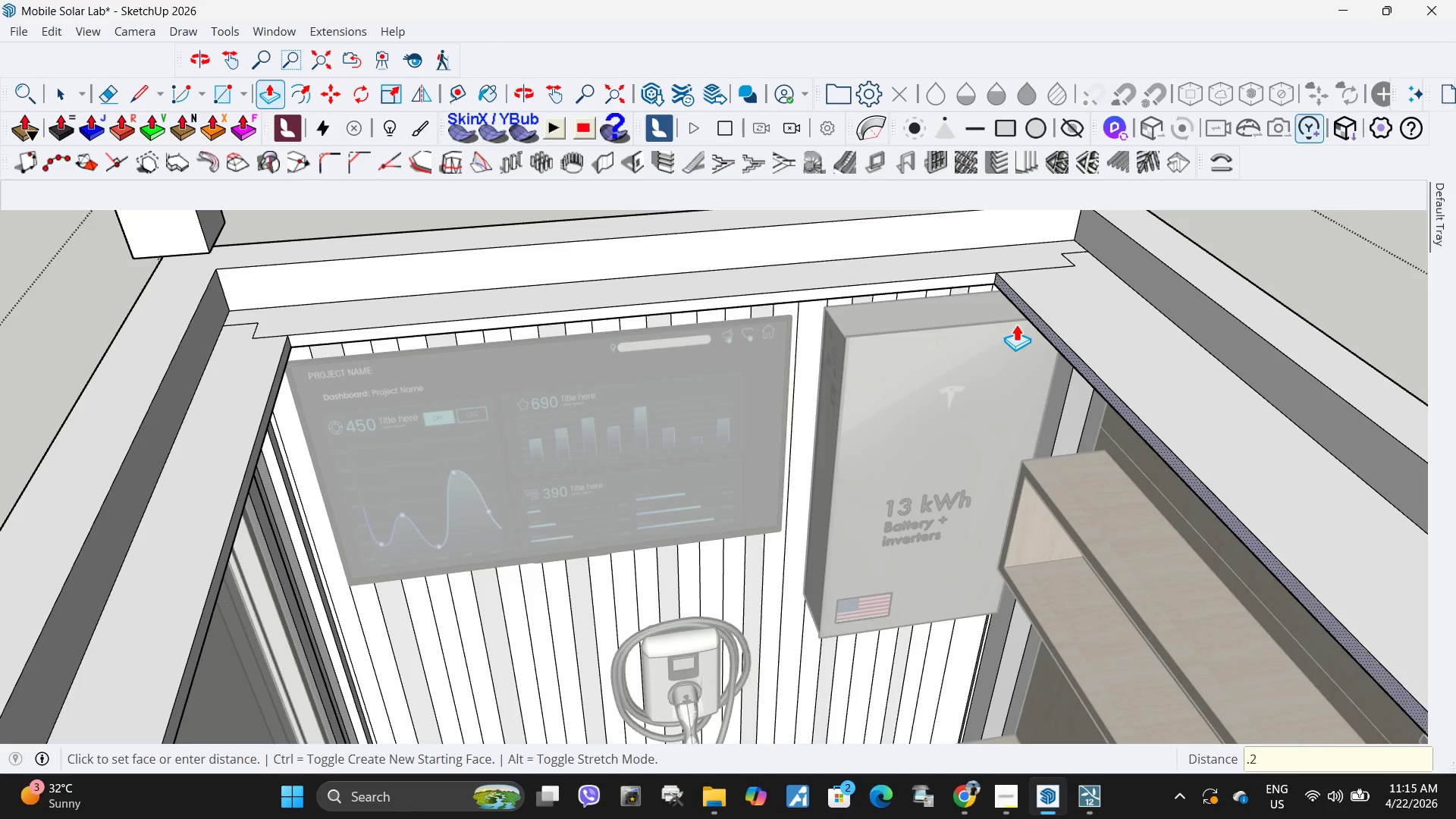 
key(Numpad2)
 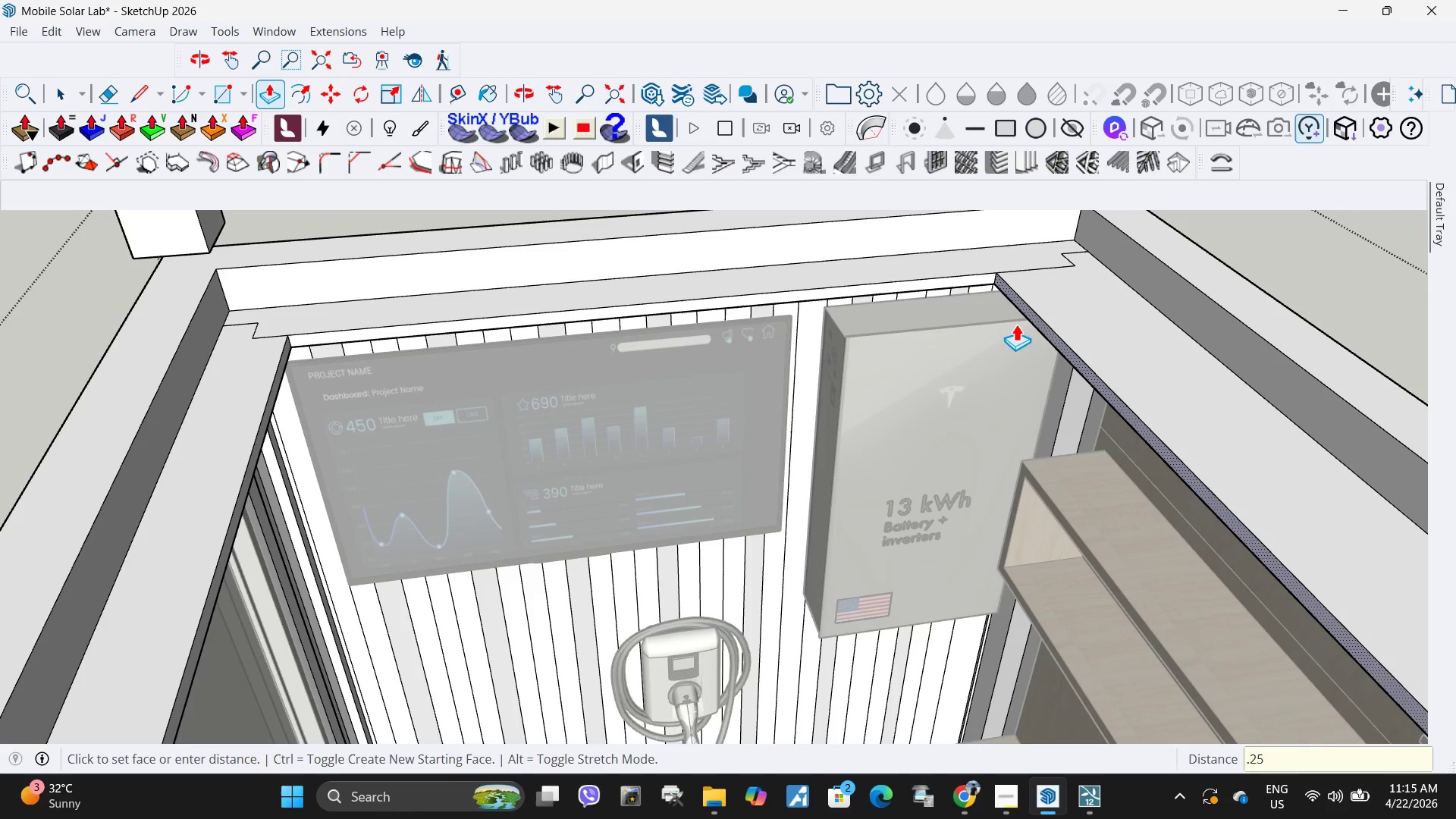 
key(Numpad5)
 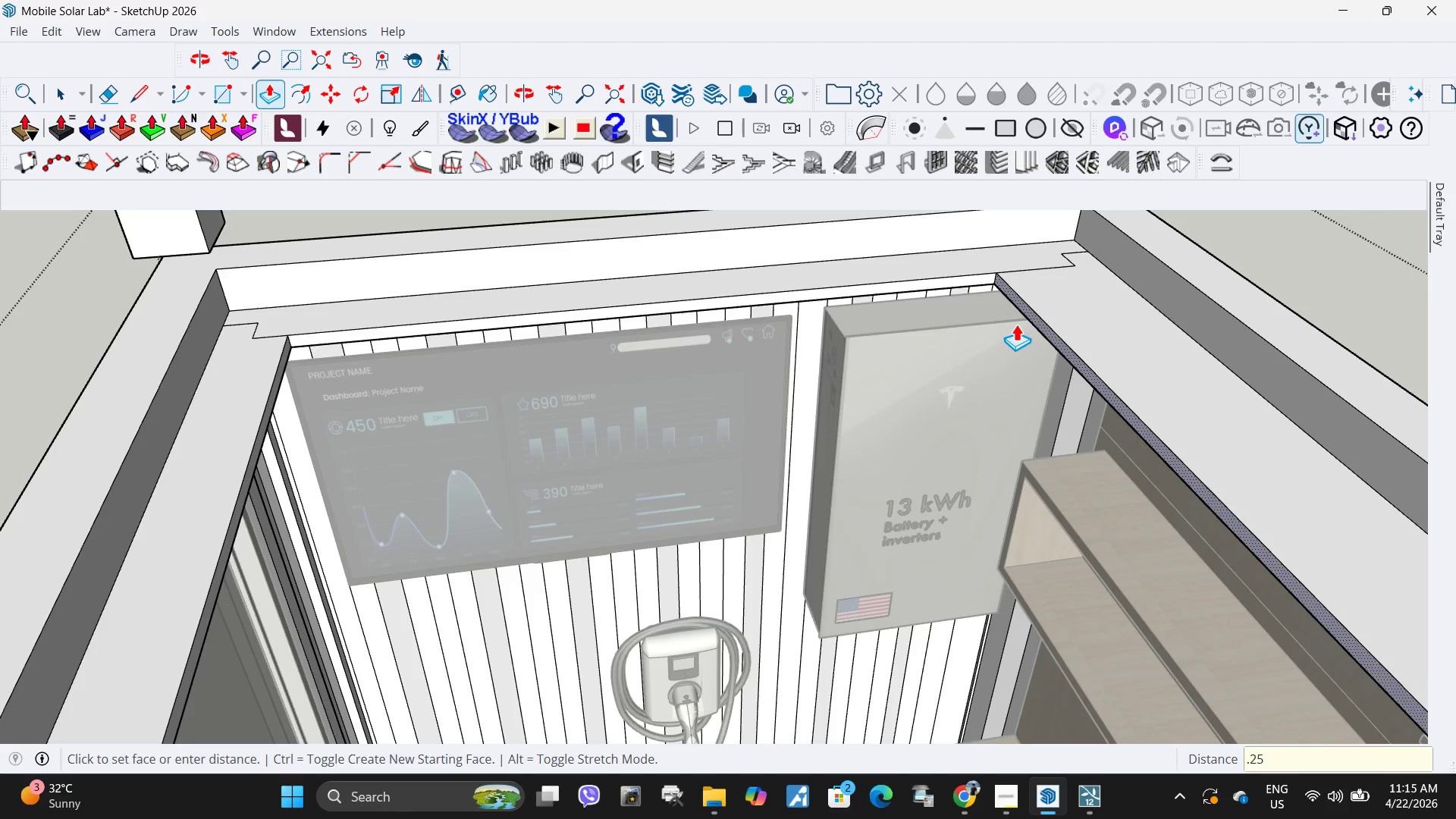 
key(NumpadEnter)
 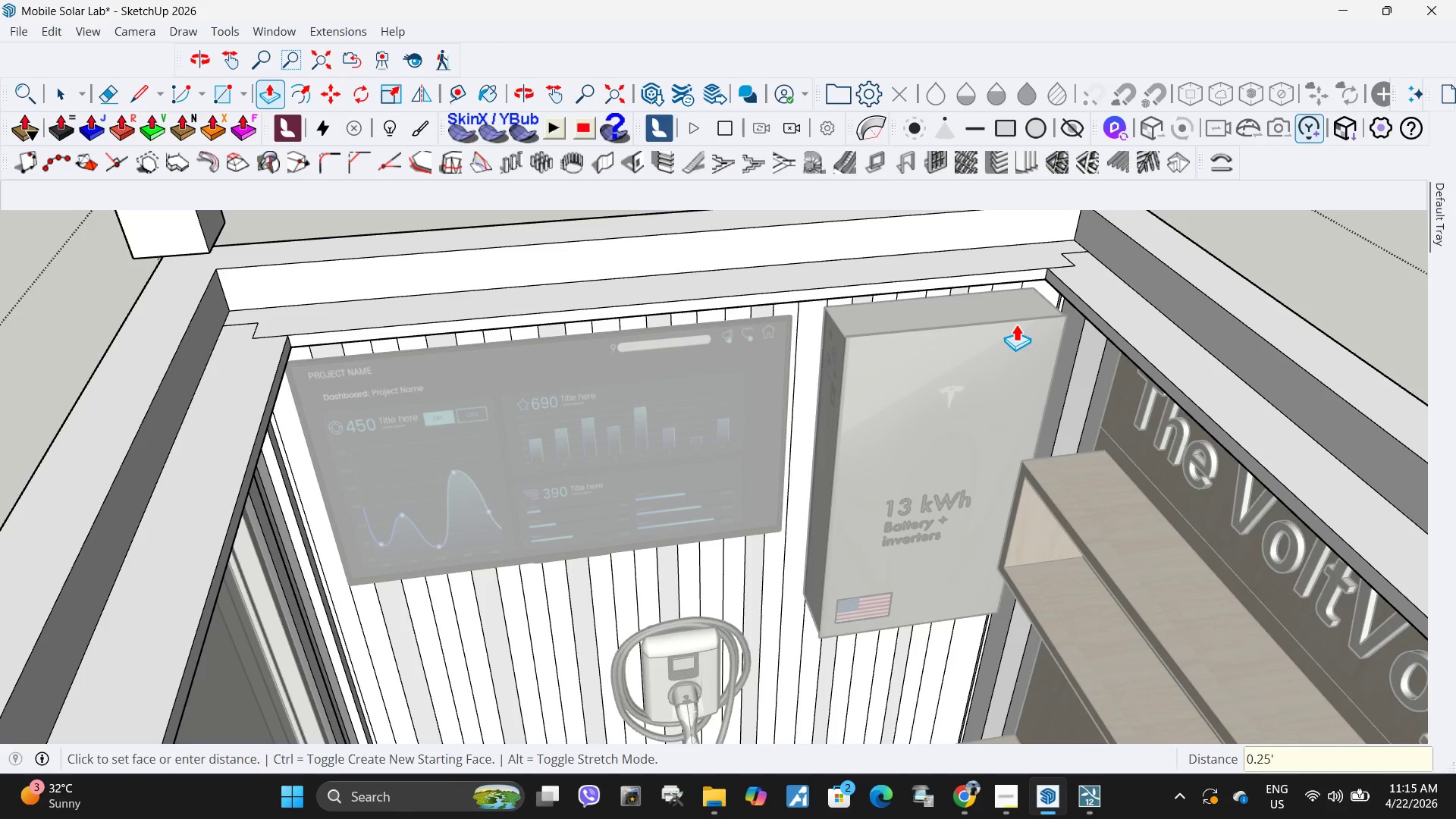 
scroll: coordinate [626, 172], scroll_direction: down, amount: 6.0
 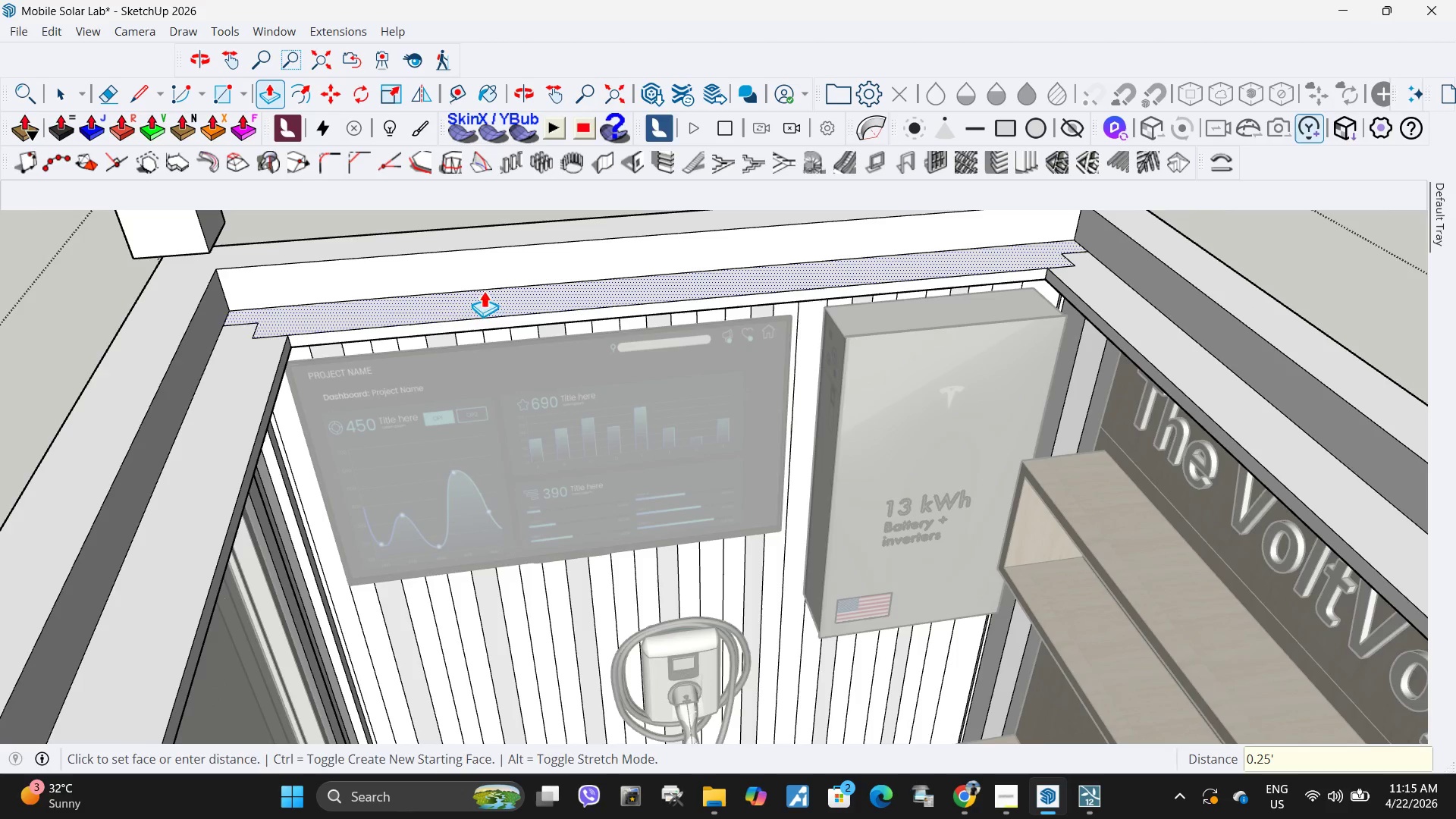 
scroll: coordinate [406, 310], scroll_direction: up, amount: 3.0
 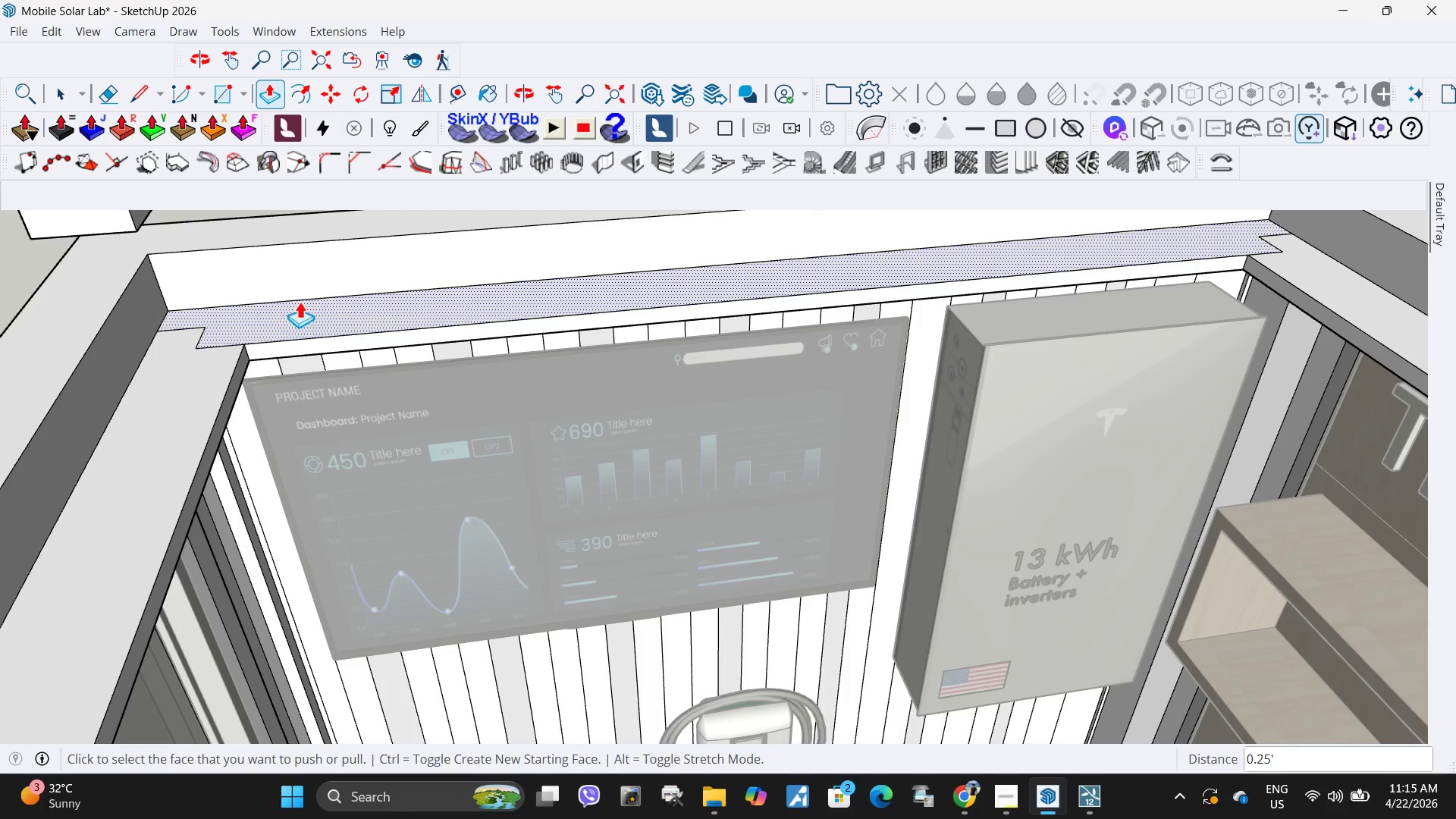 
key(L)
 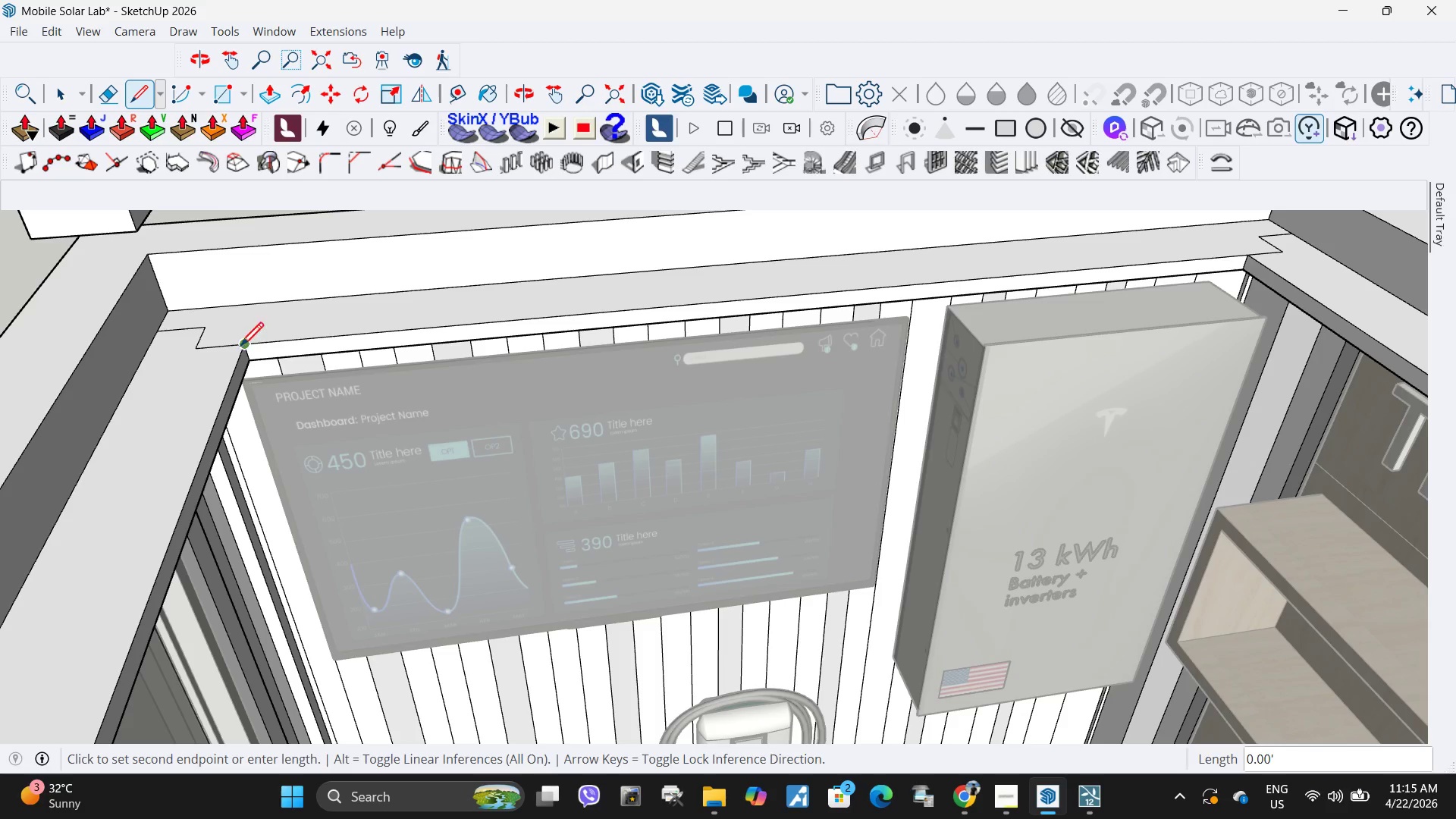 
mouse_move([266, 302])
 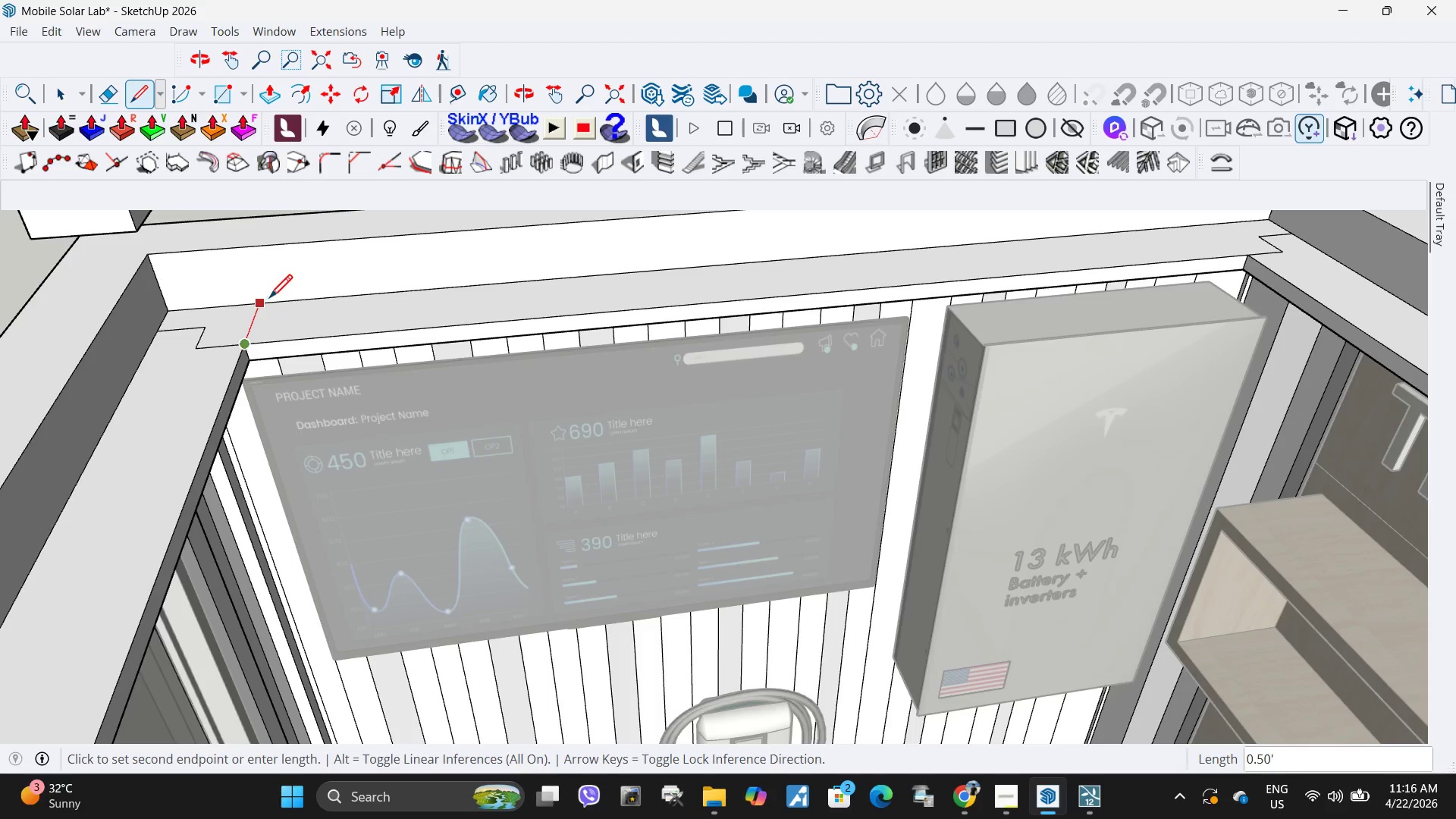 
scroll: coordinate [334, 259], scroll_direction: down, amount: 14.0
 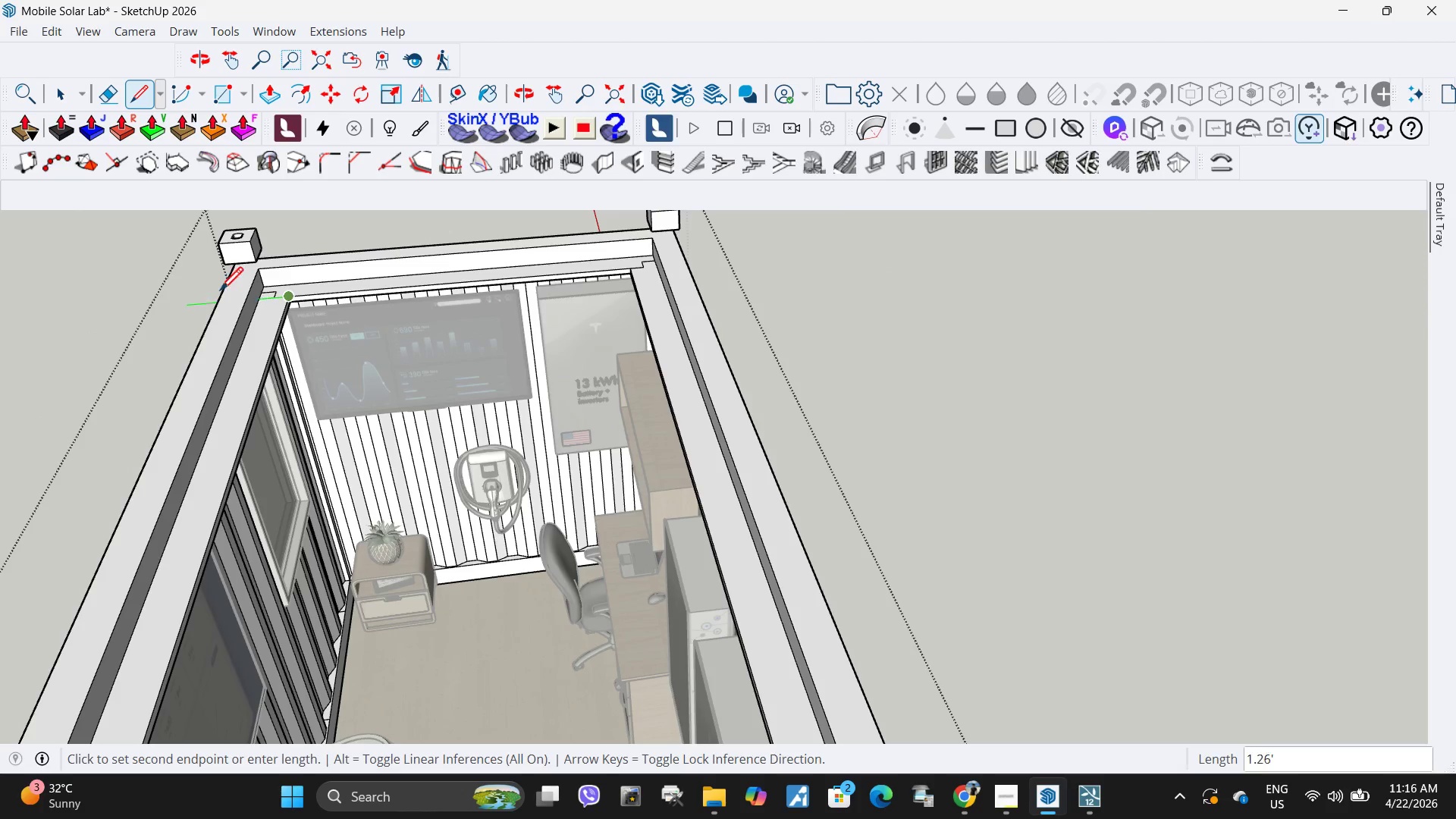 
scroll: coordinate [243, 291], scroll_direction: up, amount: 5.0
 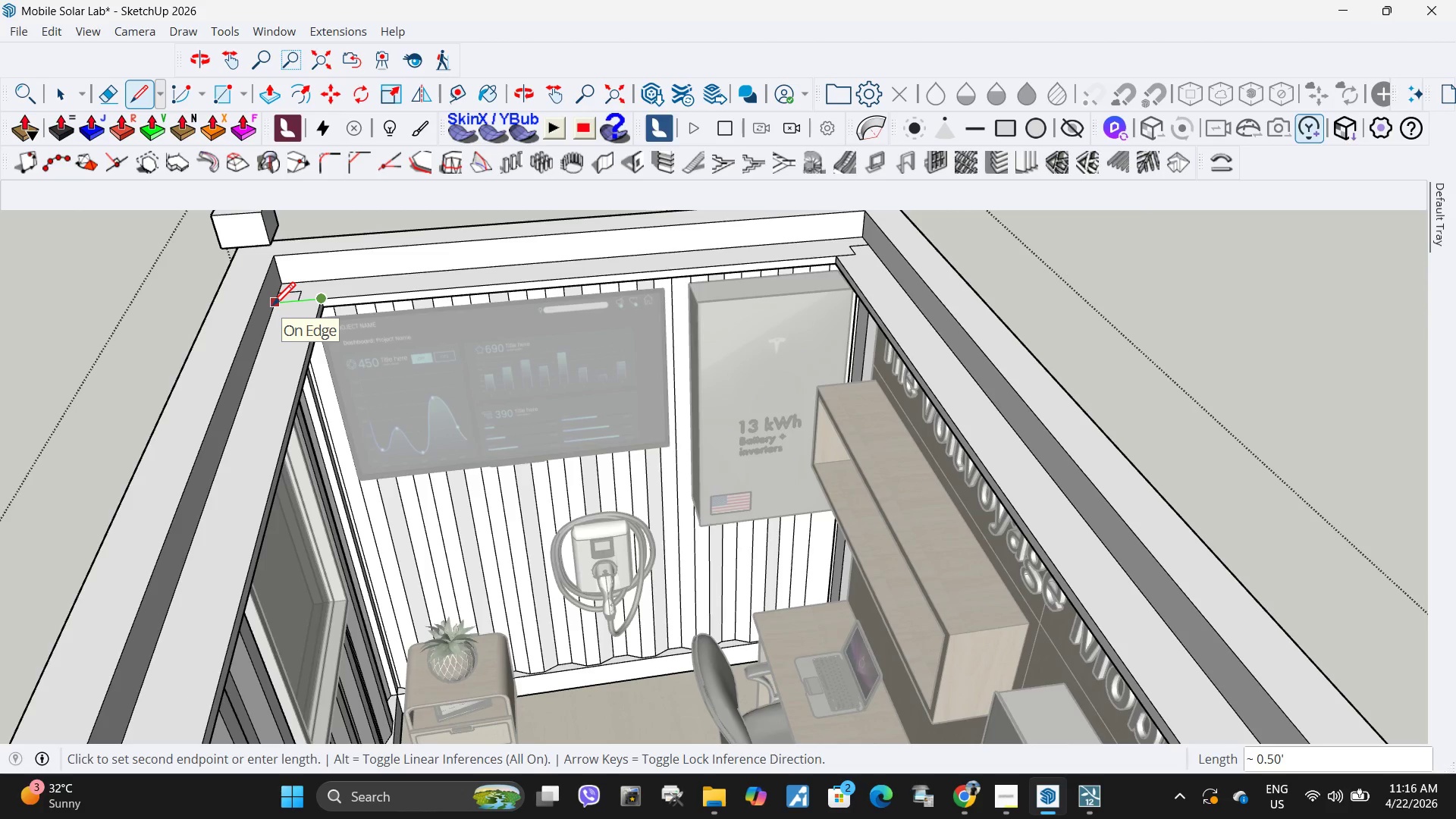 
key(Escape)
 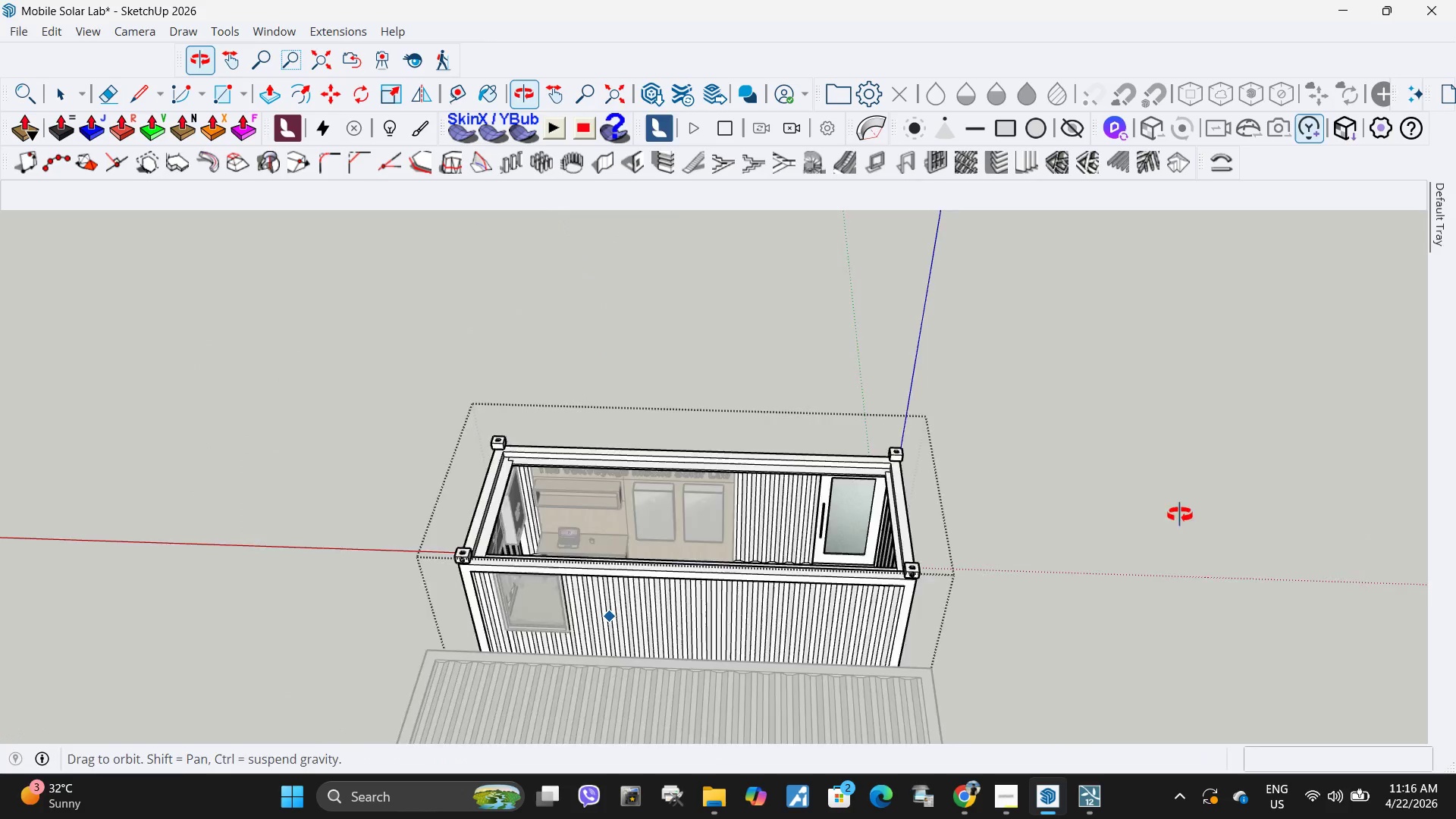 
scroll: coordinate [557, 374], scroll_direction: down, amount: 18.0
 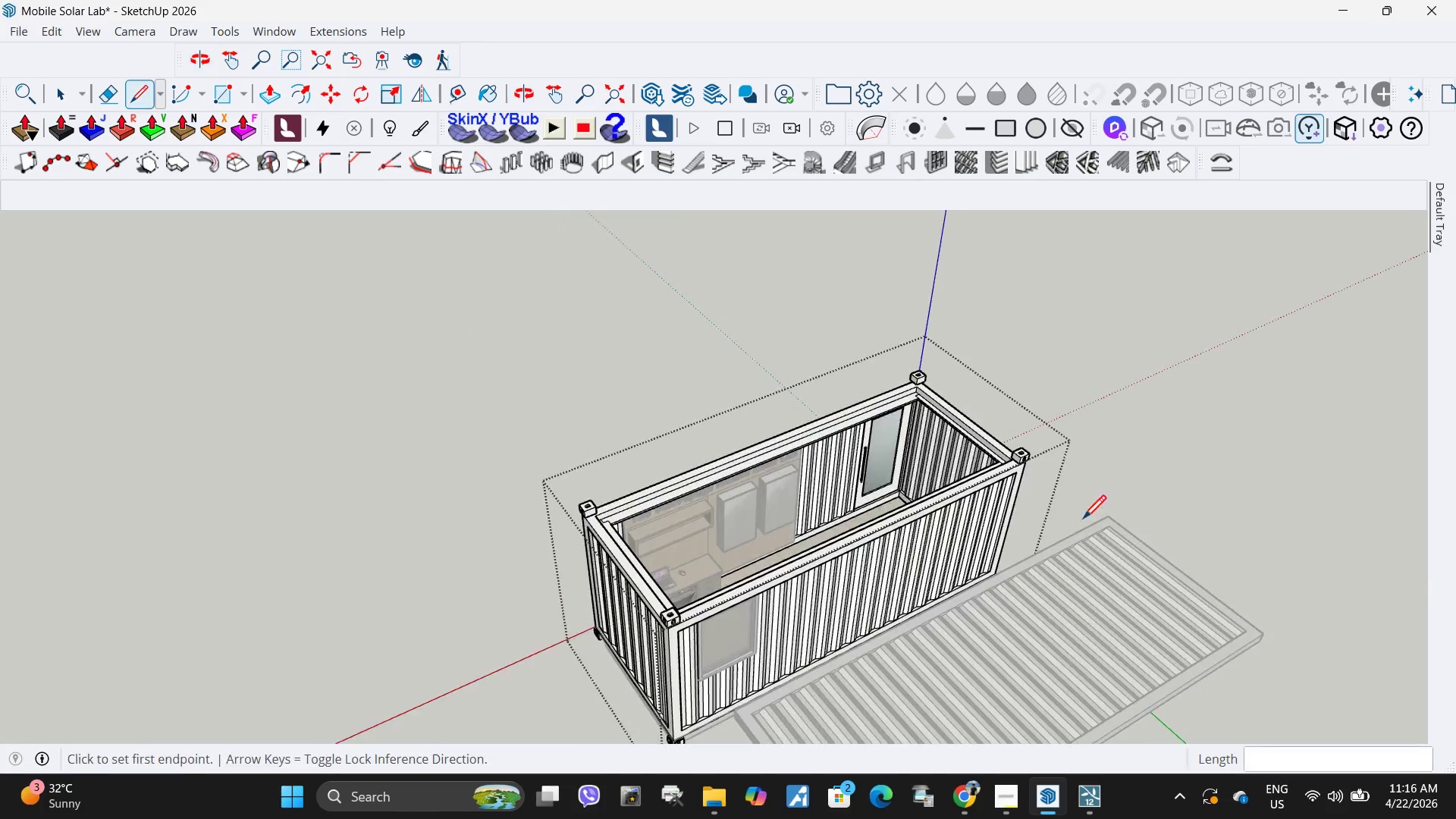 
key(Space)
 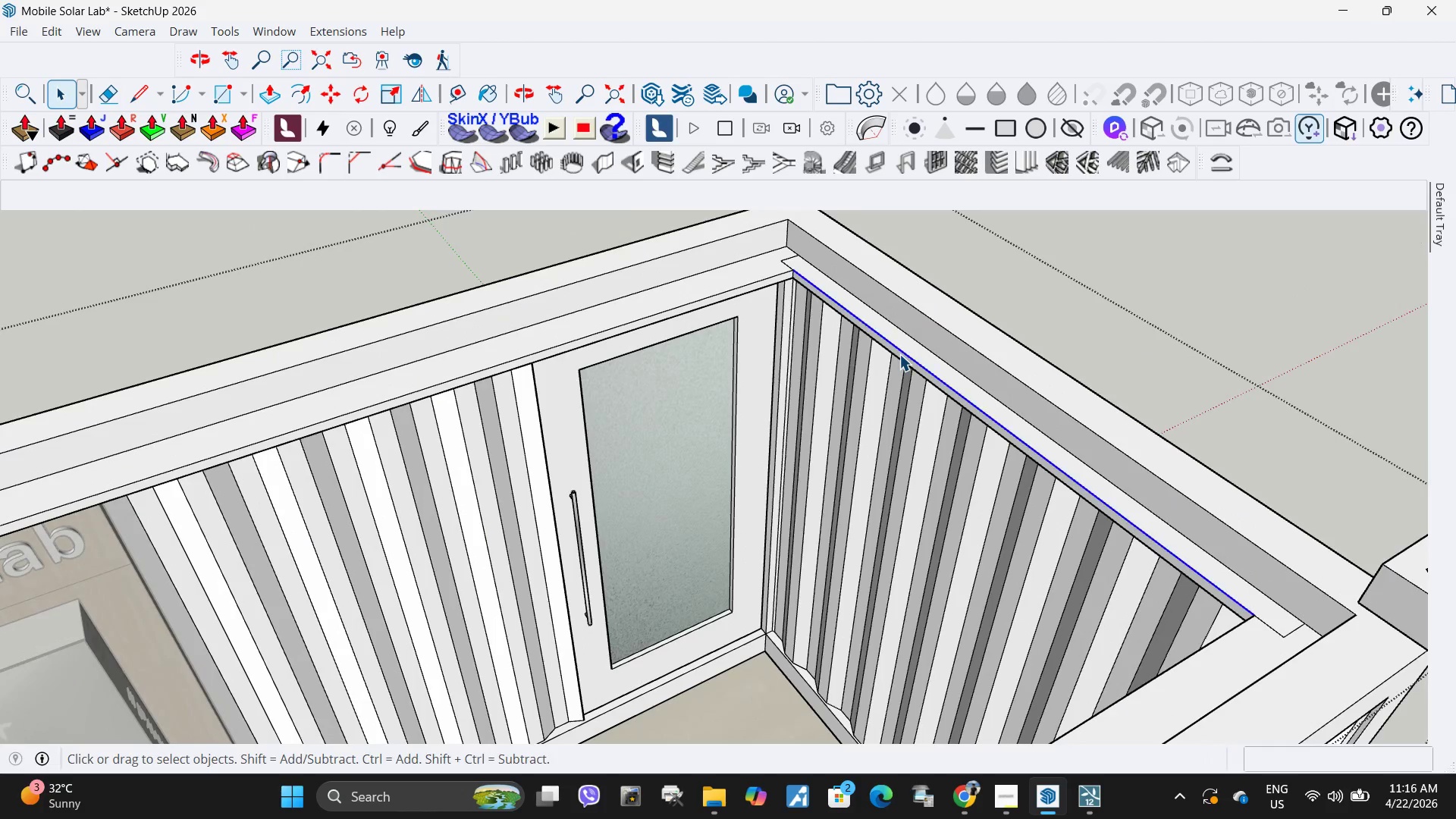 
scroll: coordinate [882, 359], scroll_direction: up, amount: 18.0
 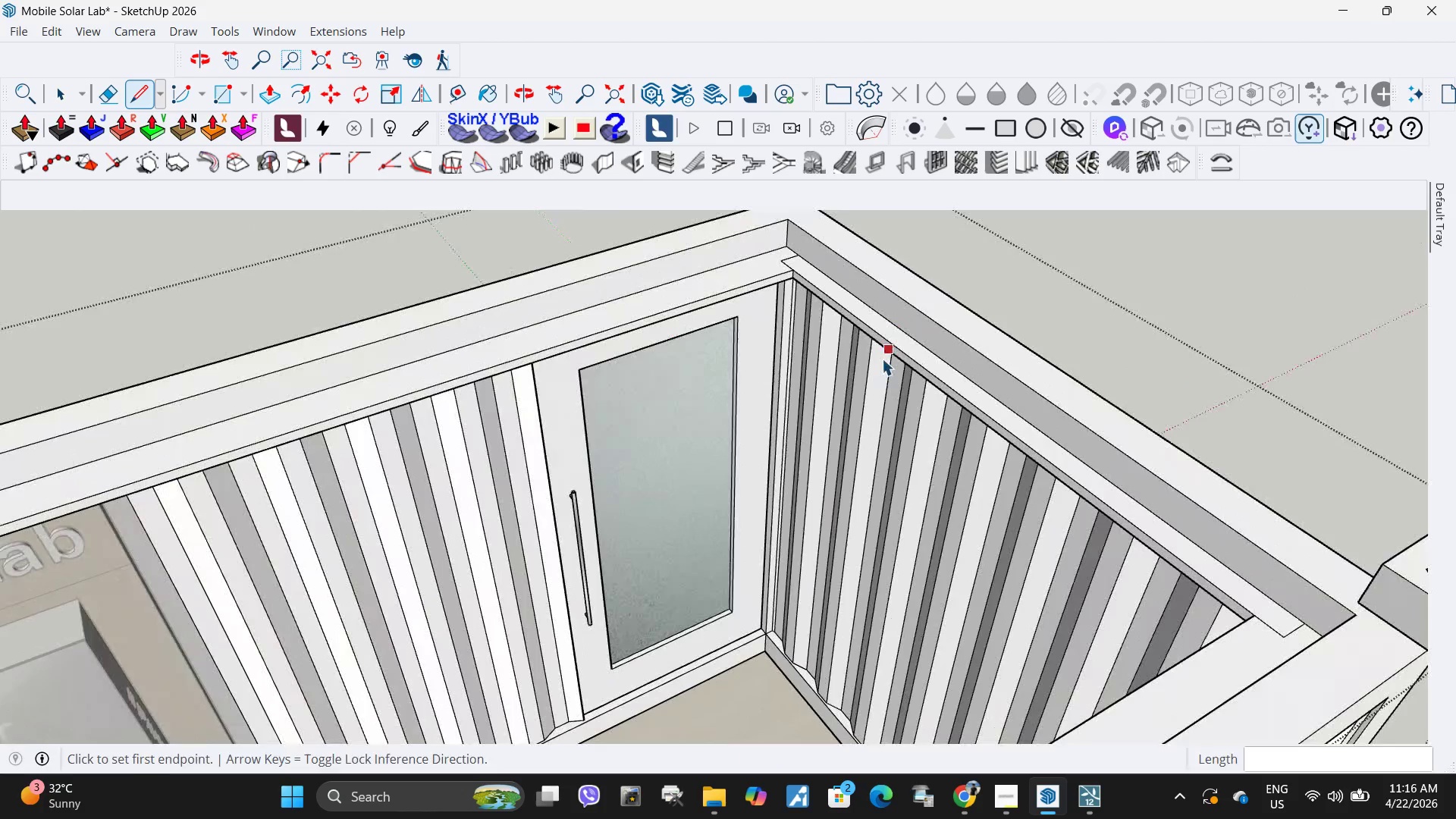 
double_click([899, 354])
 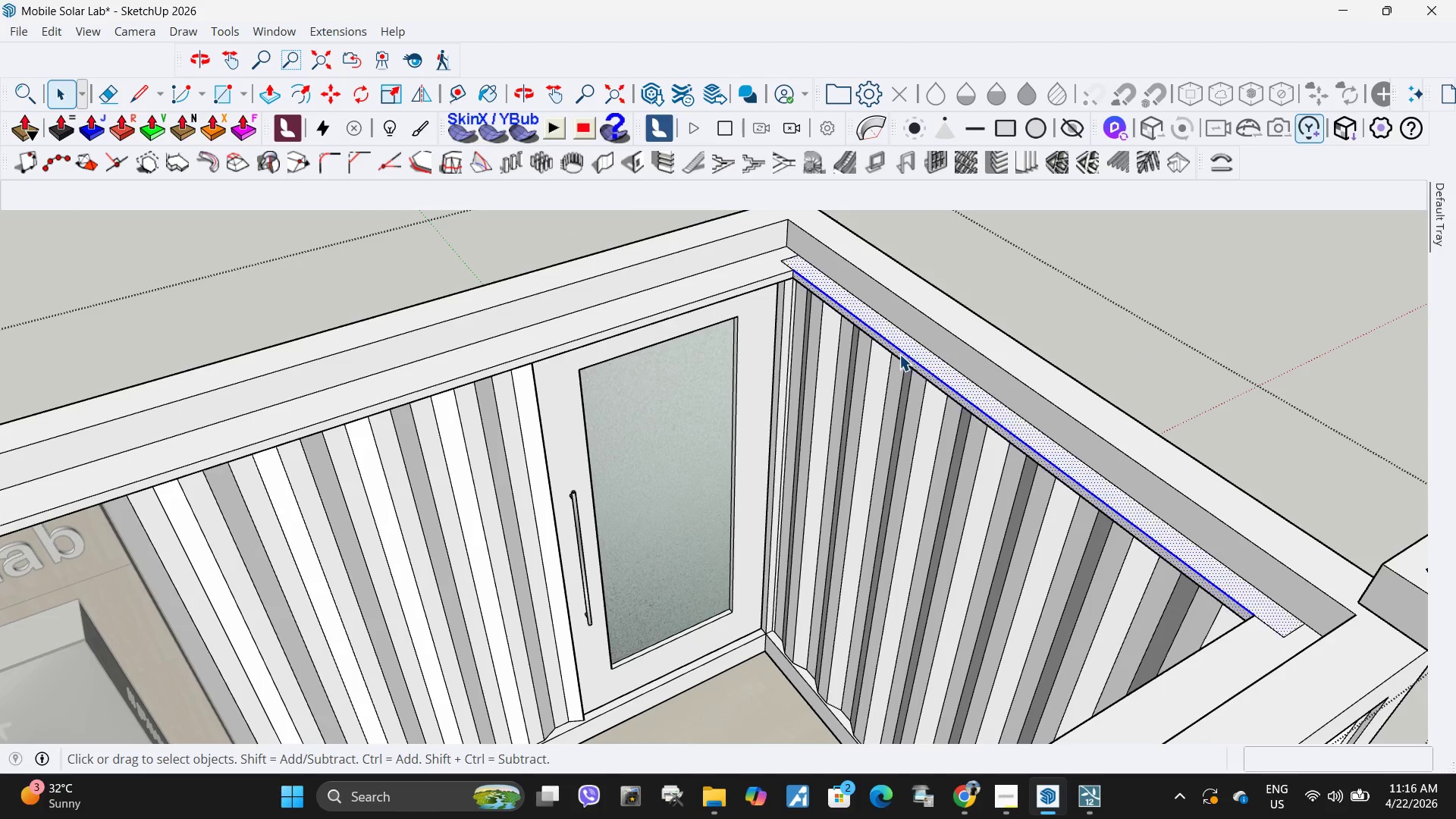 
triple_click([899, 354])
 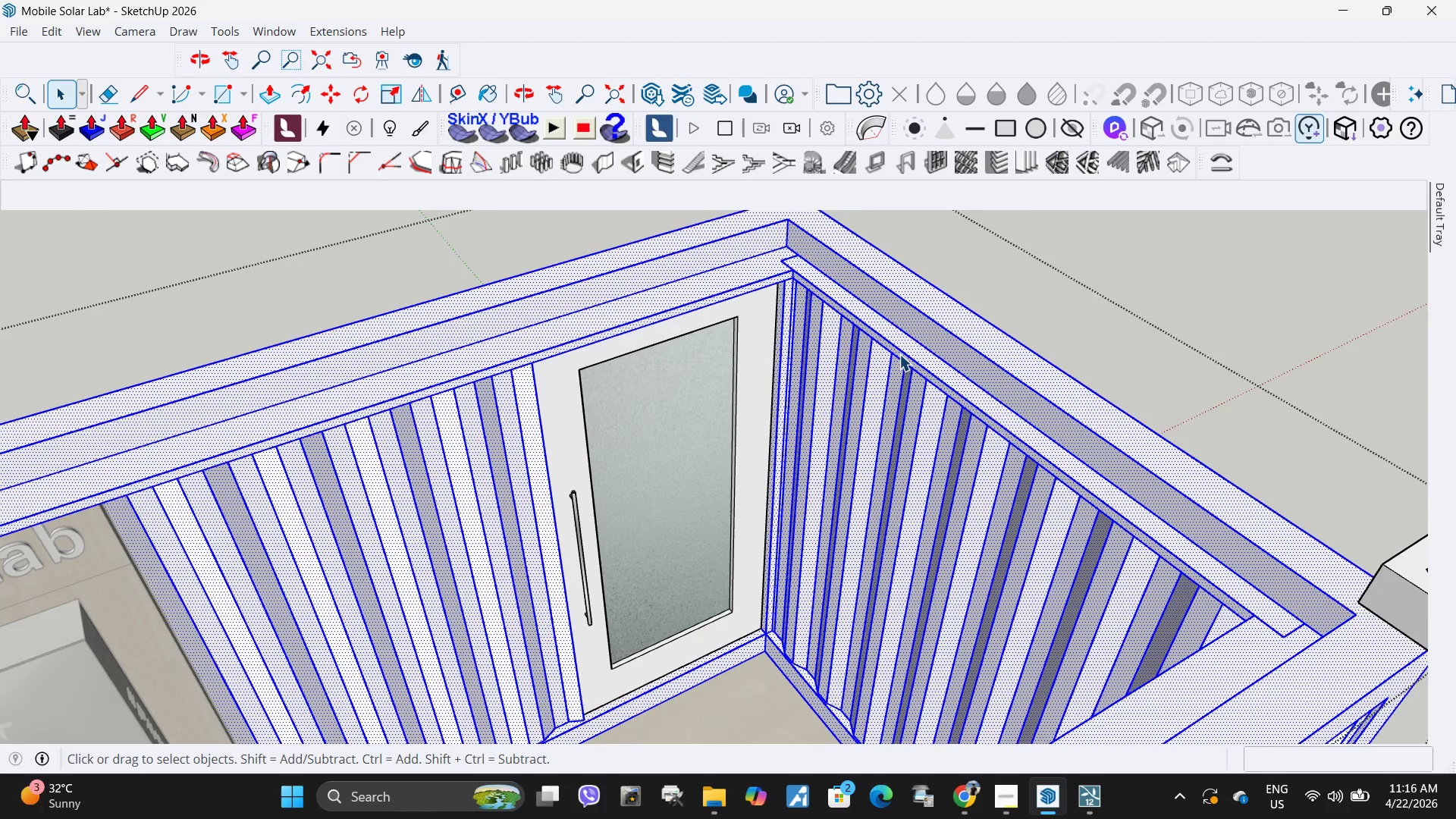 
left_click([899, 354])
 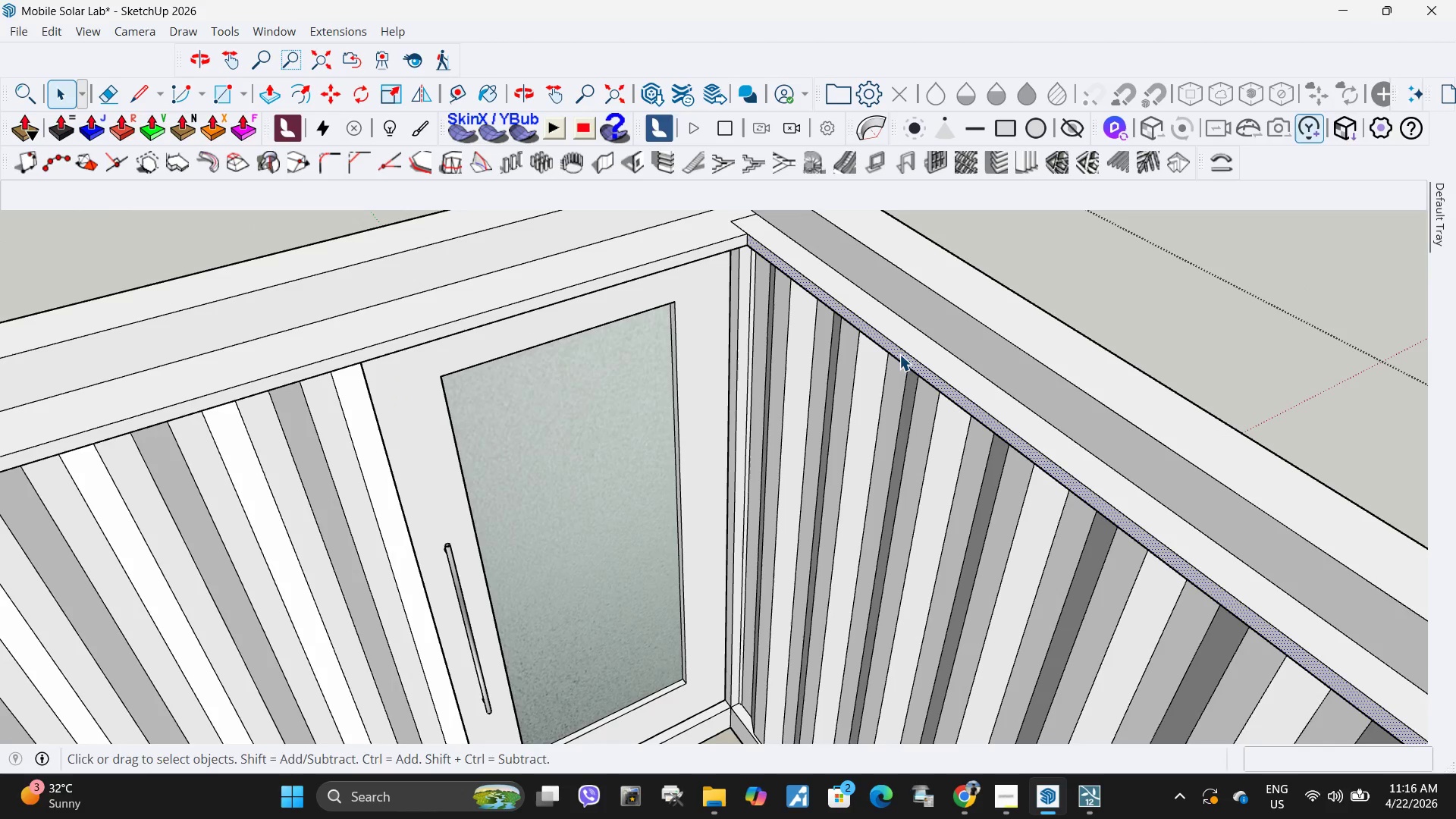 
scroll: coordinate [899, 354], scroll_direction: up, amount: 4.0
 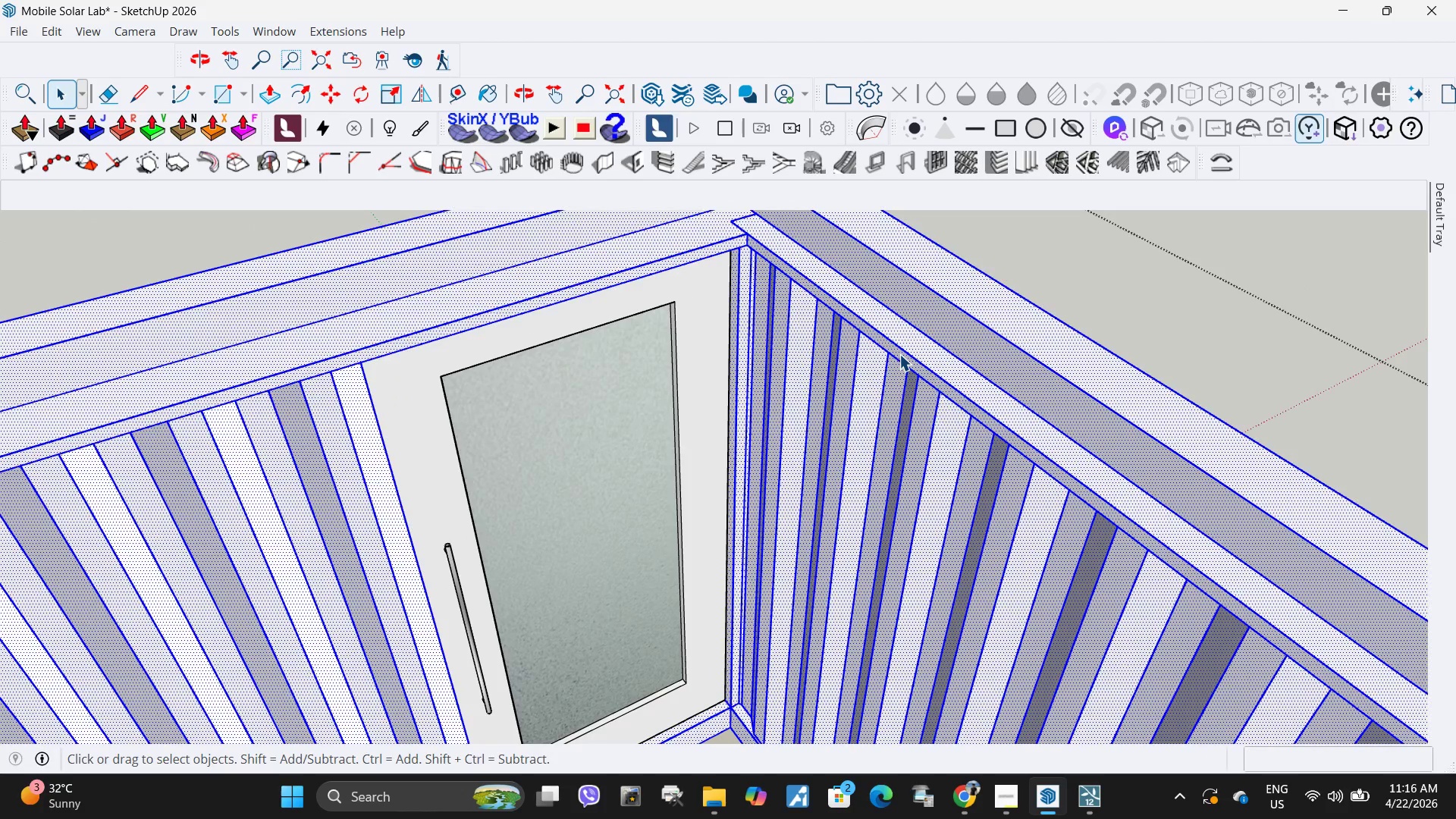 
key(P)
 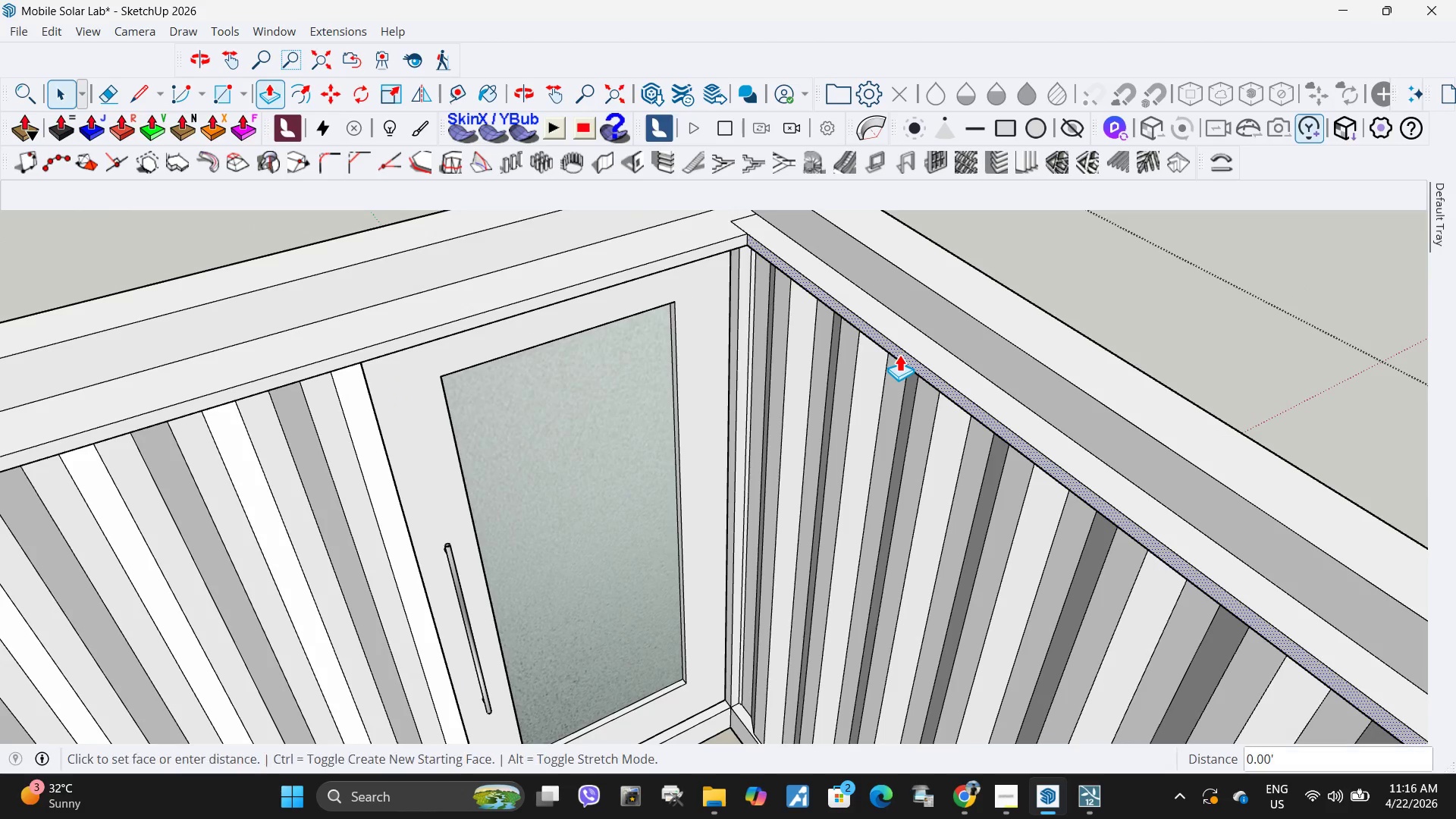 
left_click([899, 354])
 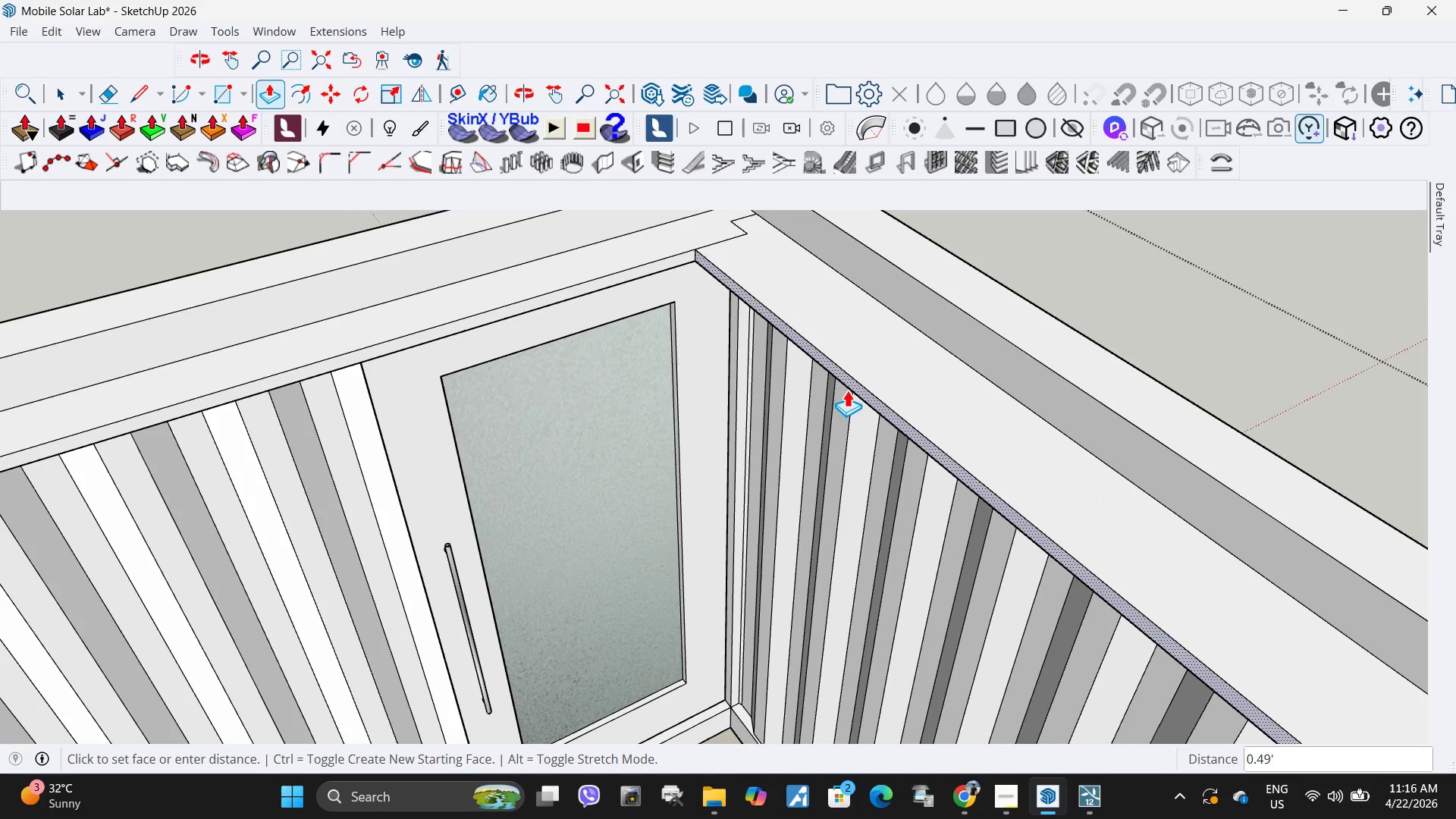 
key(NumpadDecimal)
 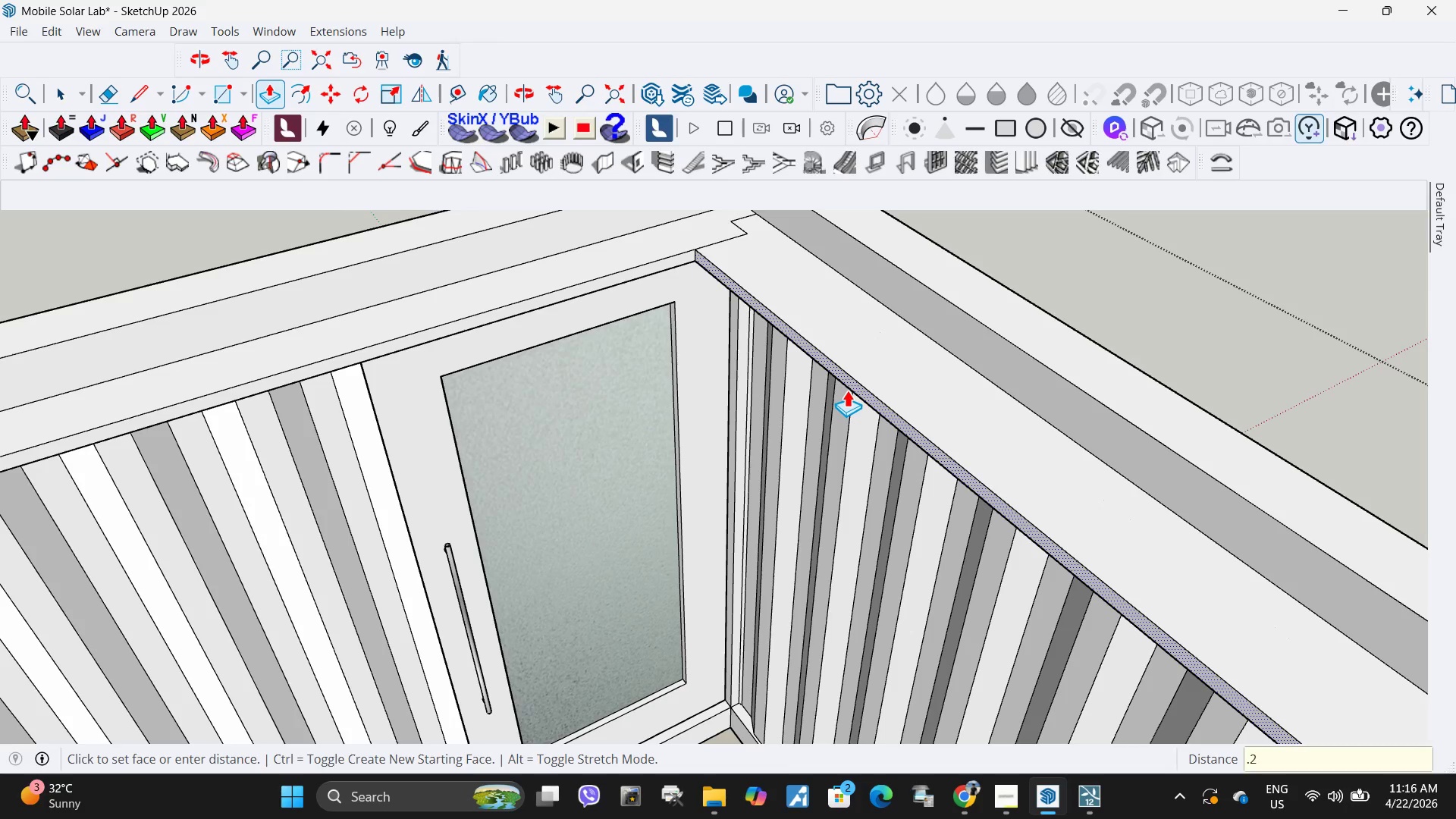 
key(Numpad2)
 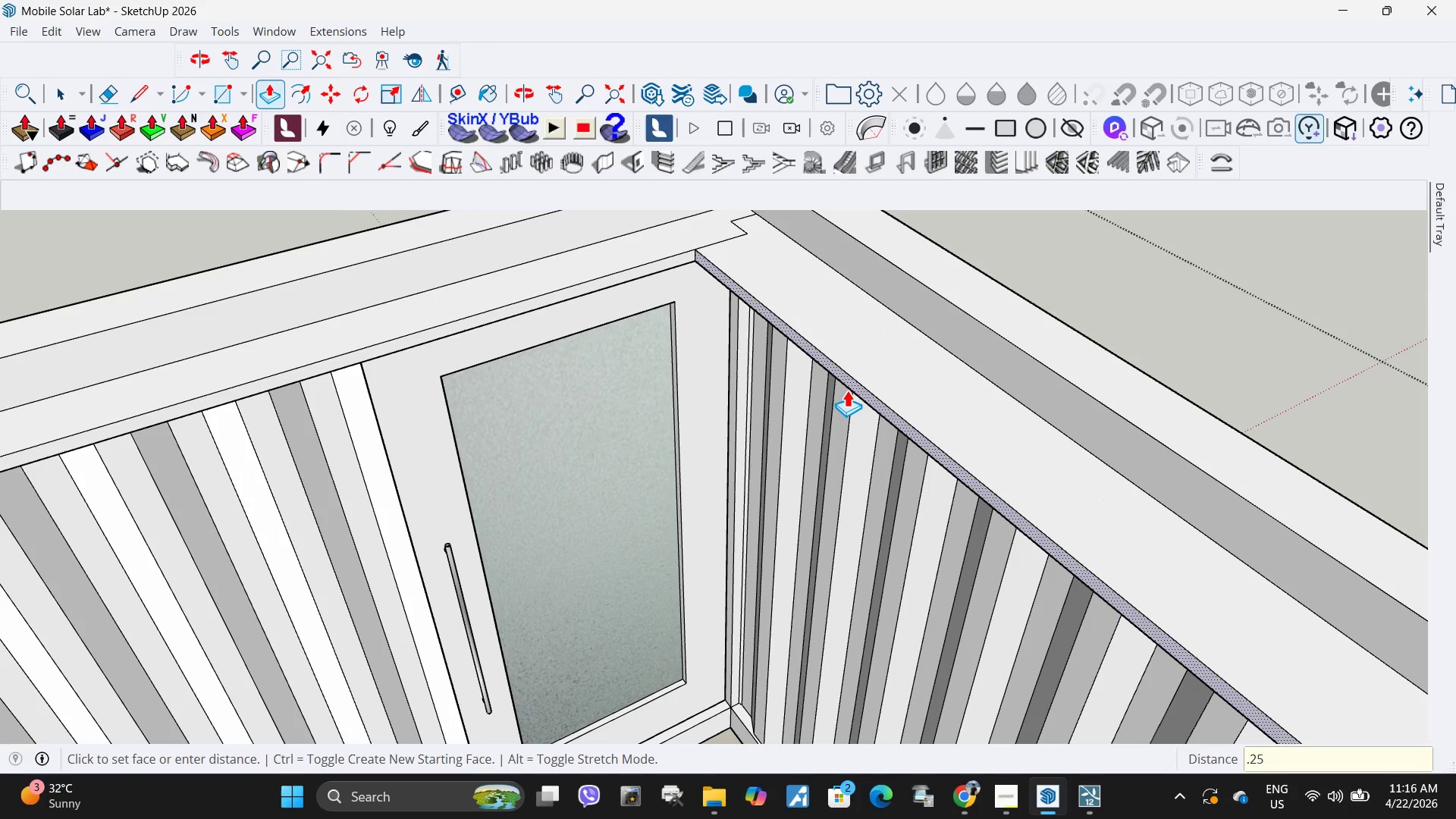 
key(Numpad5)
 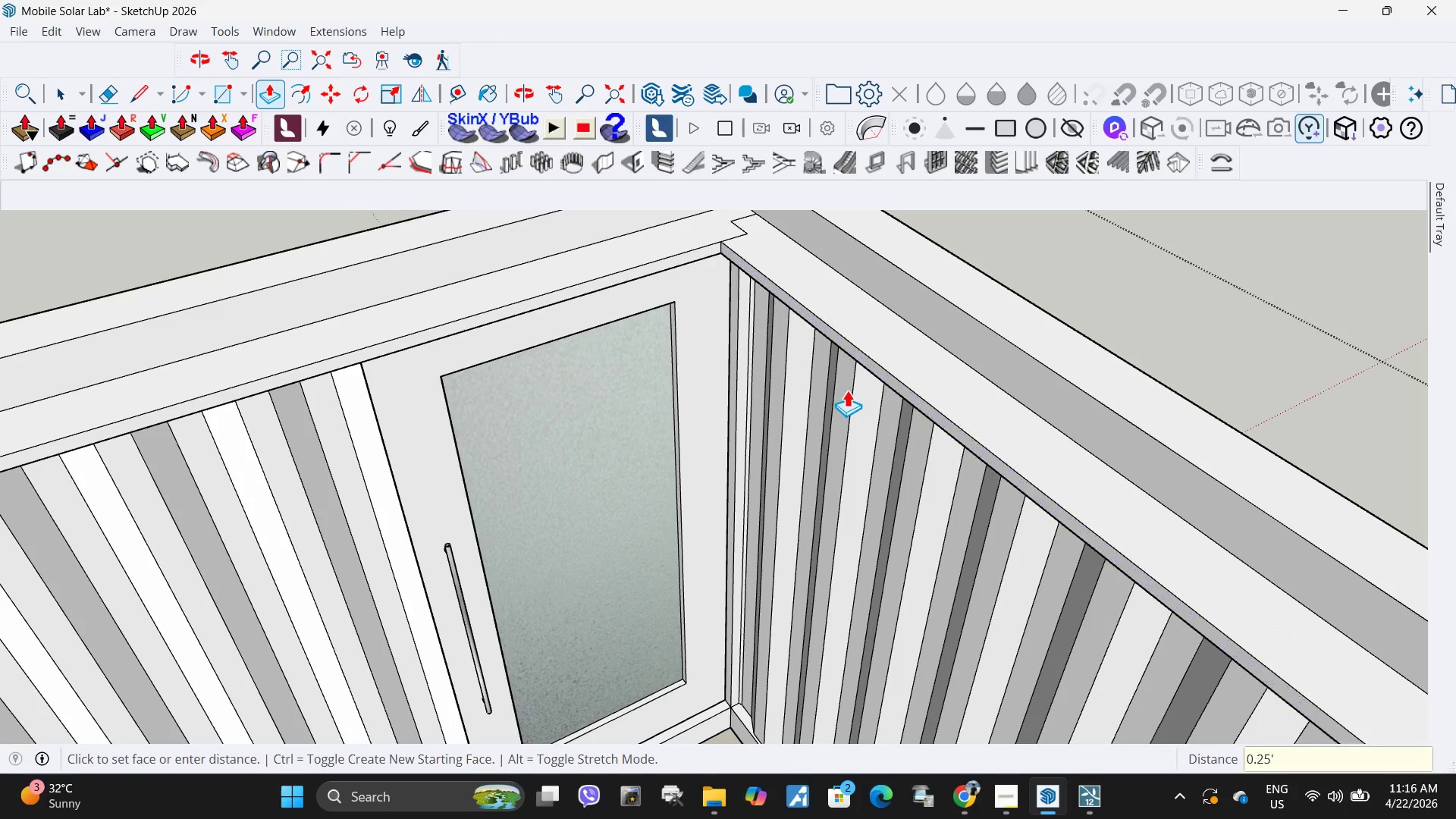 
key(NumpadEnter)
 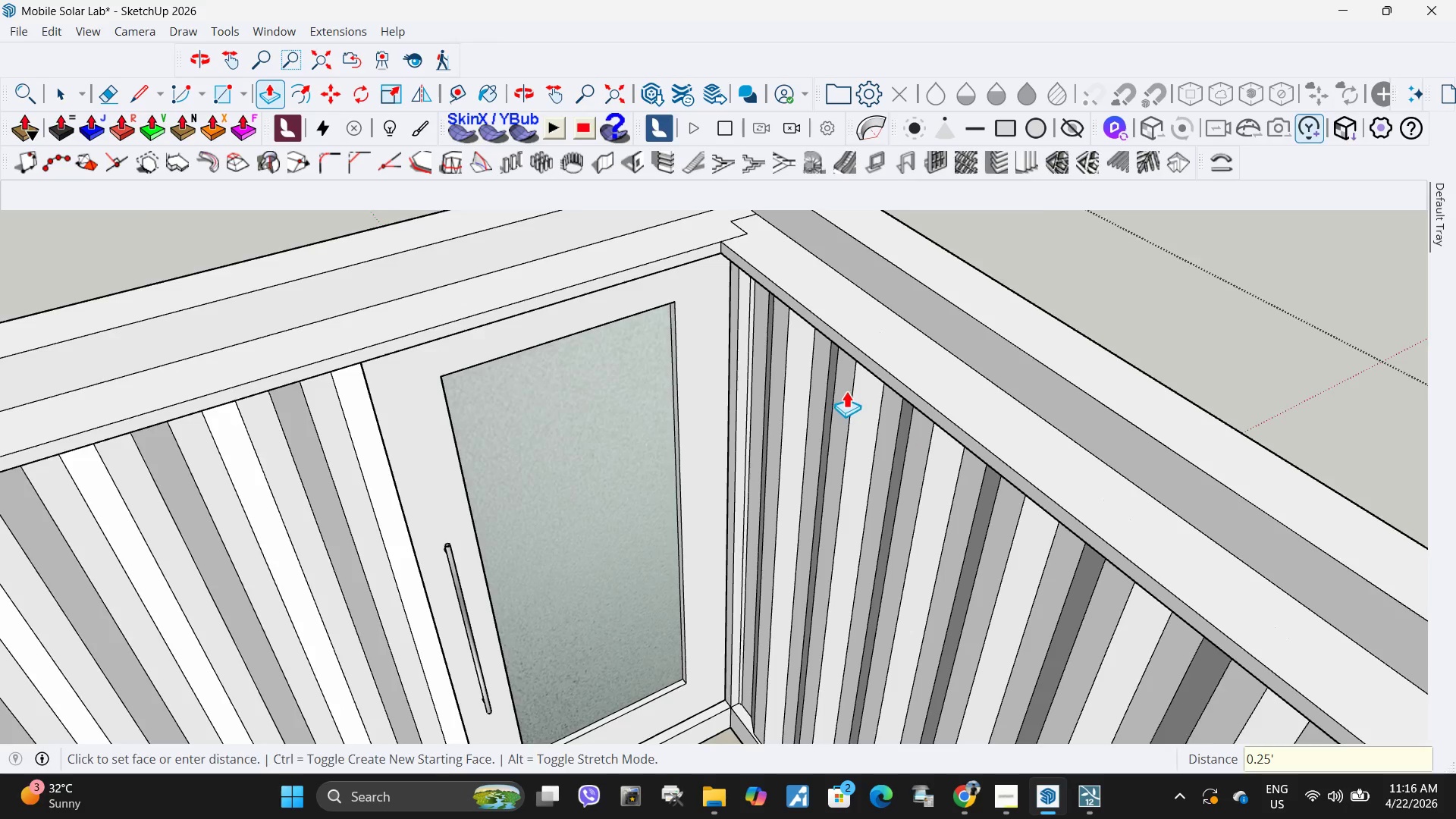 
key(Space)
 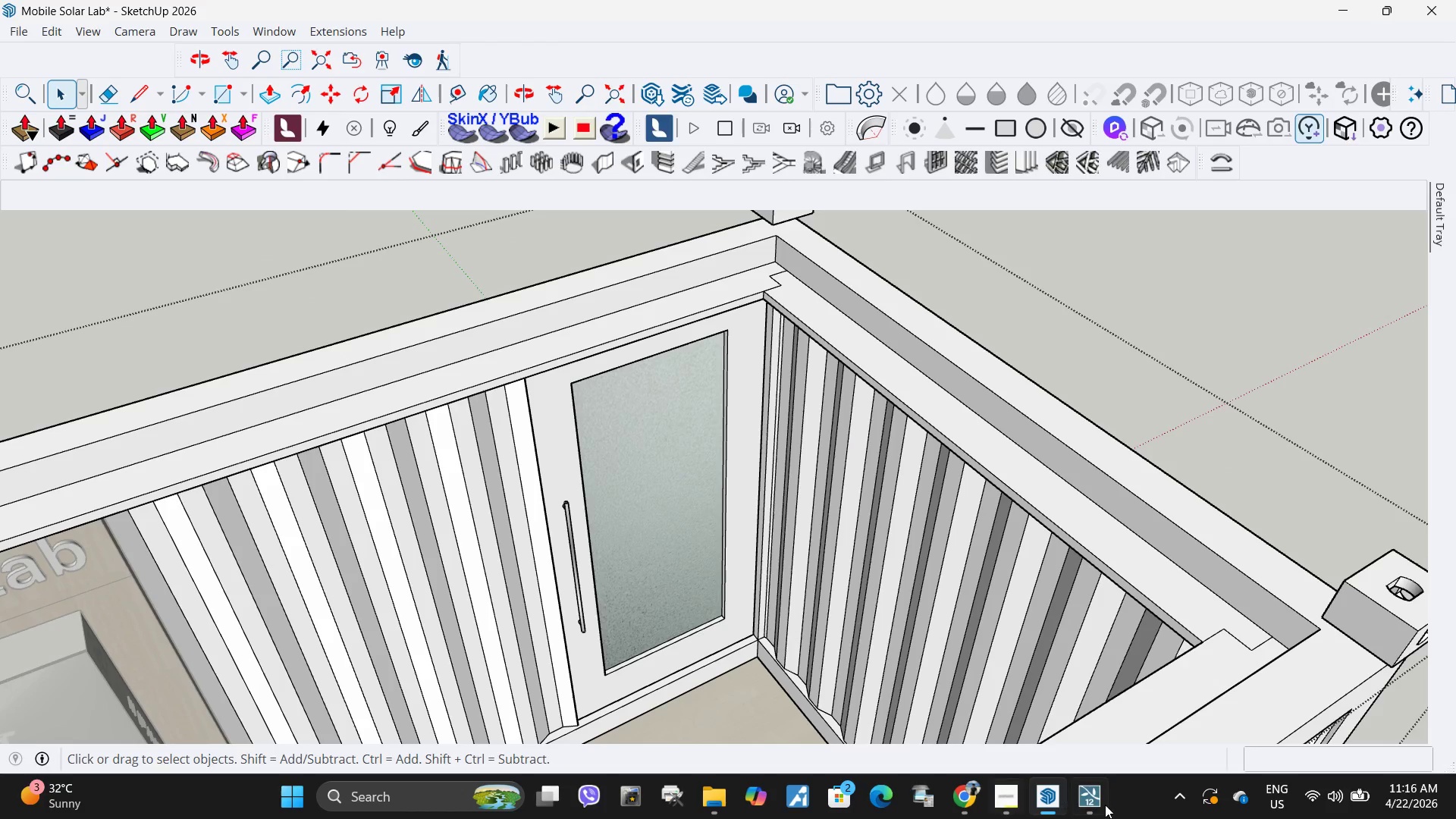 
scroll: coordinate [855, 397], scroll_direction: down, amount: 4.0
 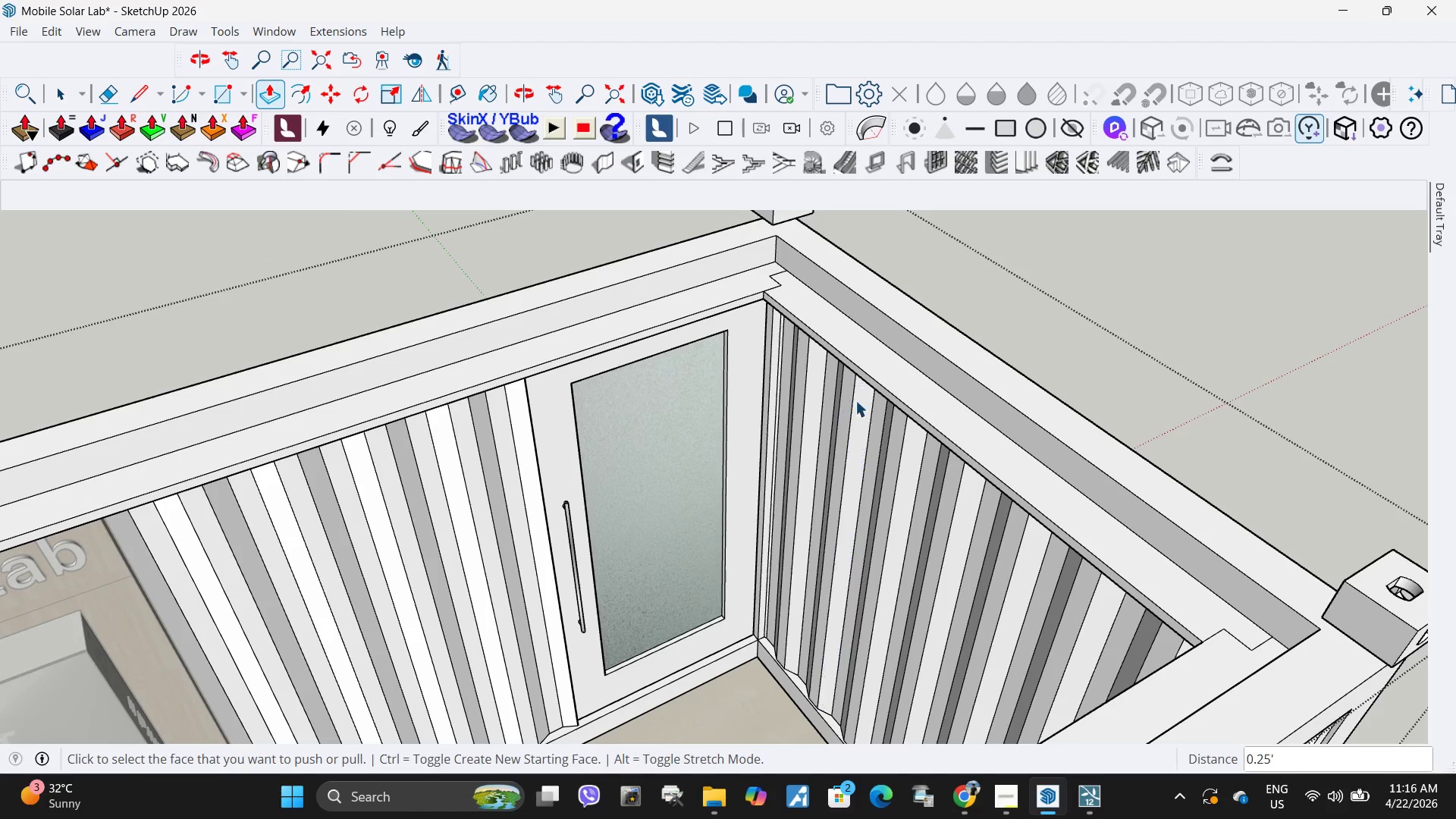 
left_click([1100, 805])
 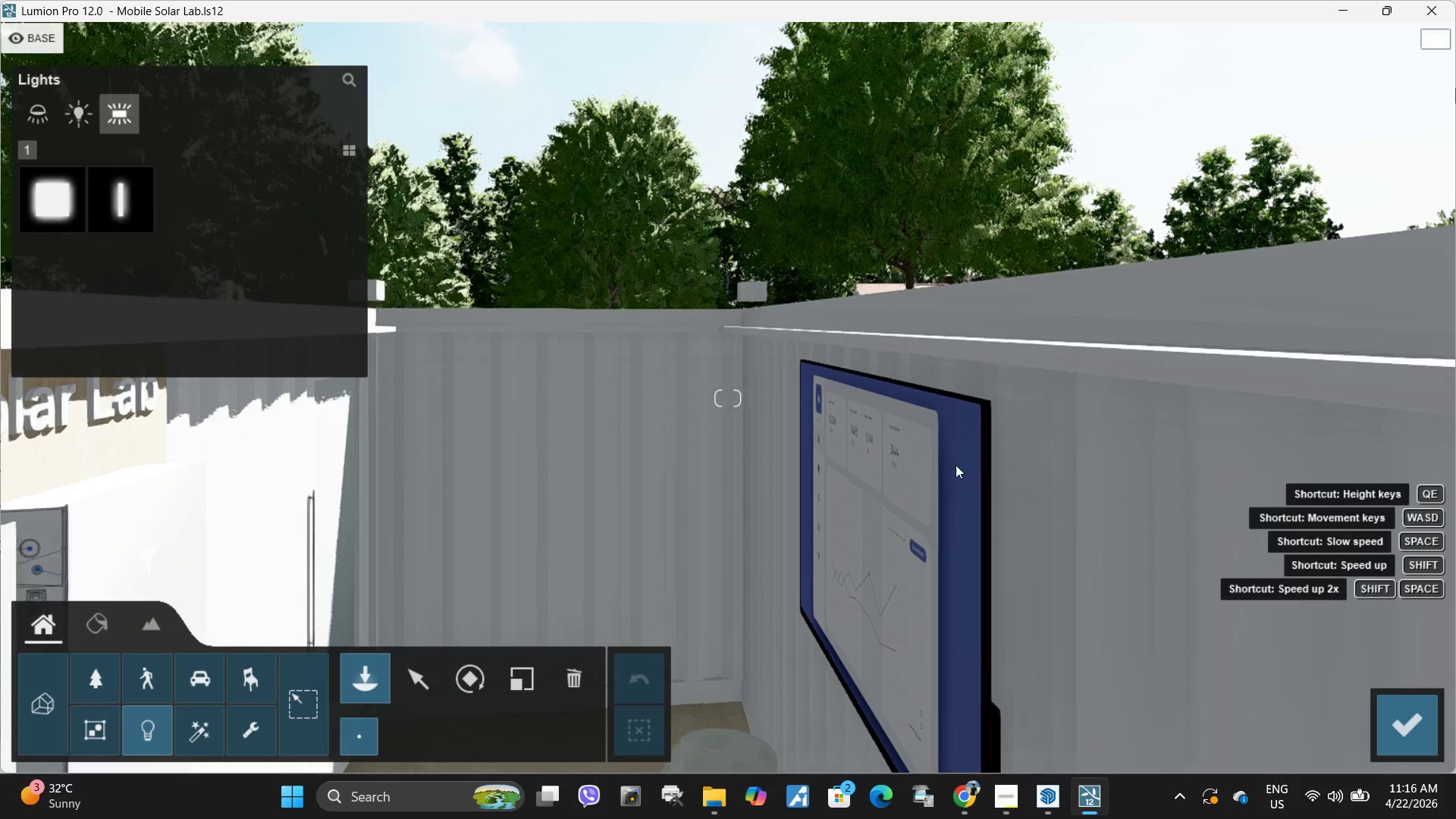 
type(ea)
 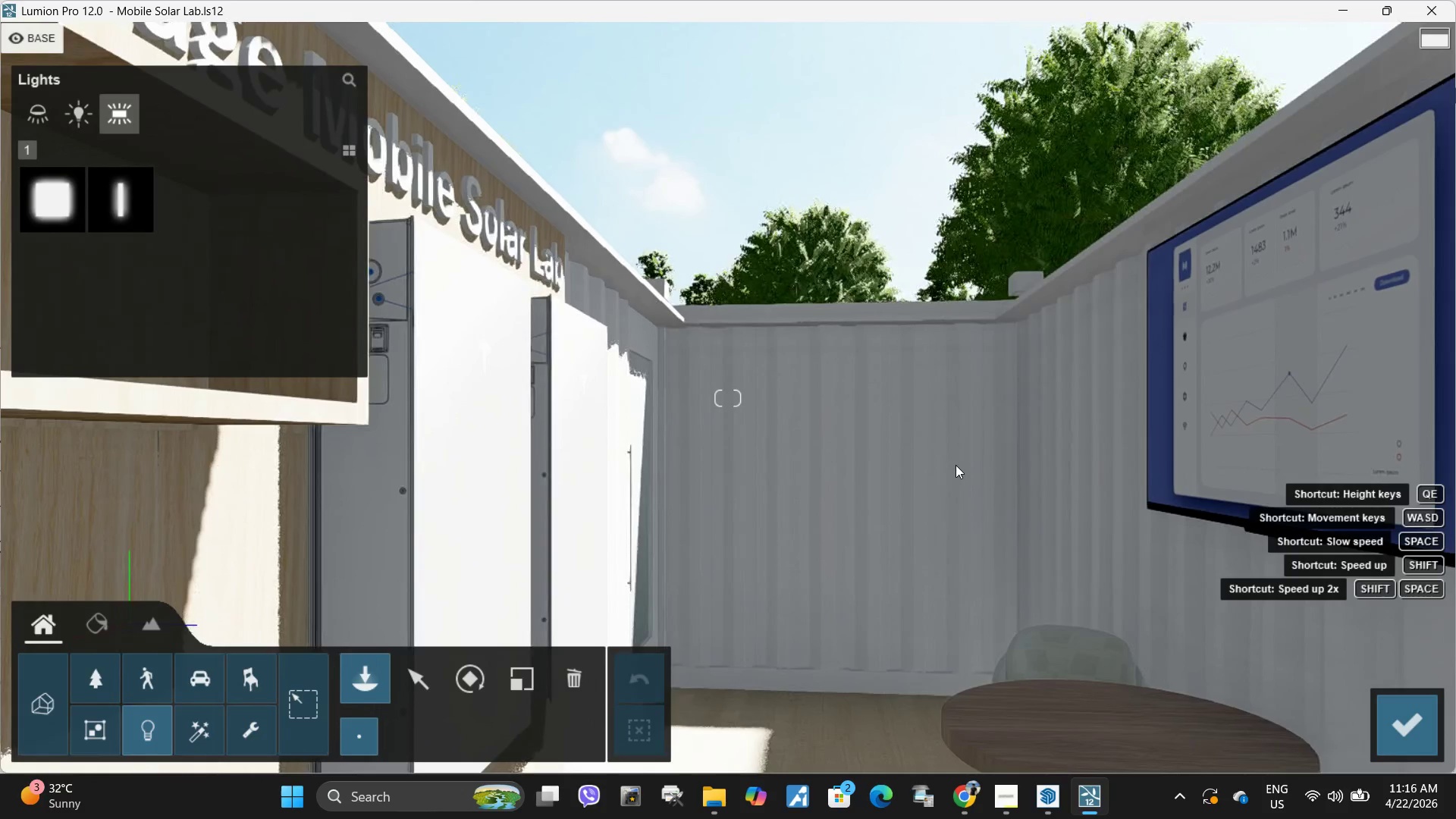 
hold_key(key=Q, duration=0.45)
 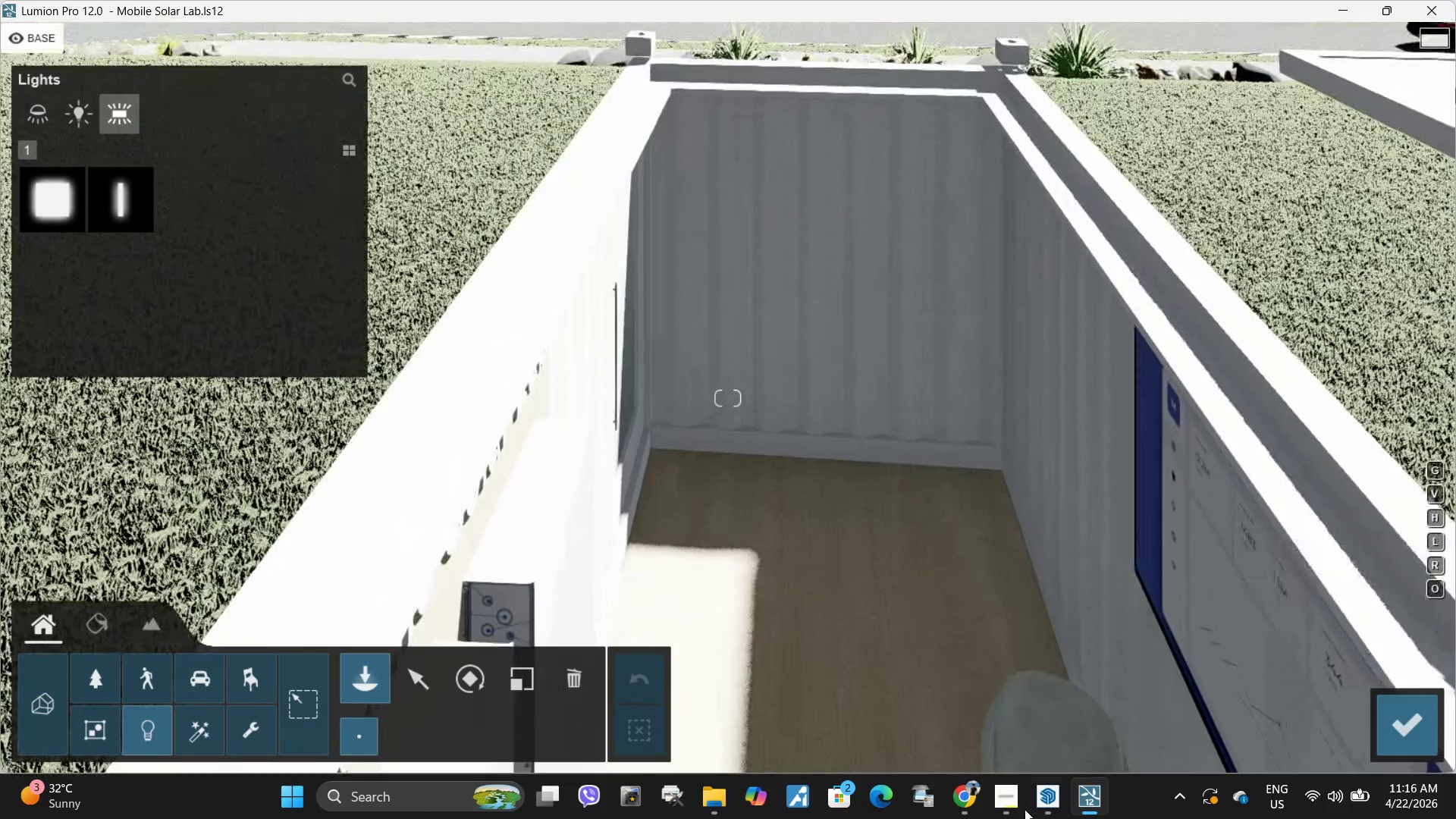 
left_click([1049, 797])
 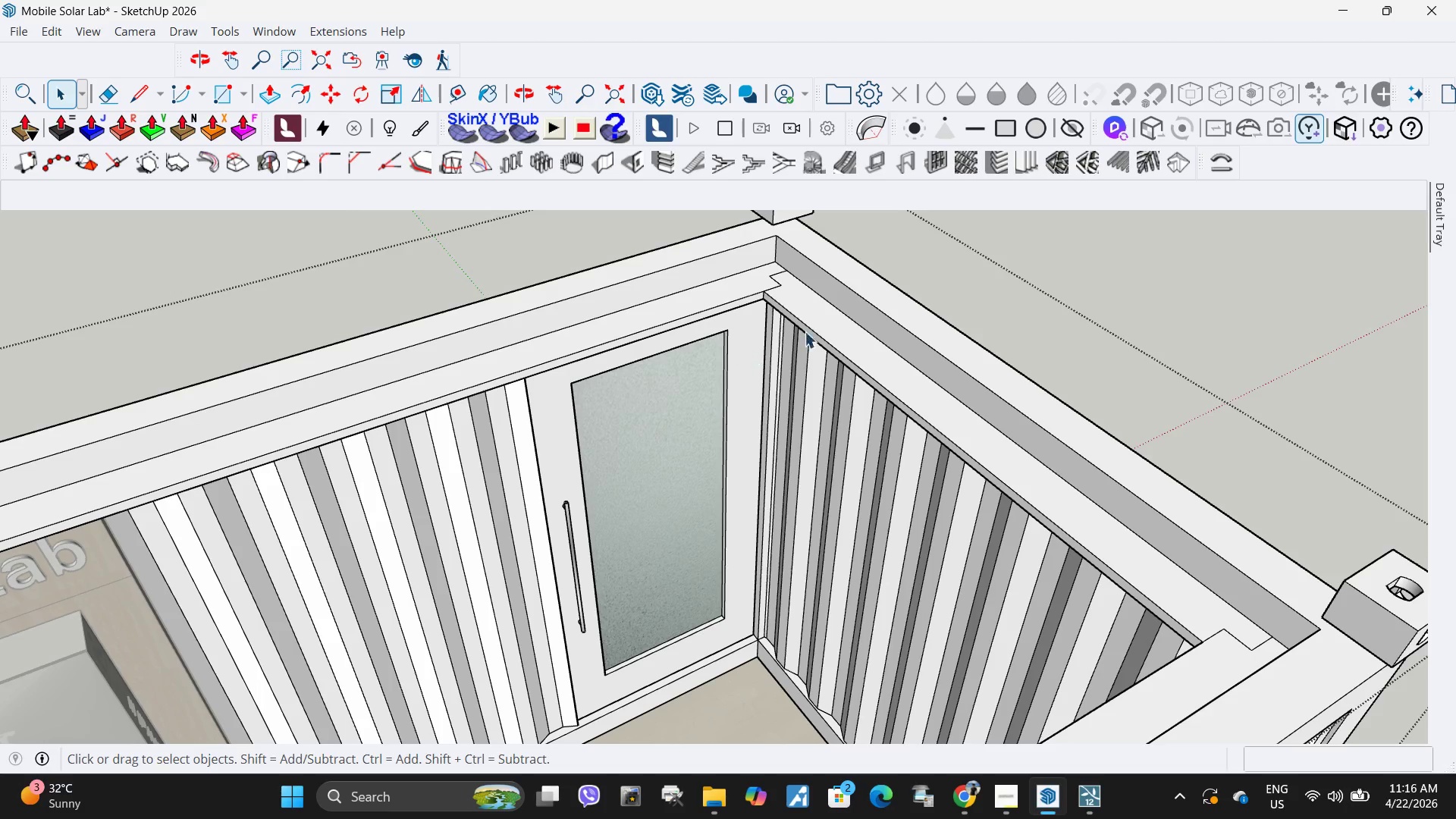 
scroll: coordinate [823, 307], scroll_direction: up, amount: 5.0
 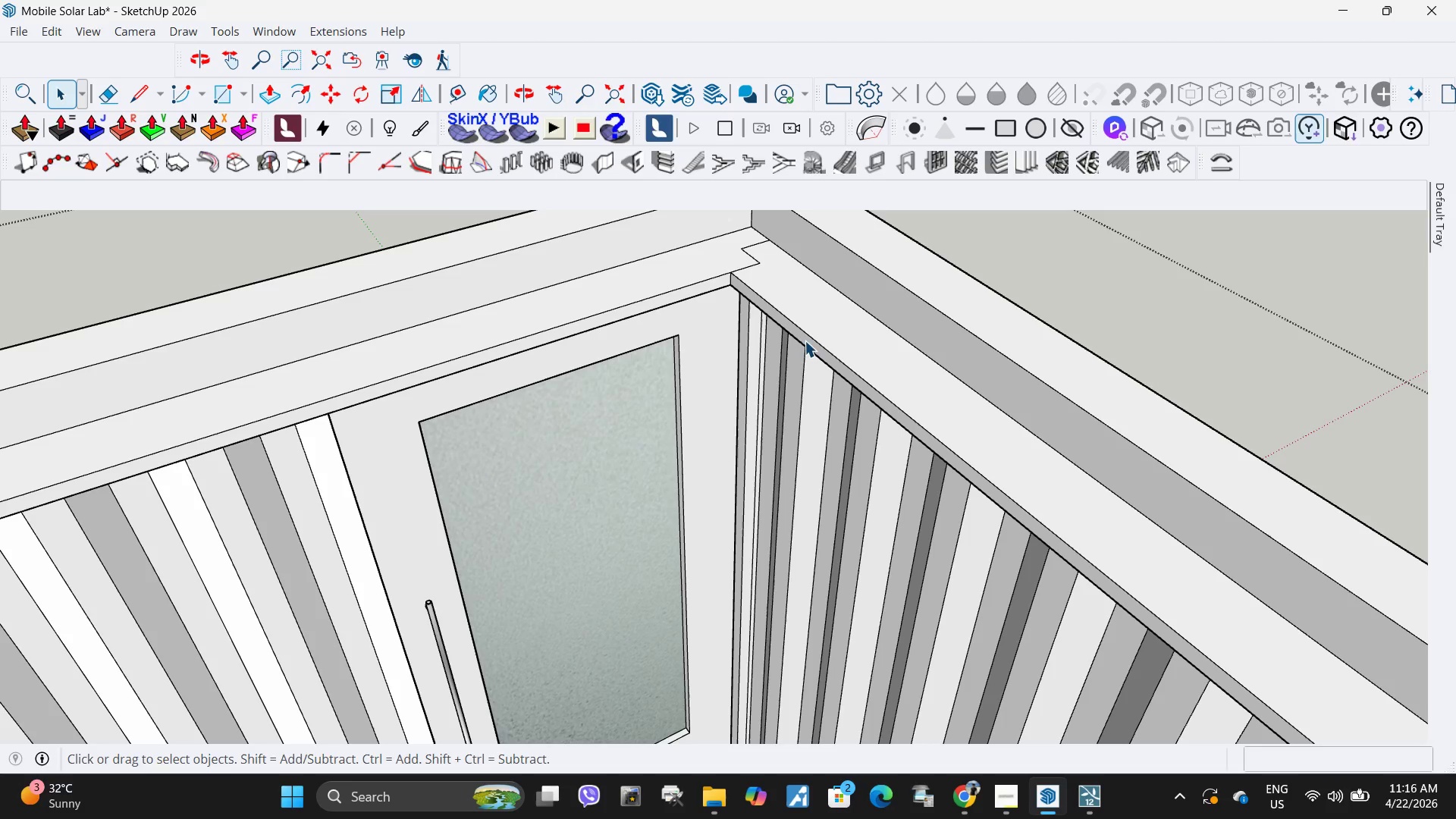 
left_click([805, 340])
 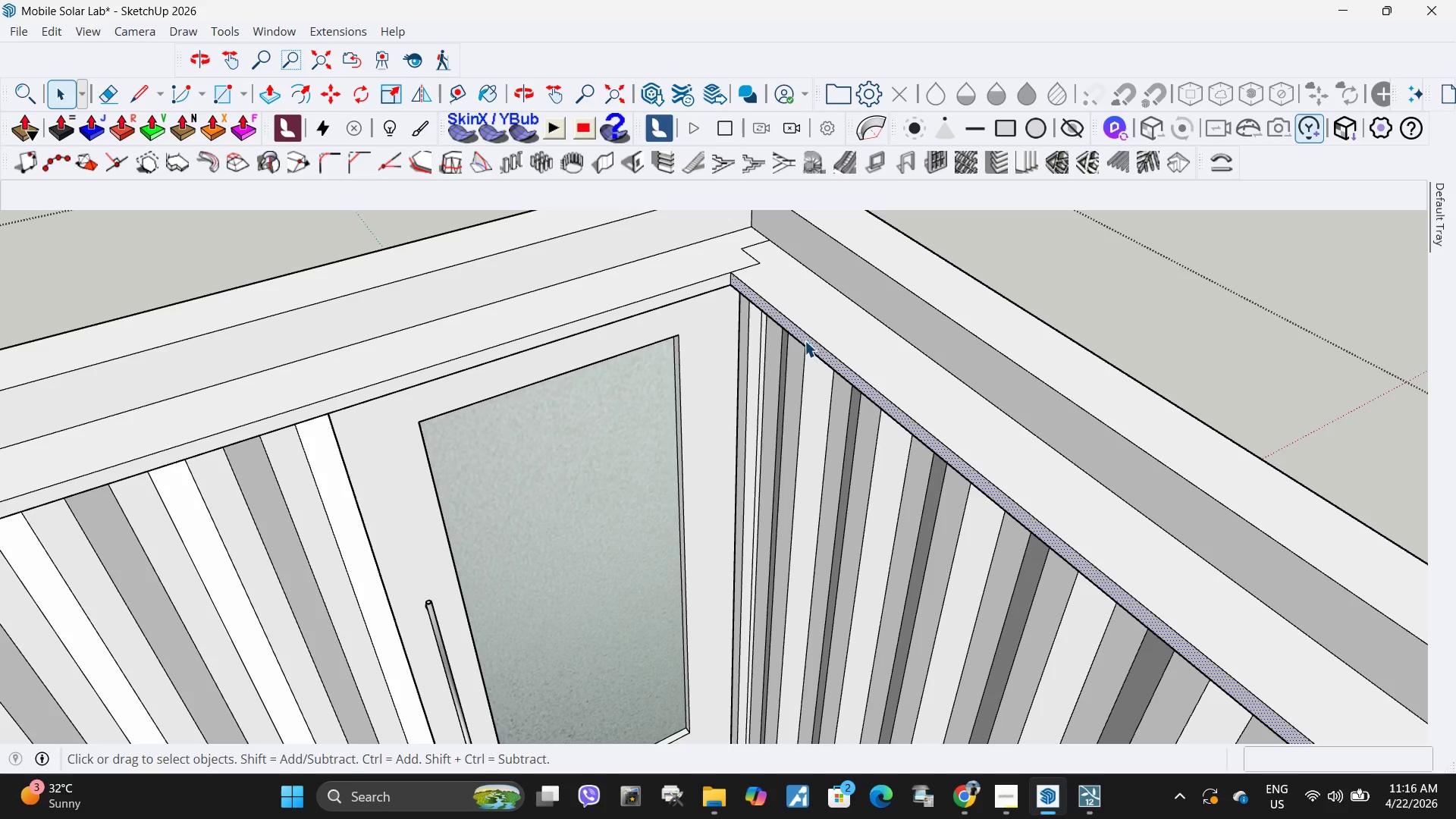 
key(P)
 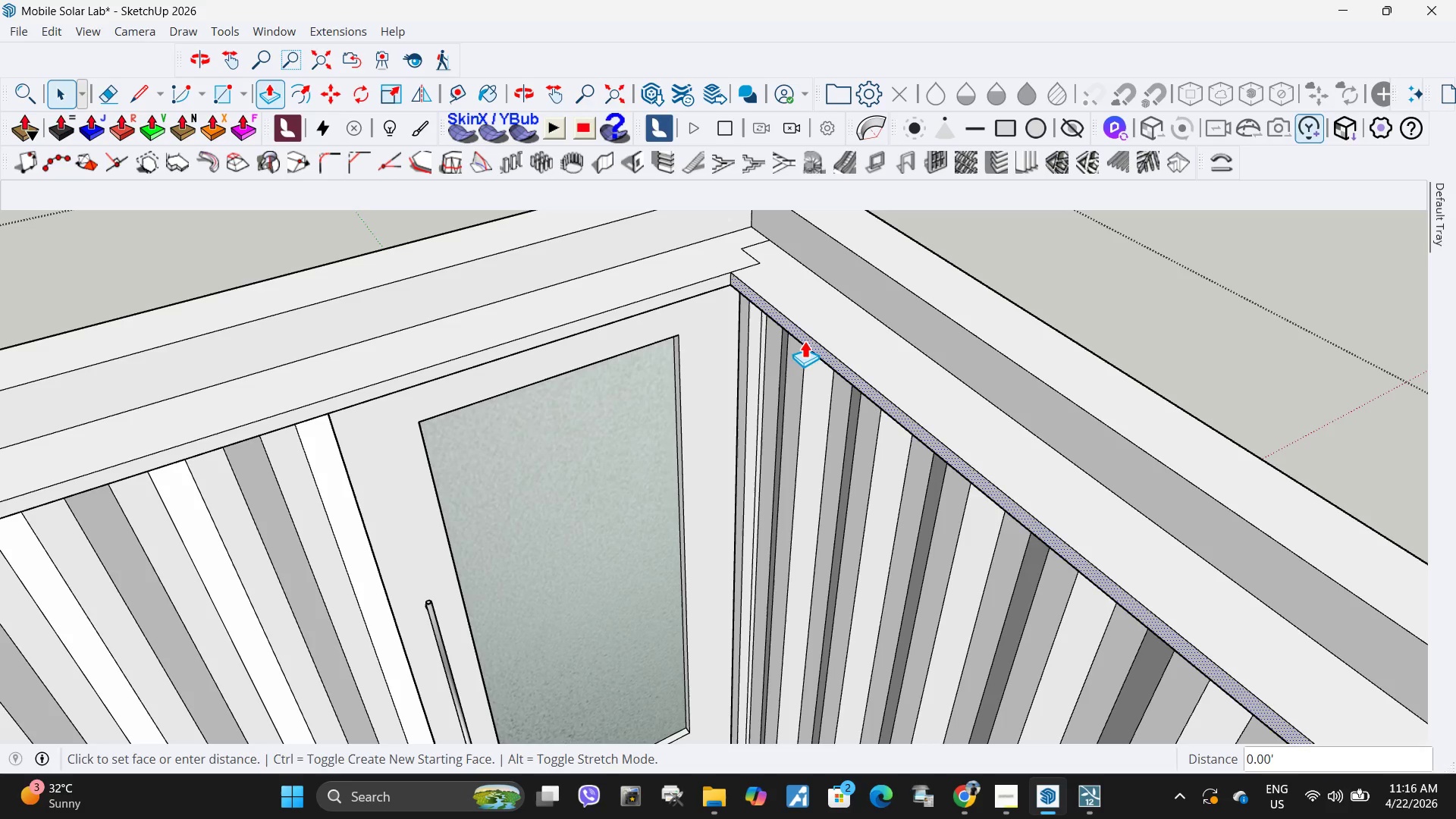 
left_click([805, 340])
 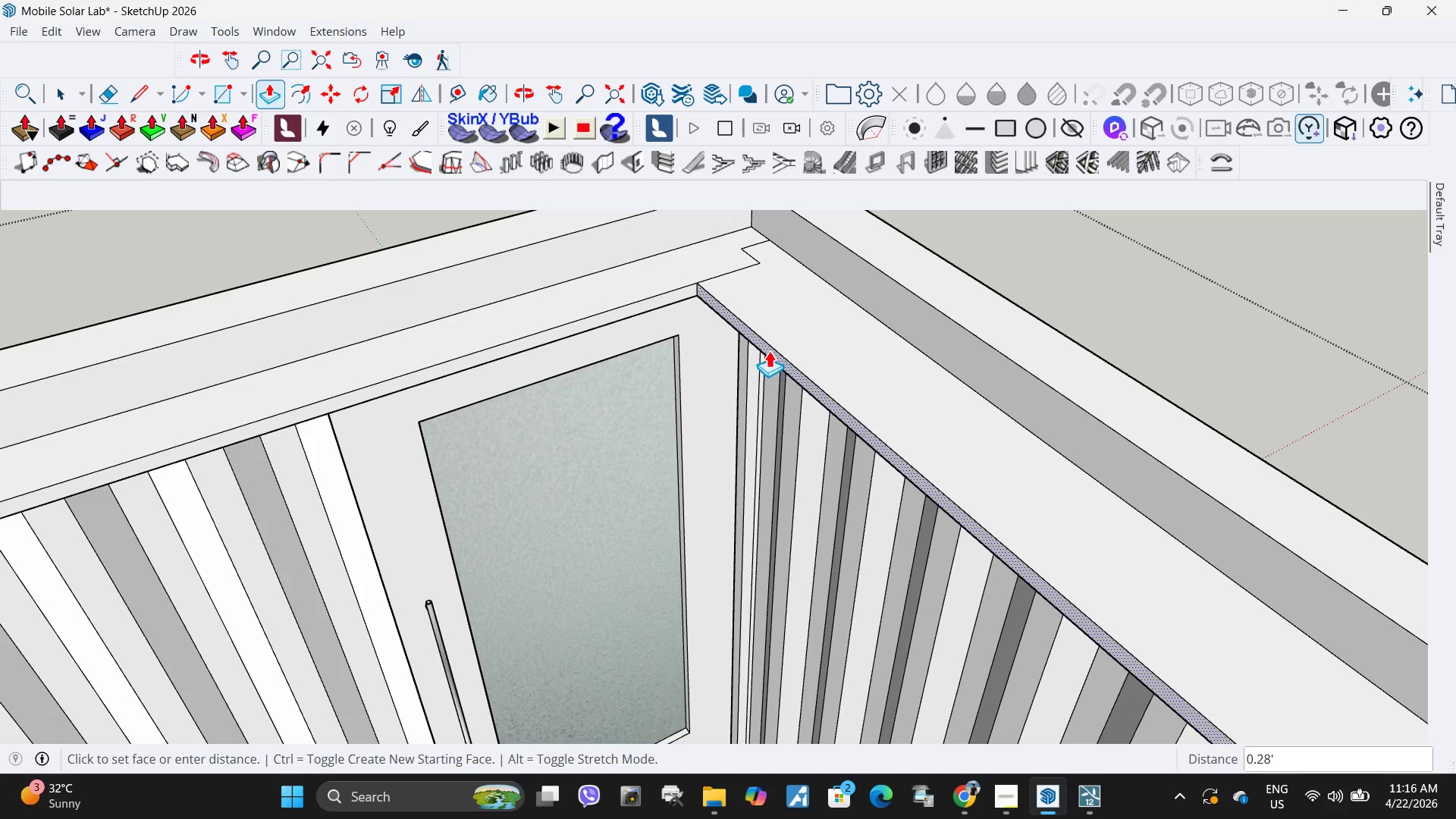 
key(NumpadDecimal)
 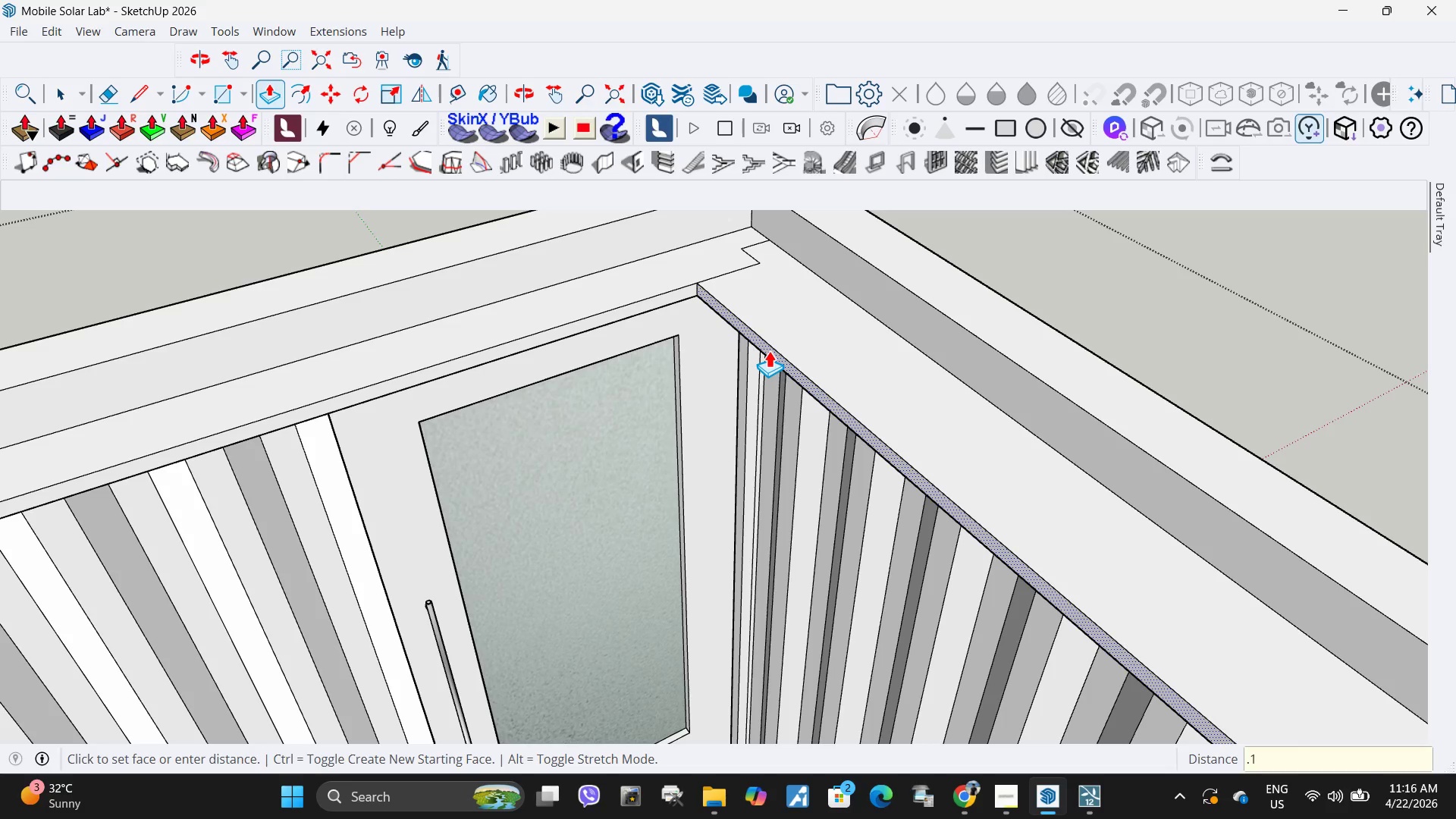 
key(Numpad1)
 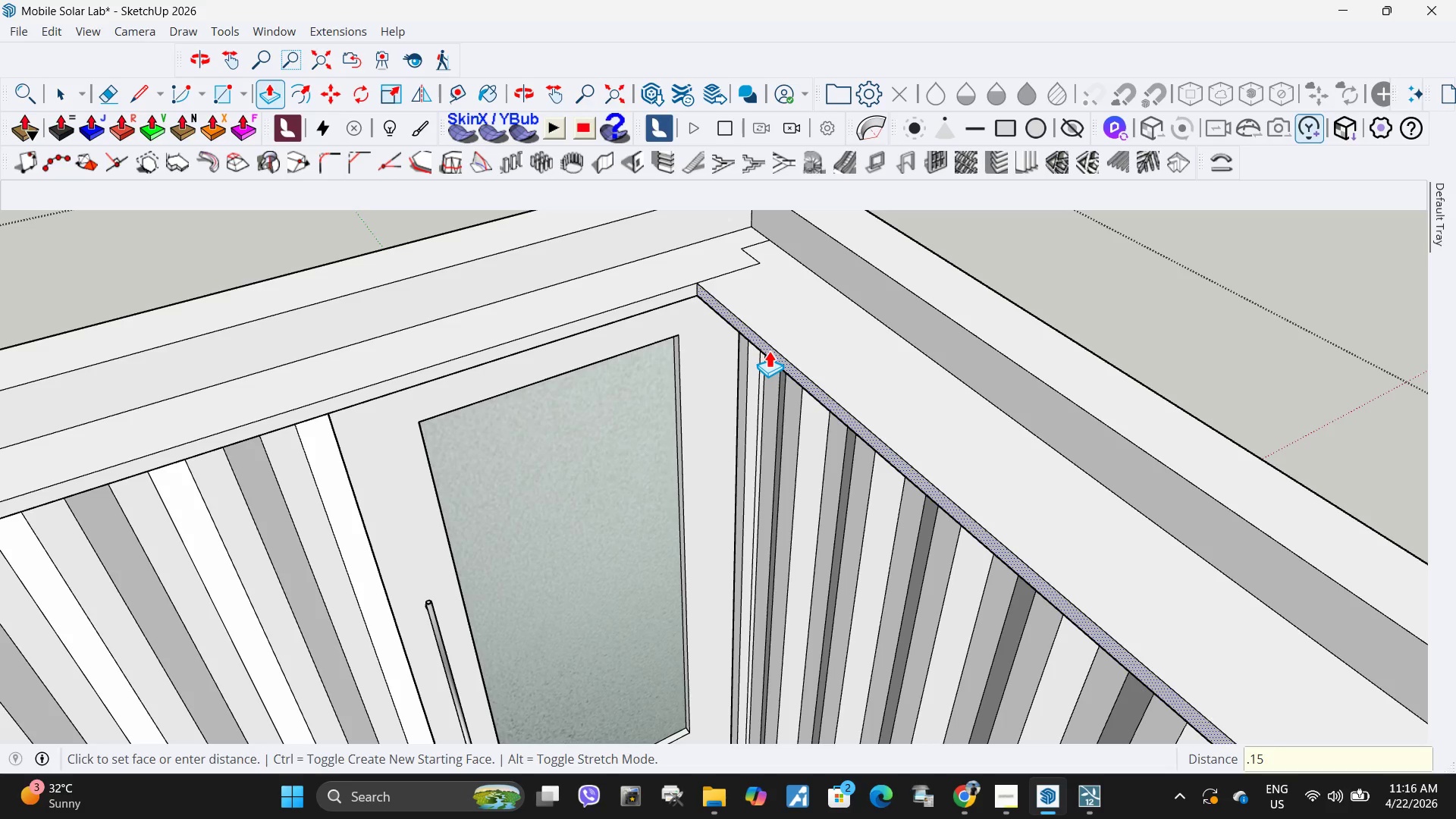 
key(Numpad5)
 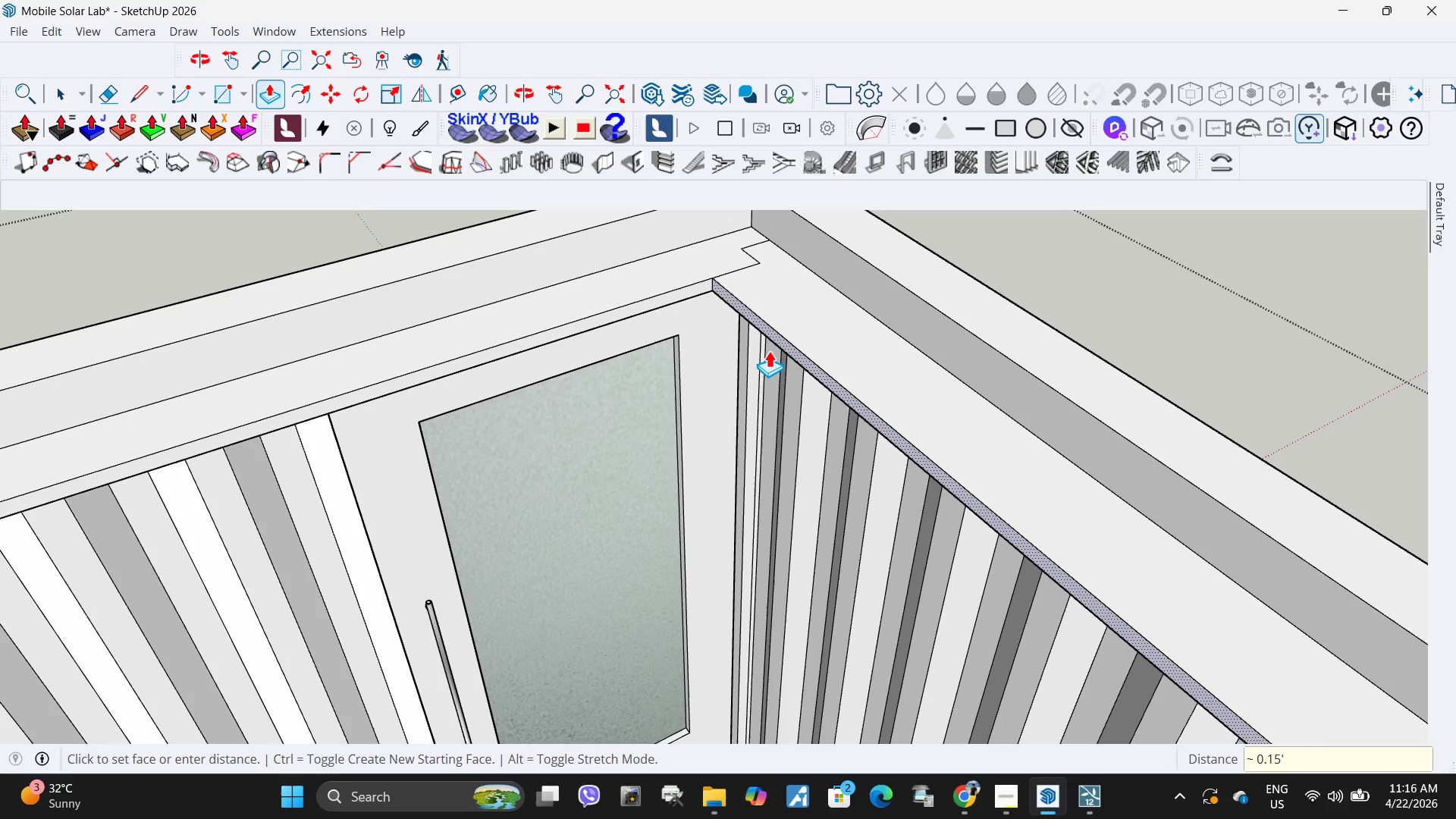 
key(Numpad3)
 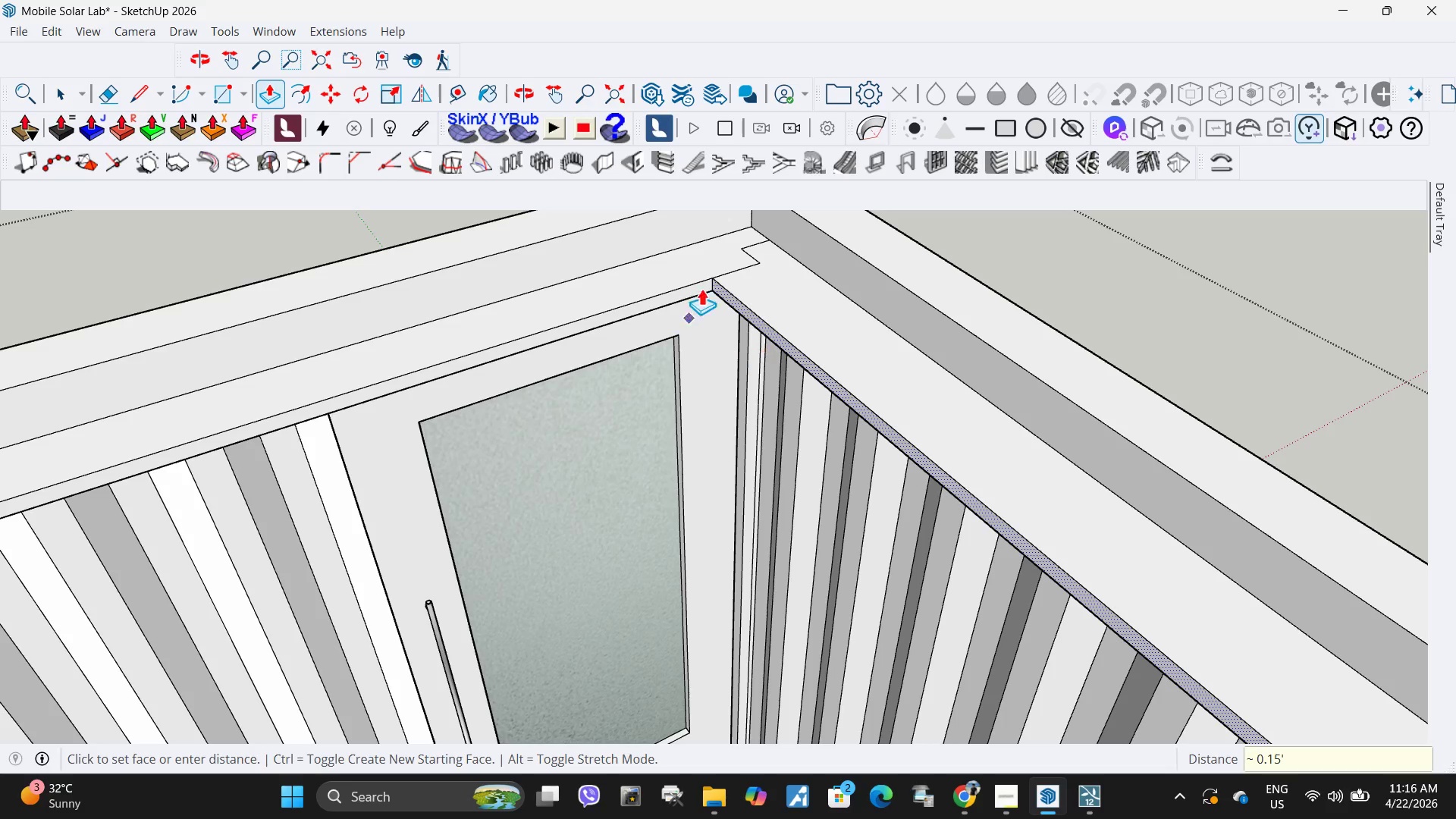 
key(NumpadEnter)
 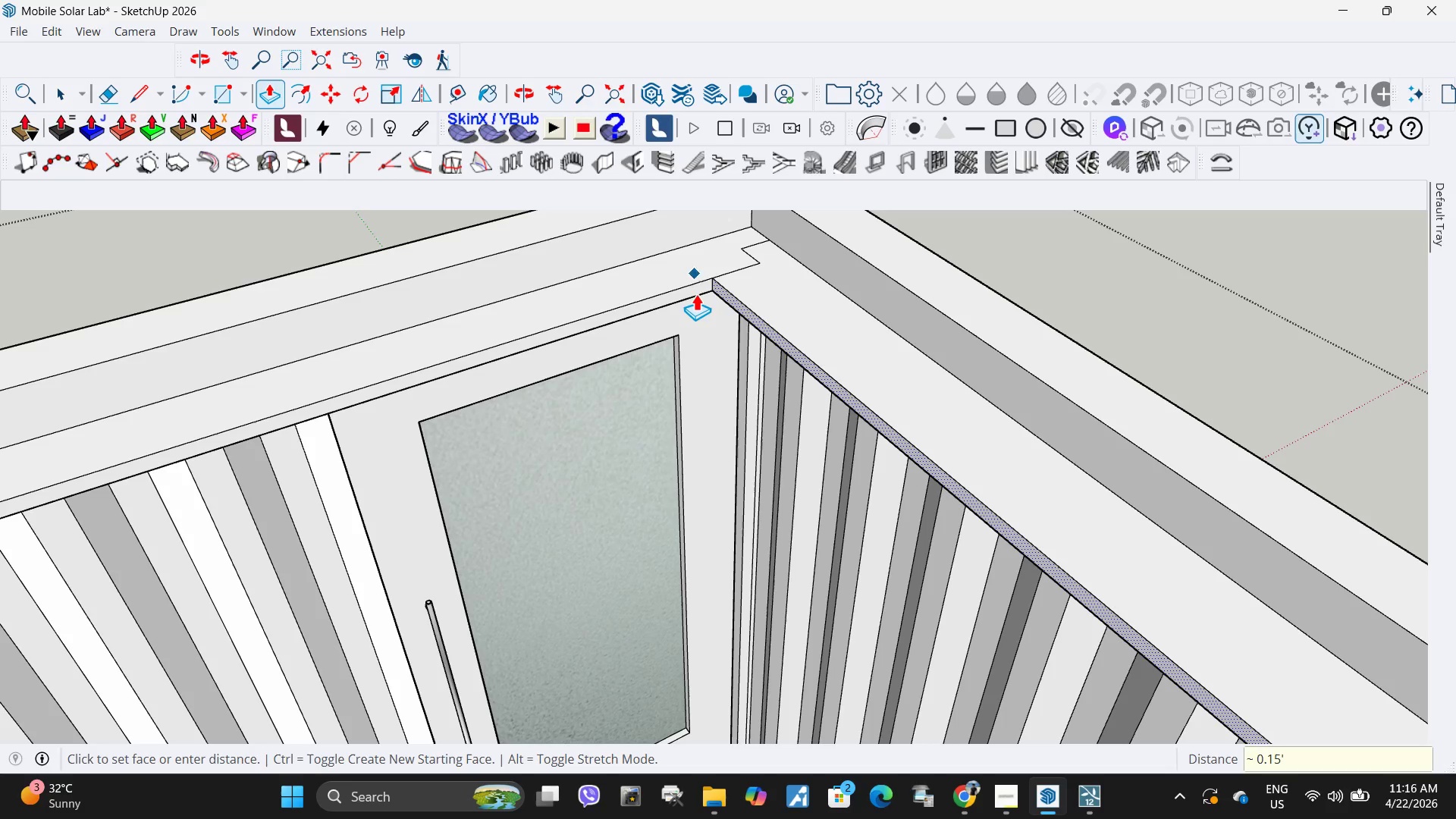 
key(Space)
 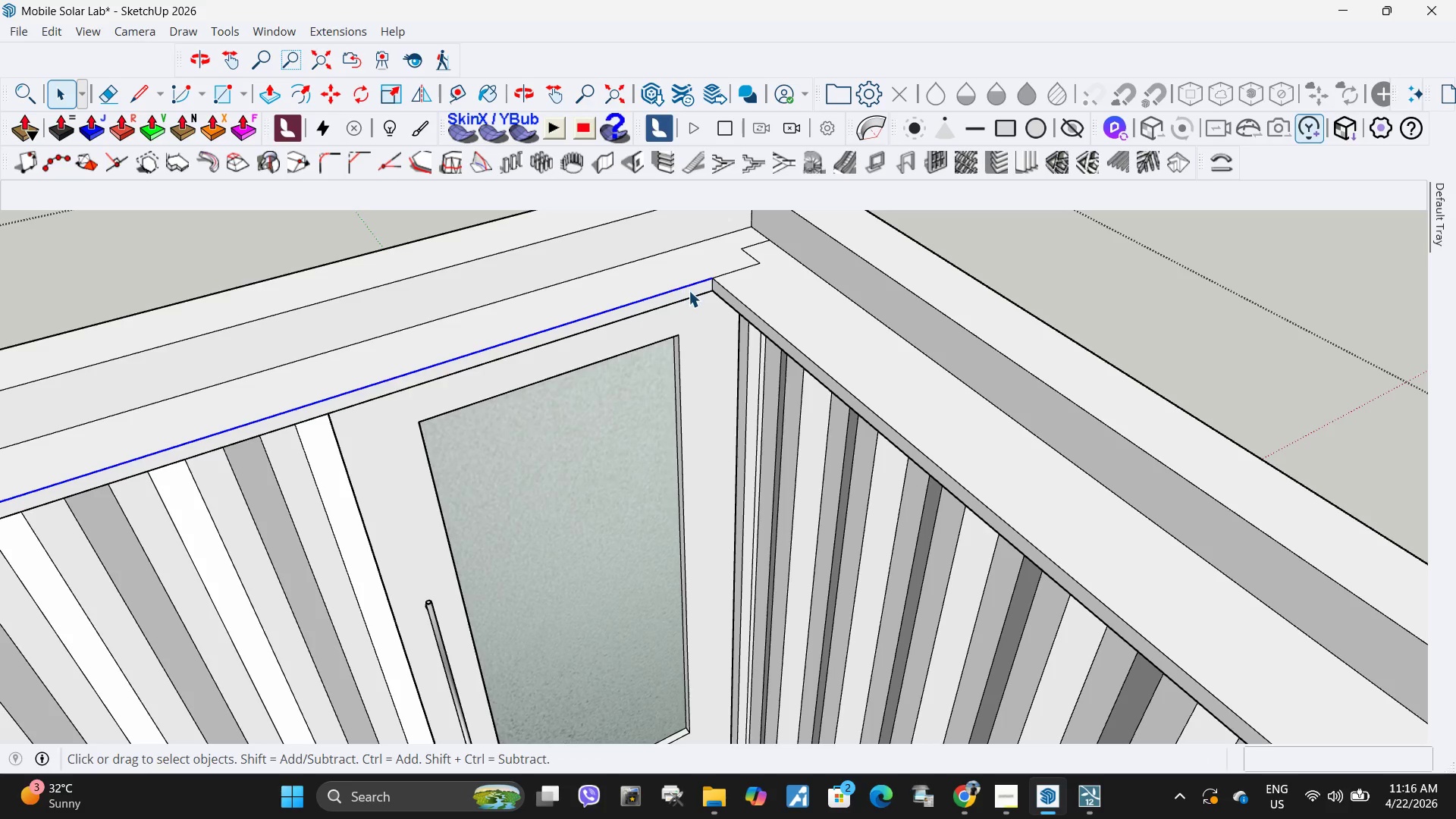 
double_click([689, 290])
 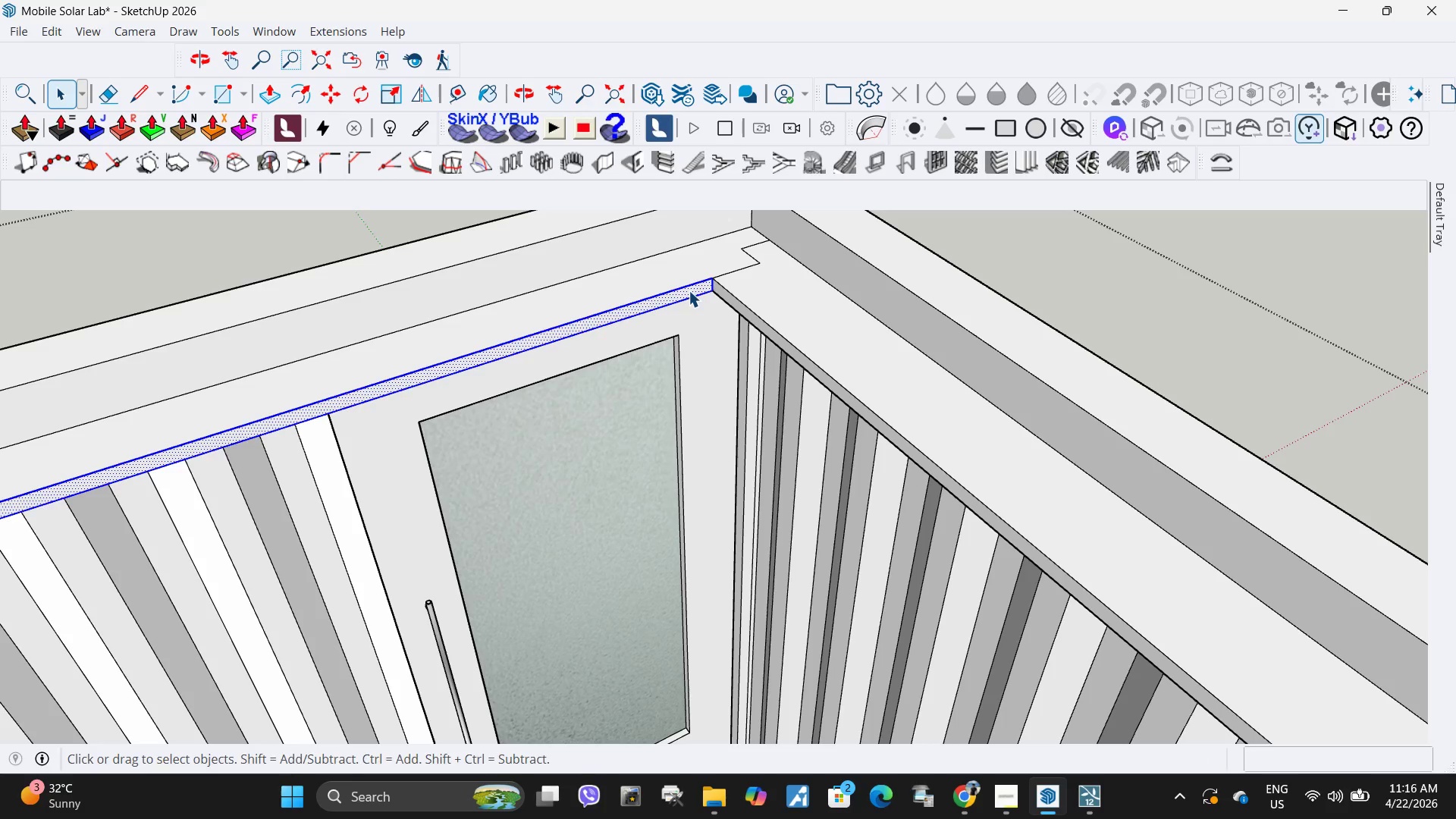 
key(P)
 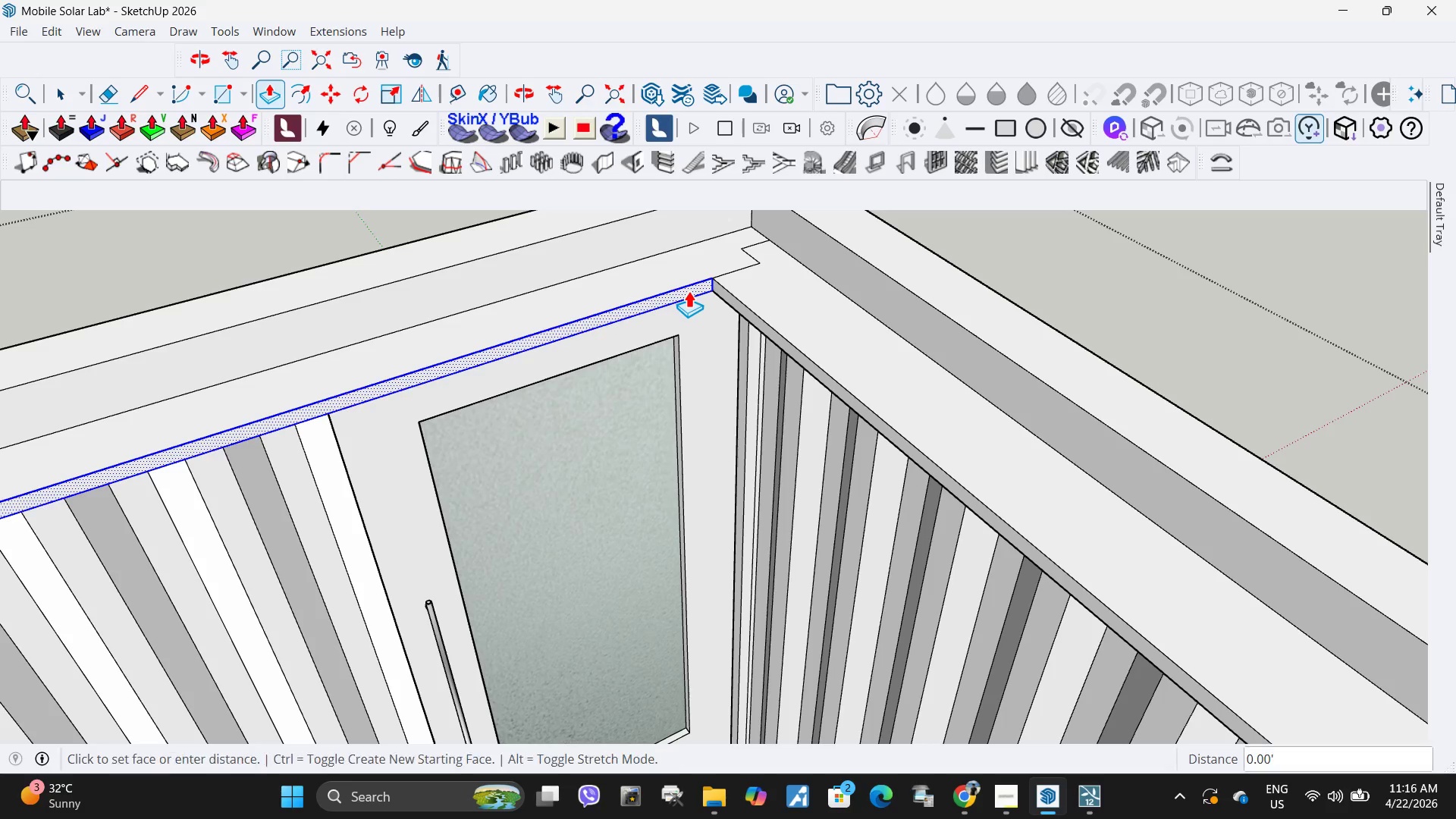 
left_click([689, 290])
 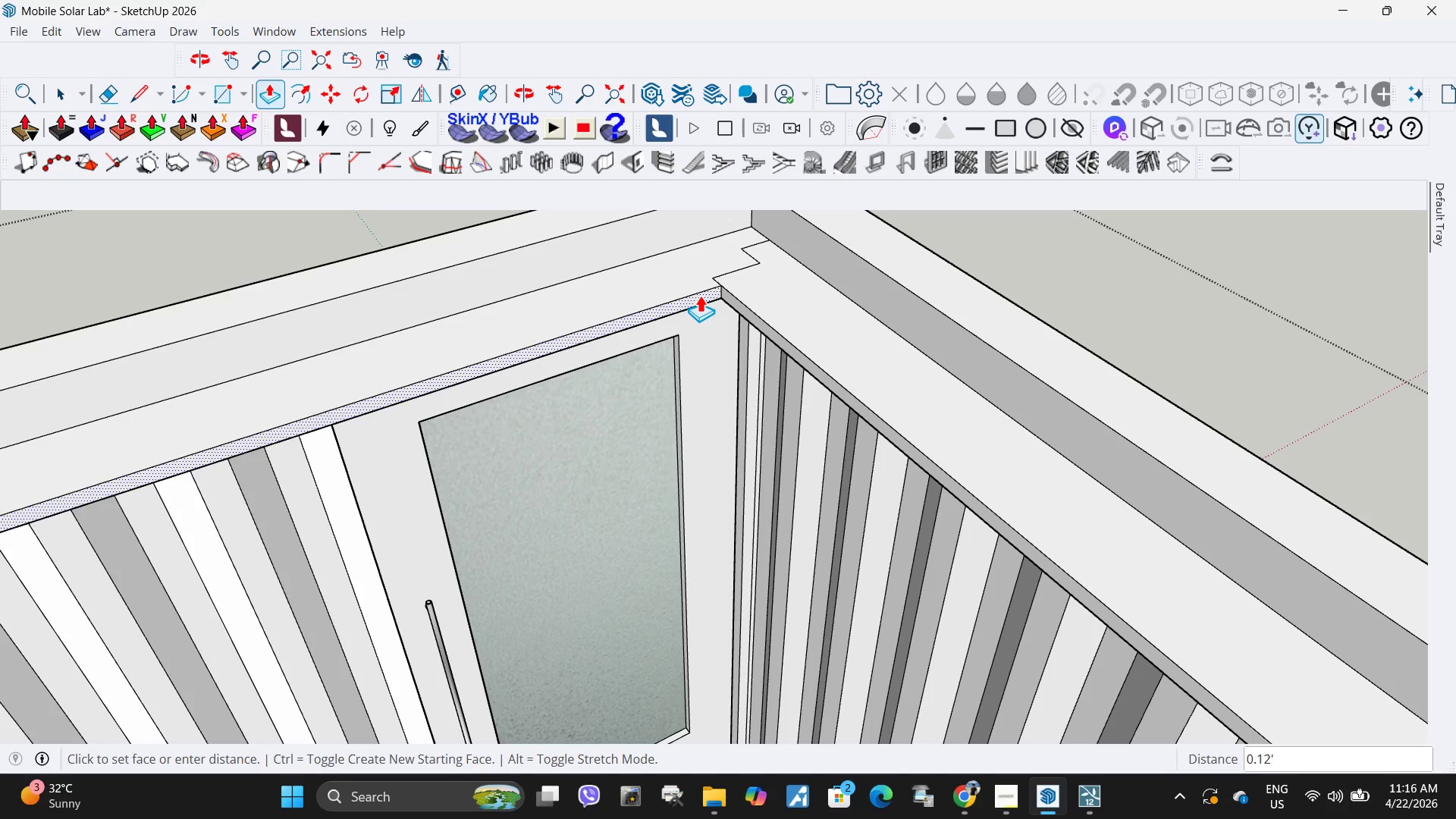 
key(NumpadDecimal)
 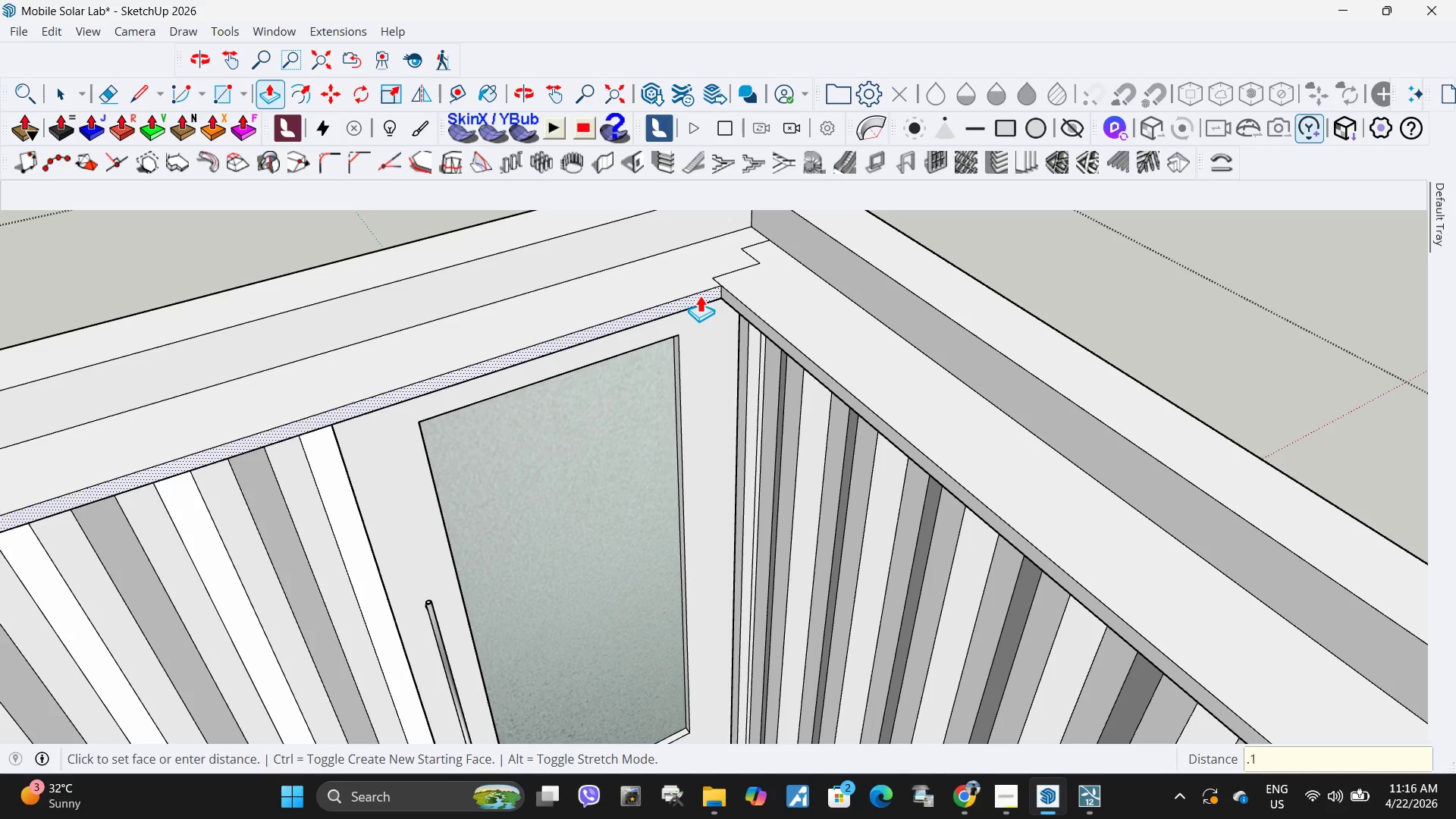 
key(Numpad1)
 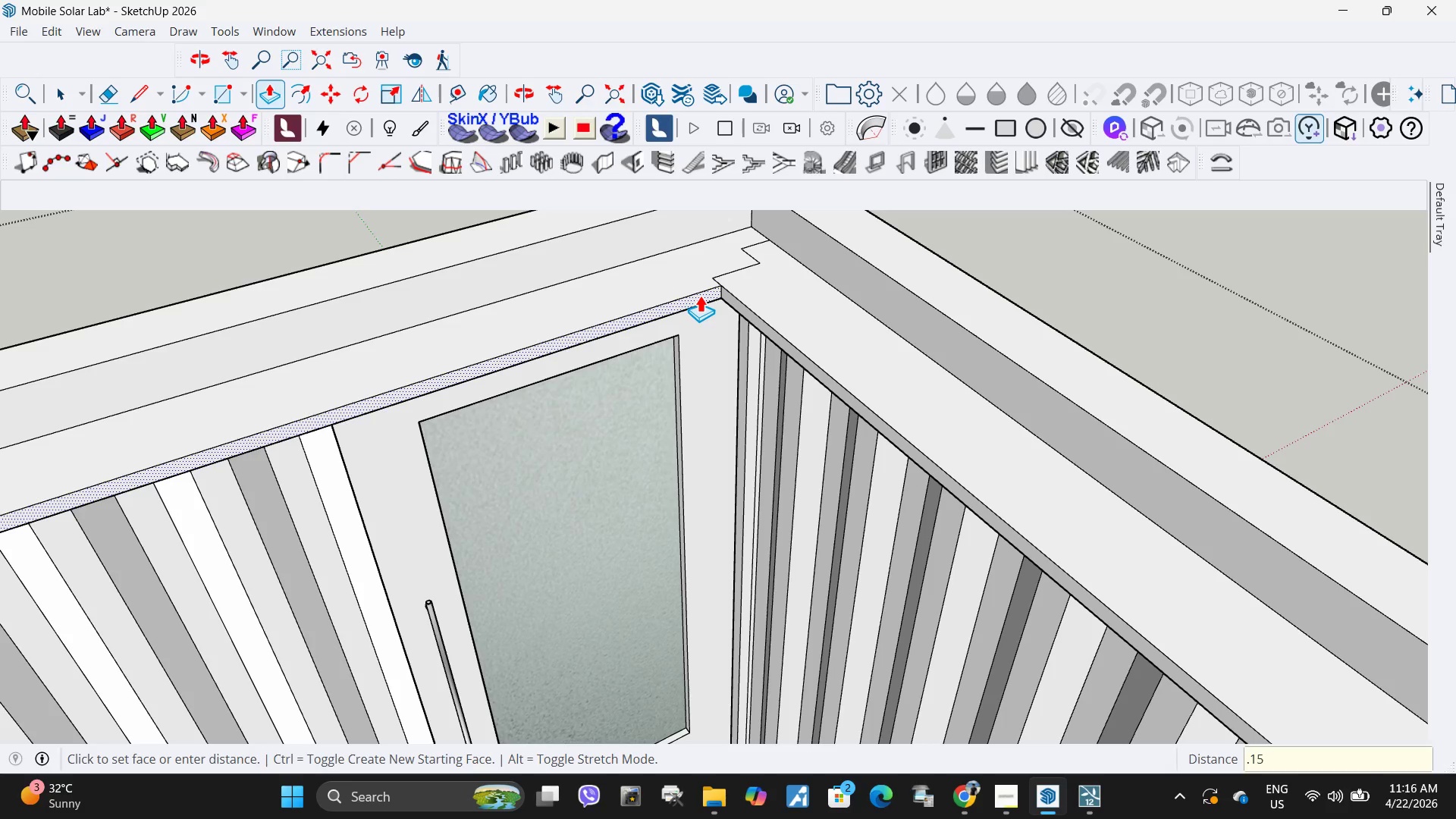 
key(Numpad5)
 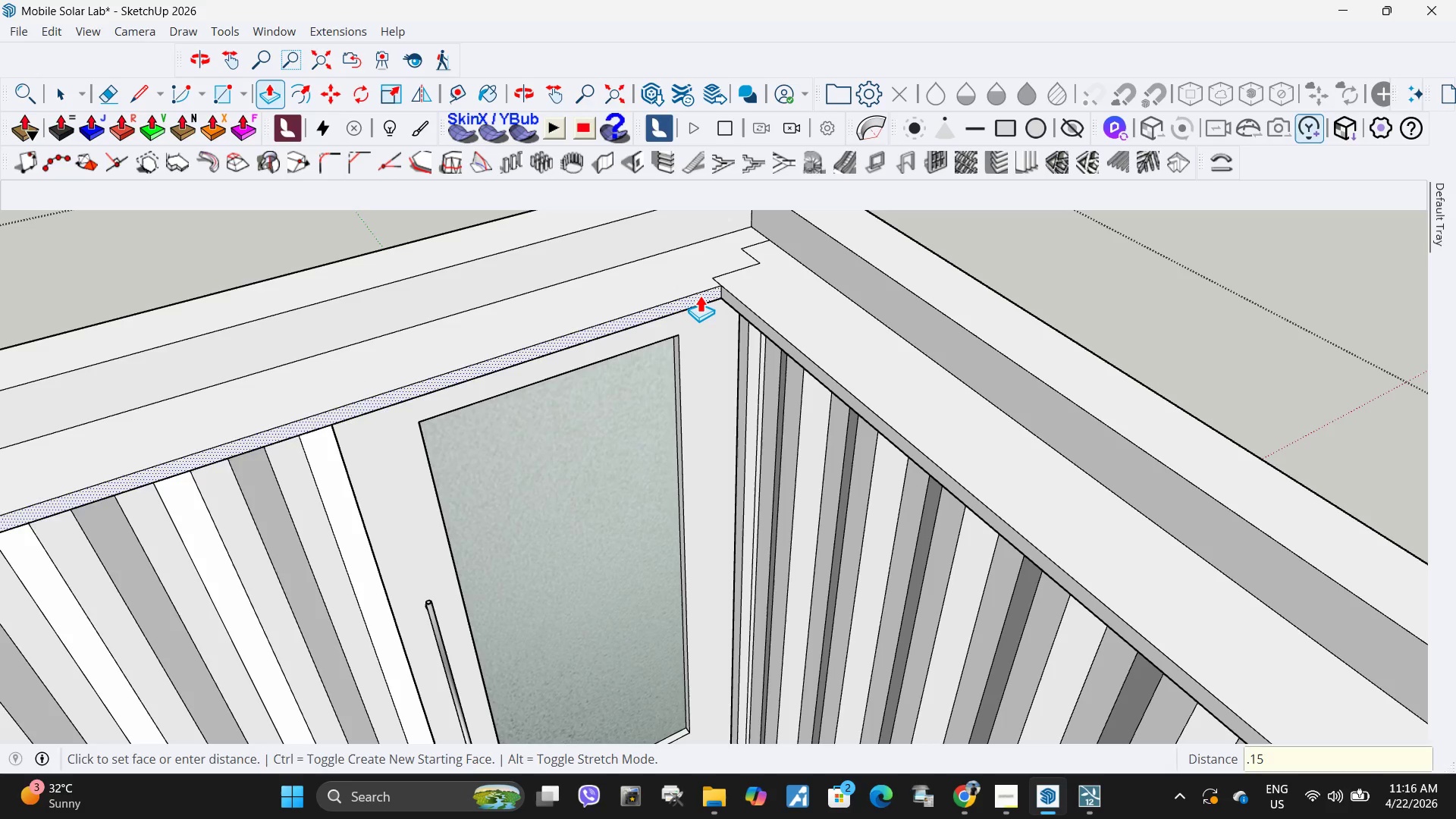 
key(NumpadEnter)
 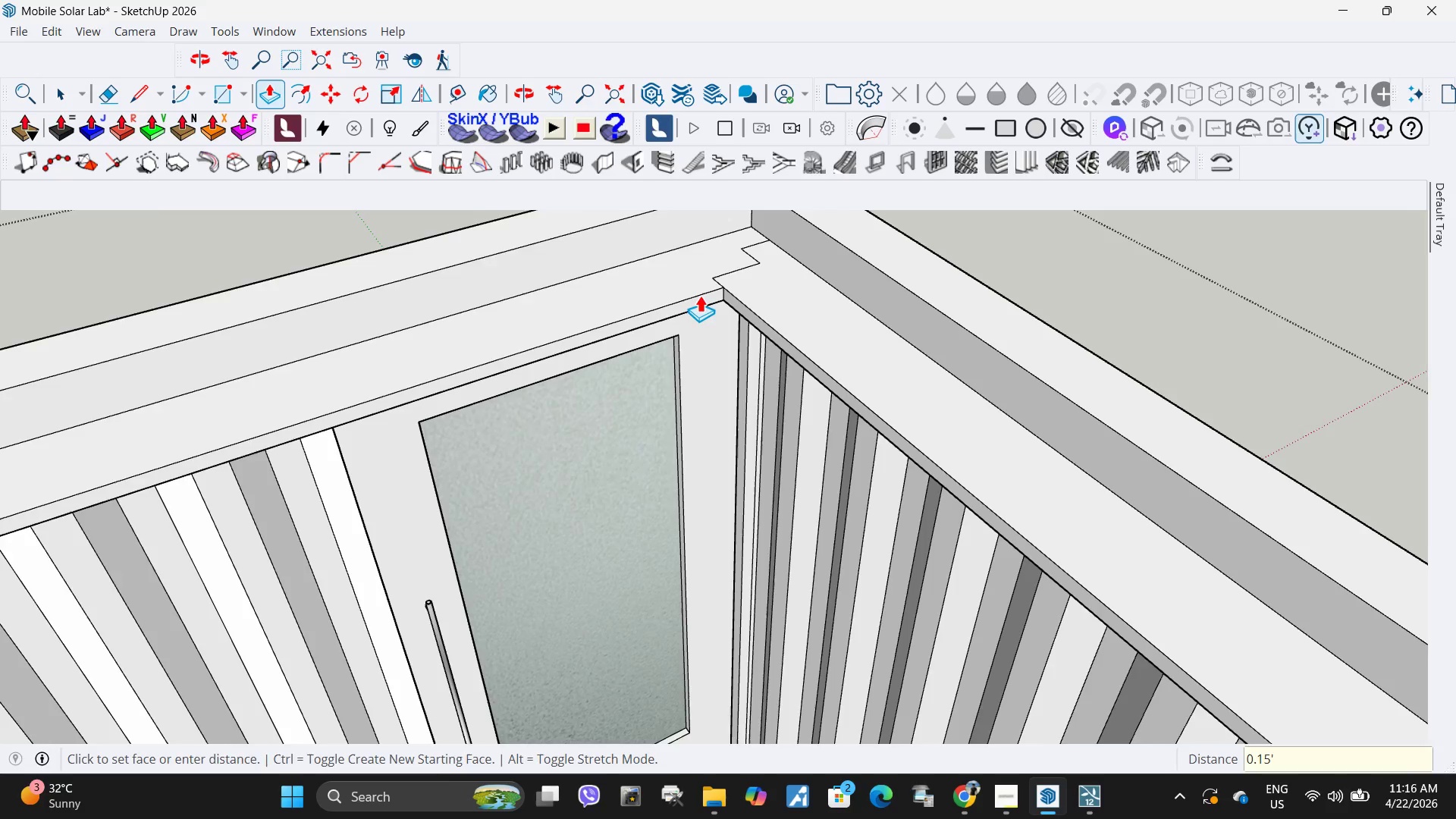 
scroll: coordinate [551, 358], scroll_direction: down, amount: 10.0
 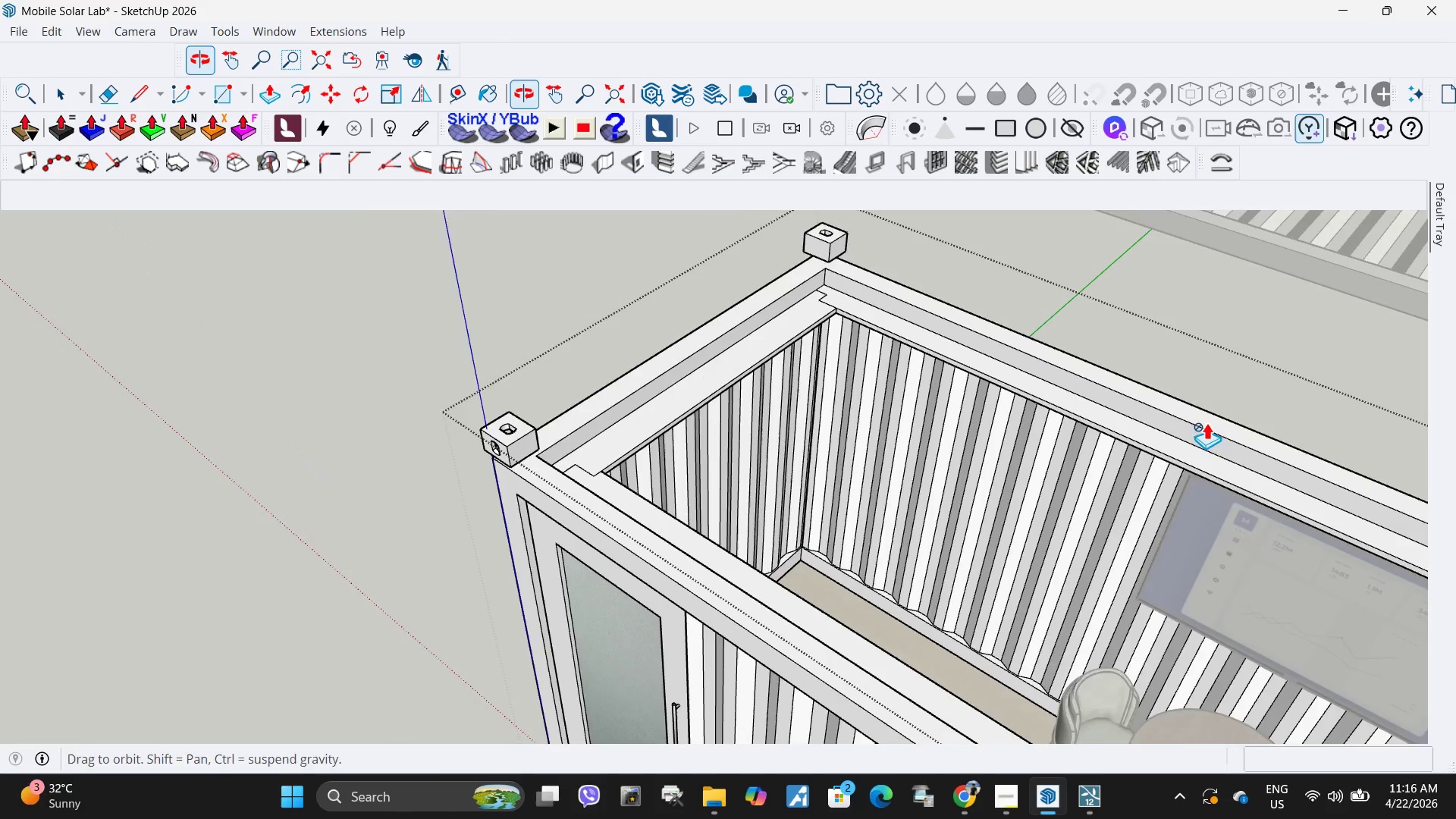 
key(Space)
 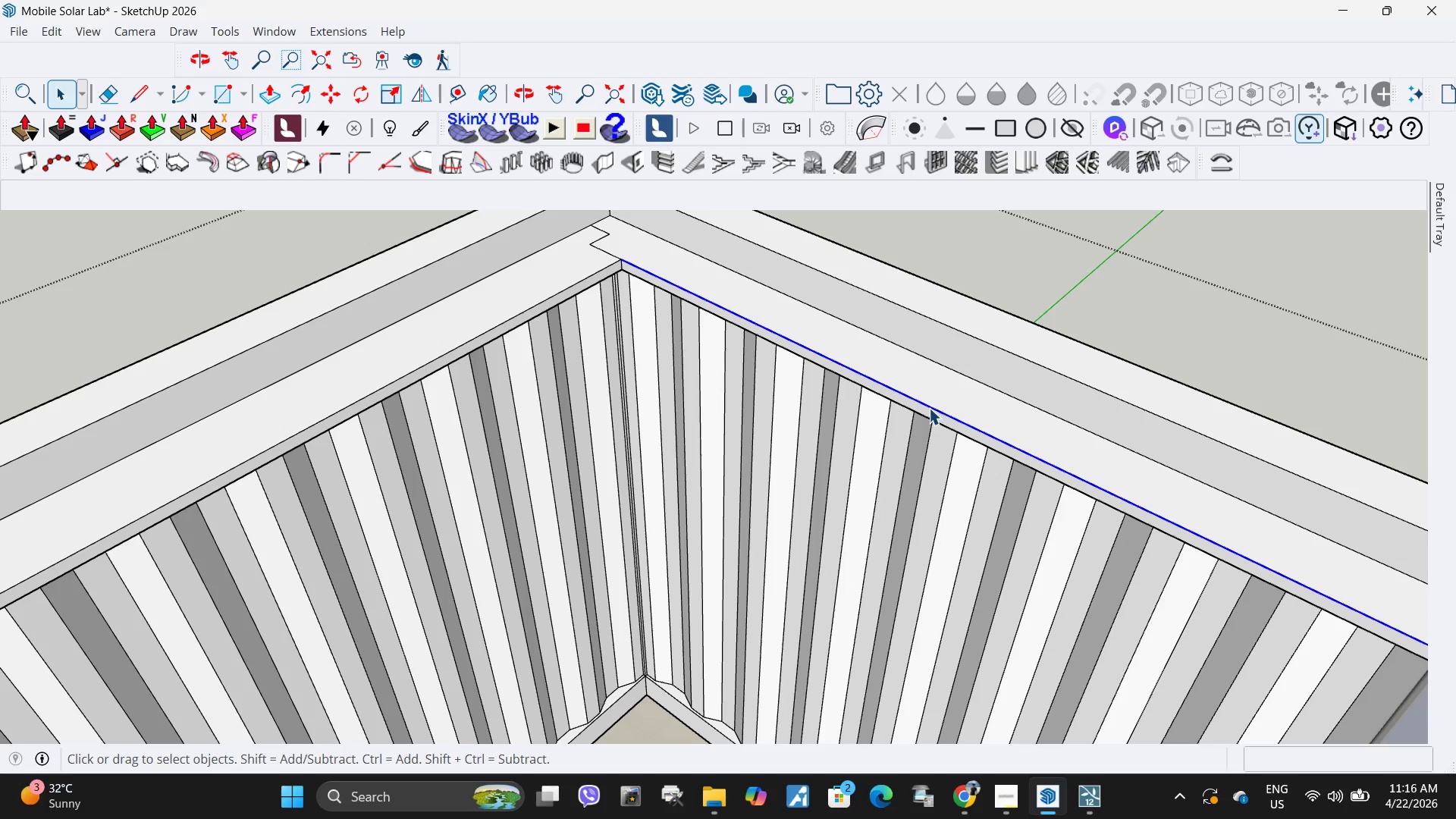 
scroll: coordinate [949, 372], scroll_direction: up, amount: 9.0
 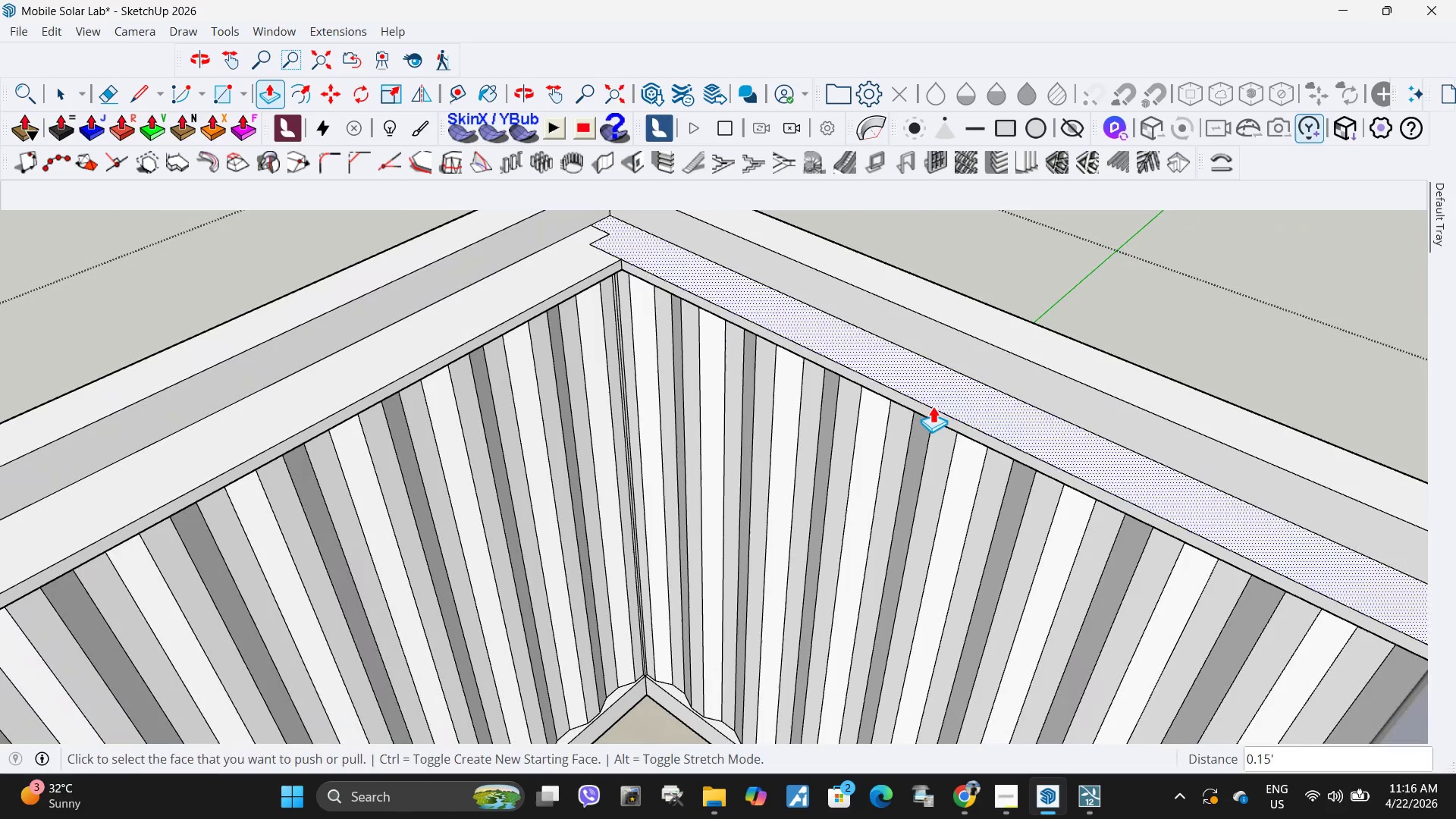 
left_click_drag(start_coordinate=[927, 409], to_coordinate=[923, 411])
 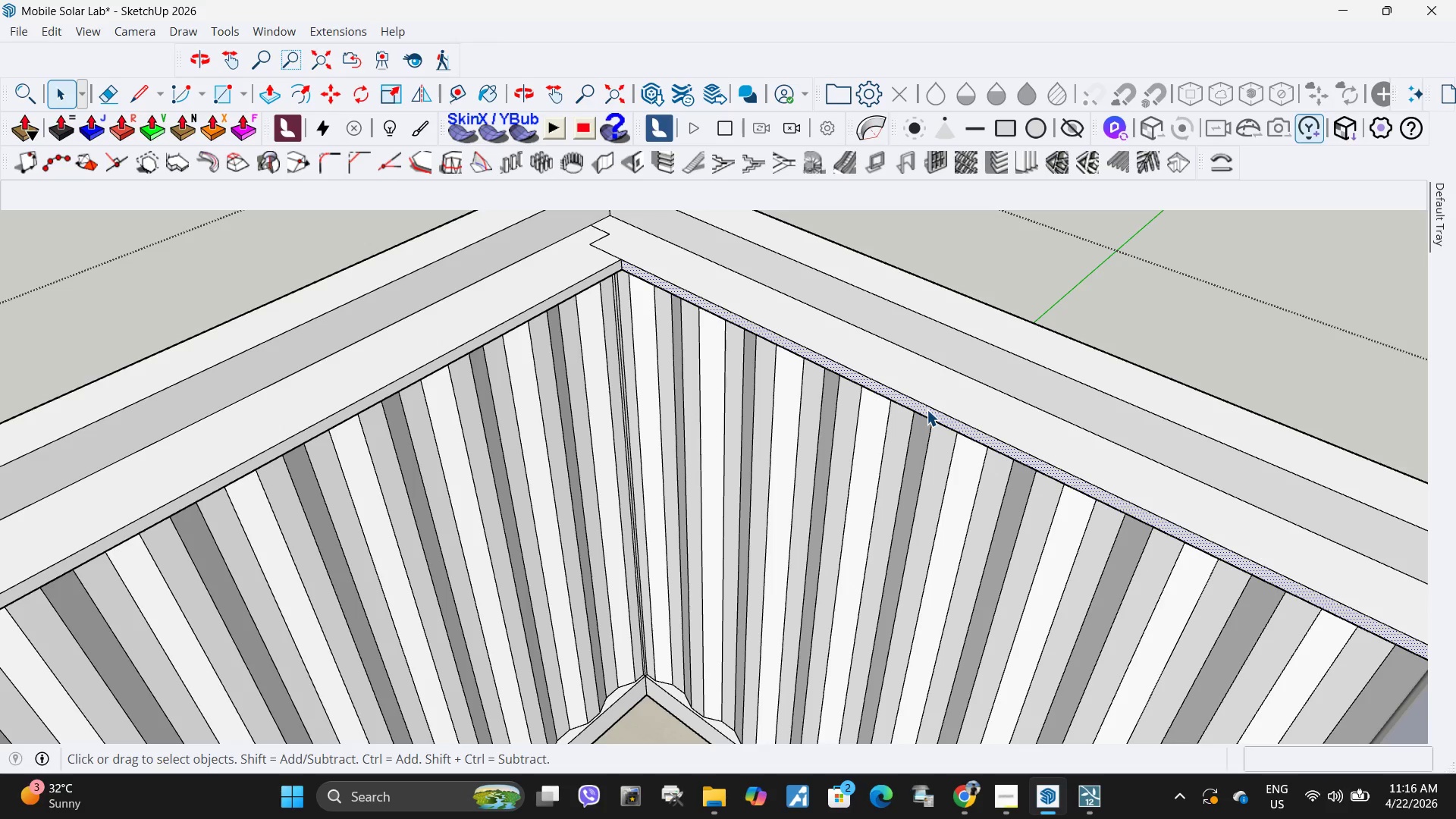 
key(P)
 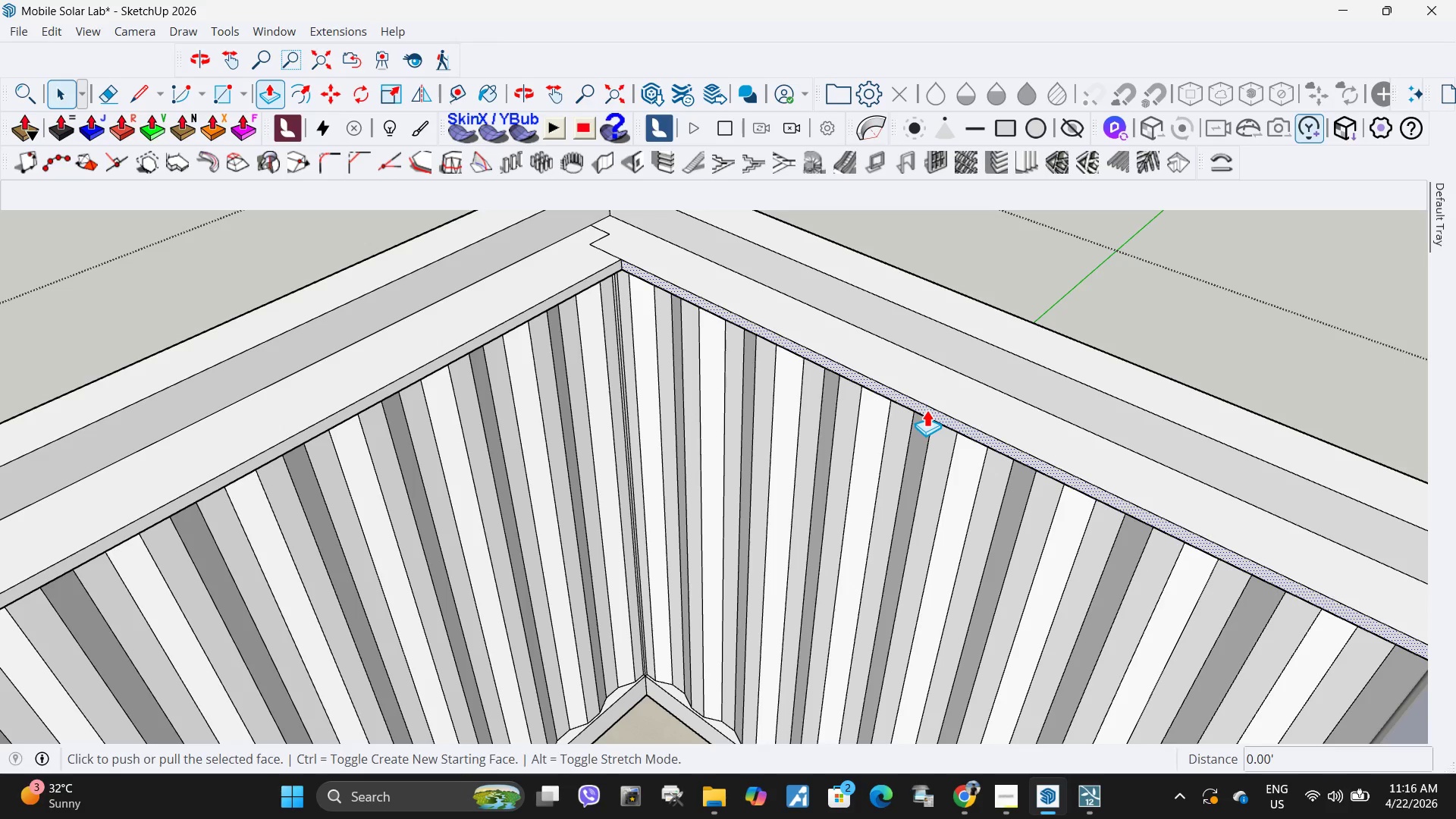 
left_click([927, 410])
 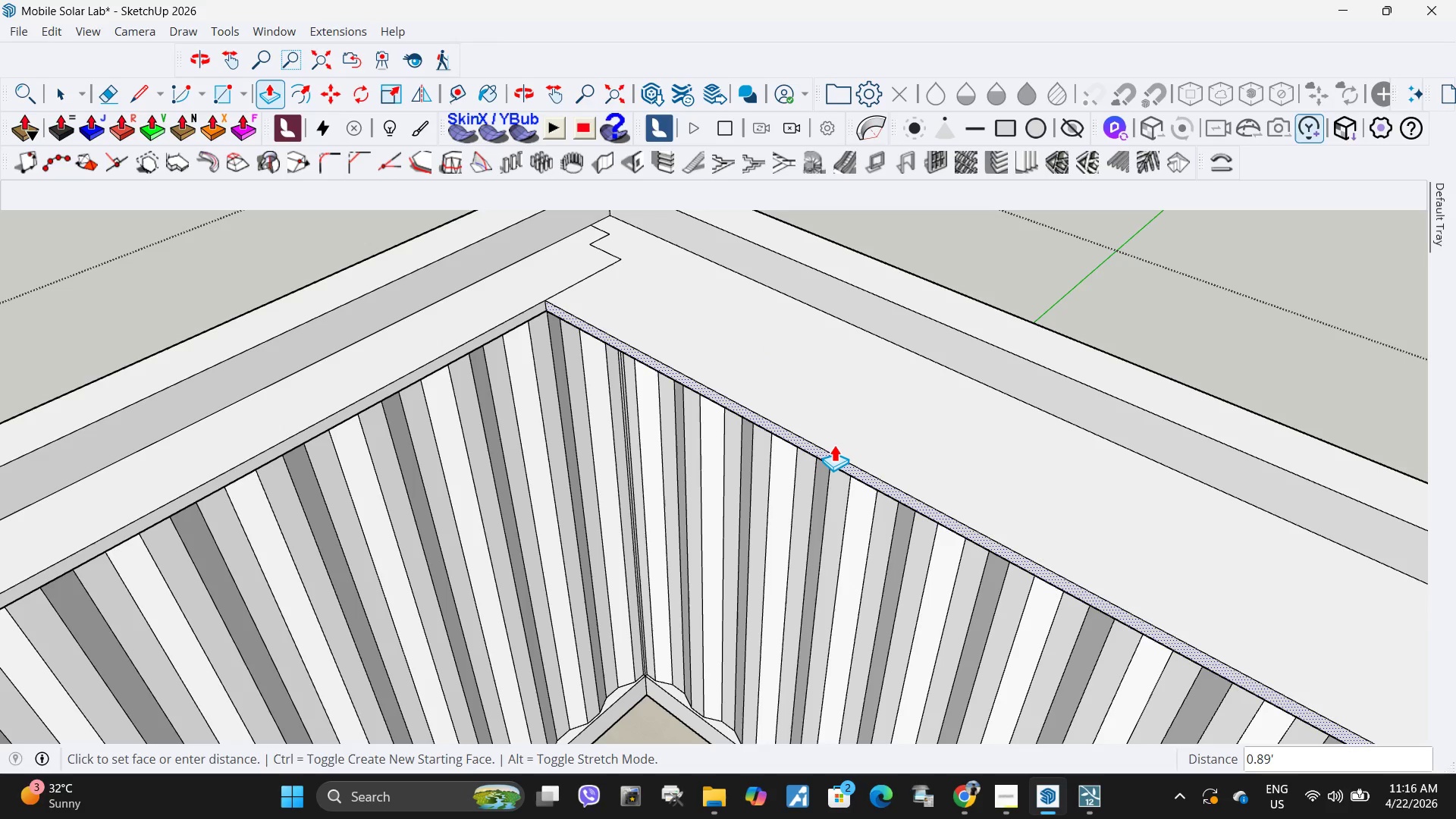 
key(NumpadDecimal)
 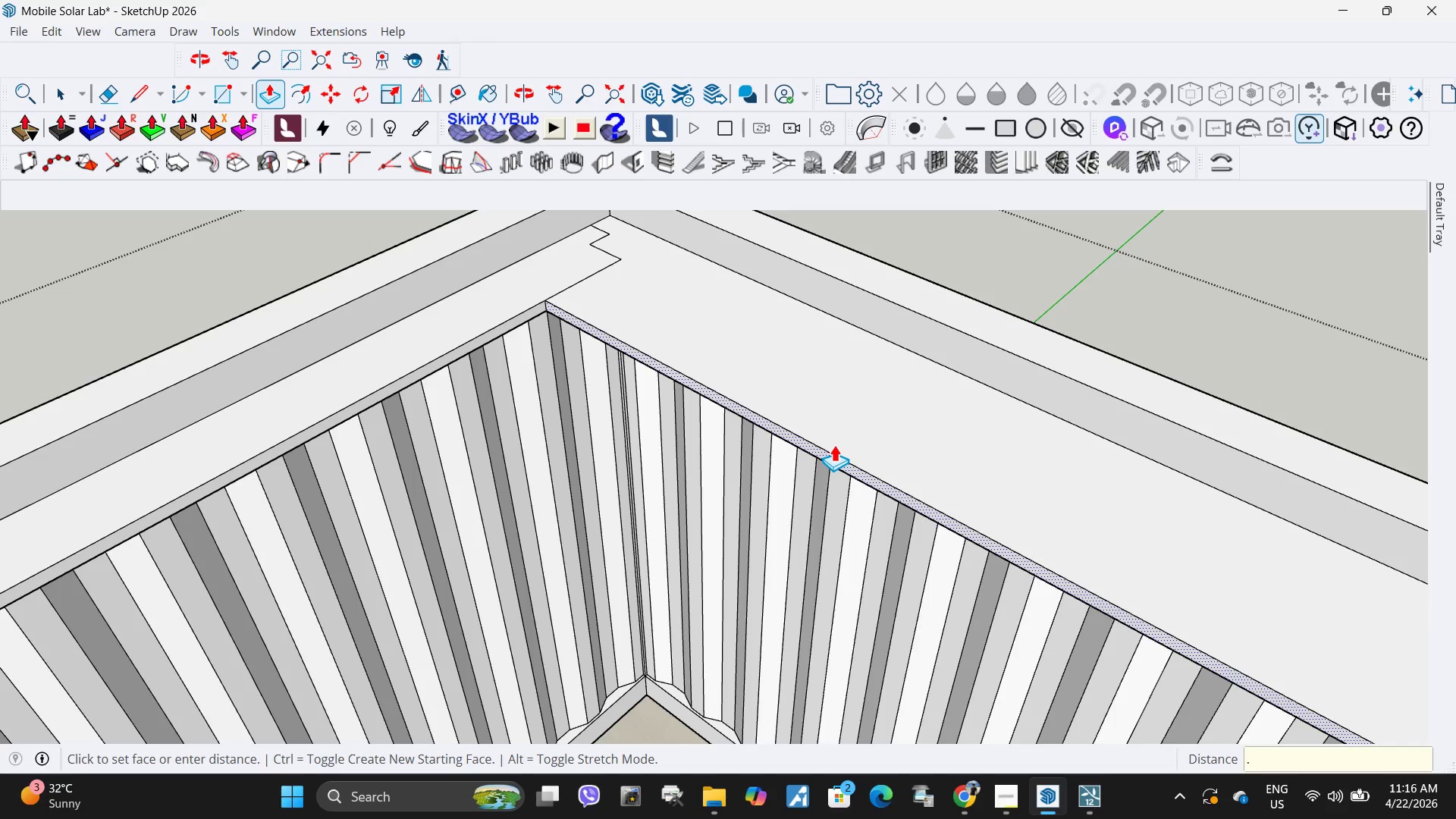 
key(Numpad1)
 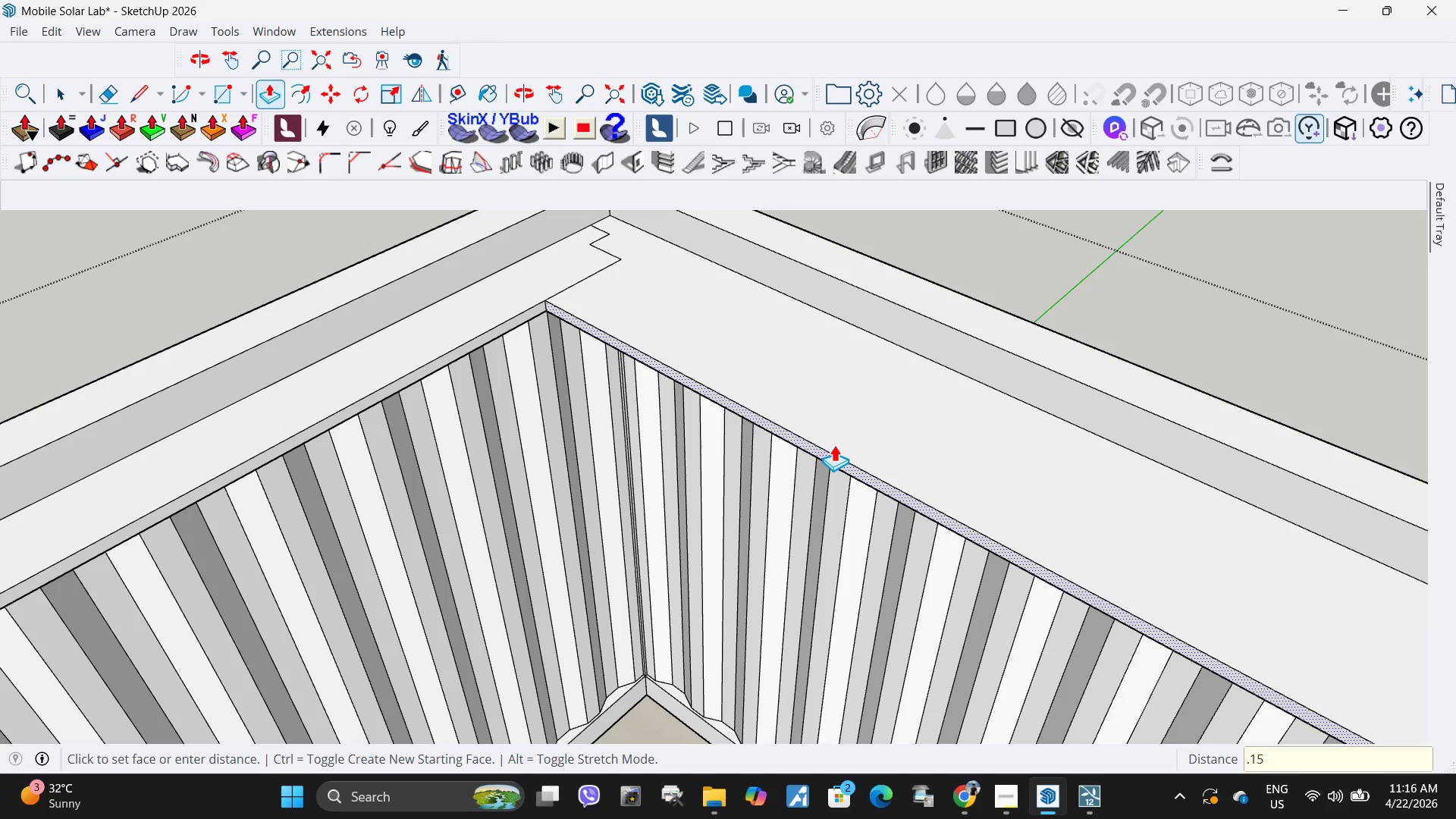 
key(Numpad5)
 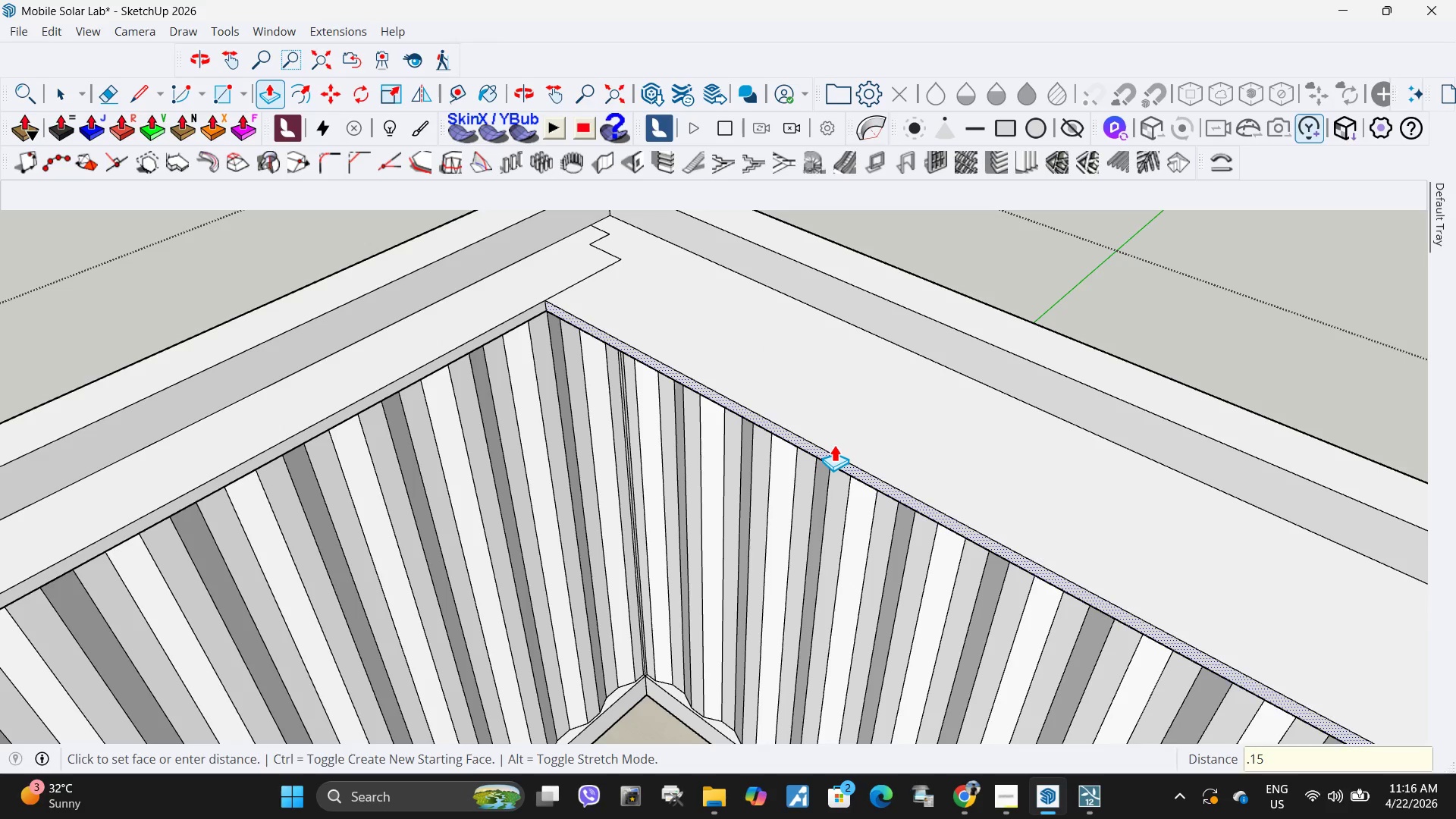 
key(NumpadEnter)
 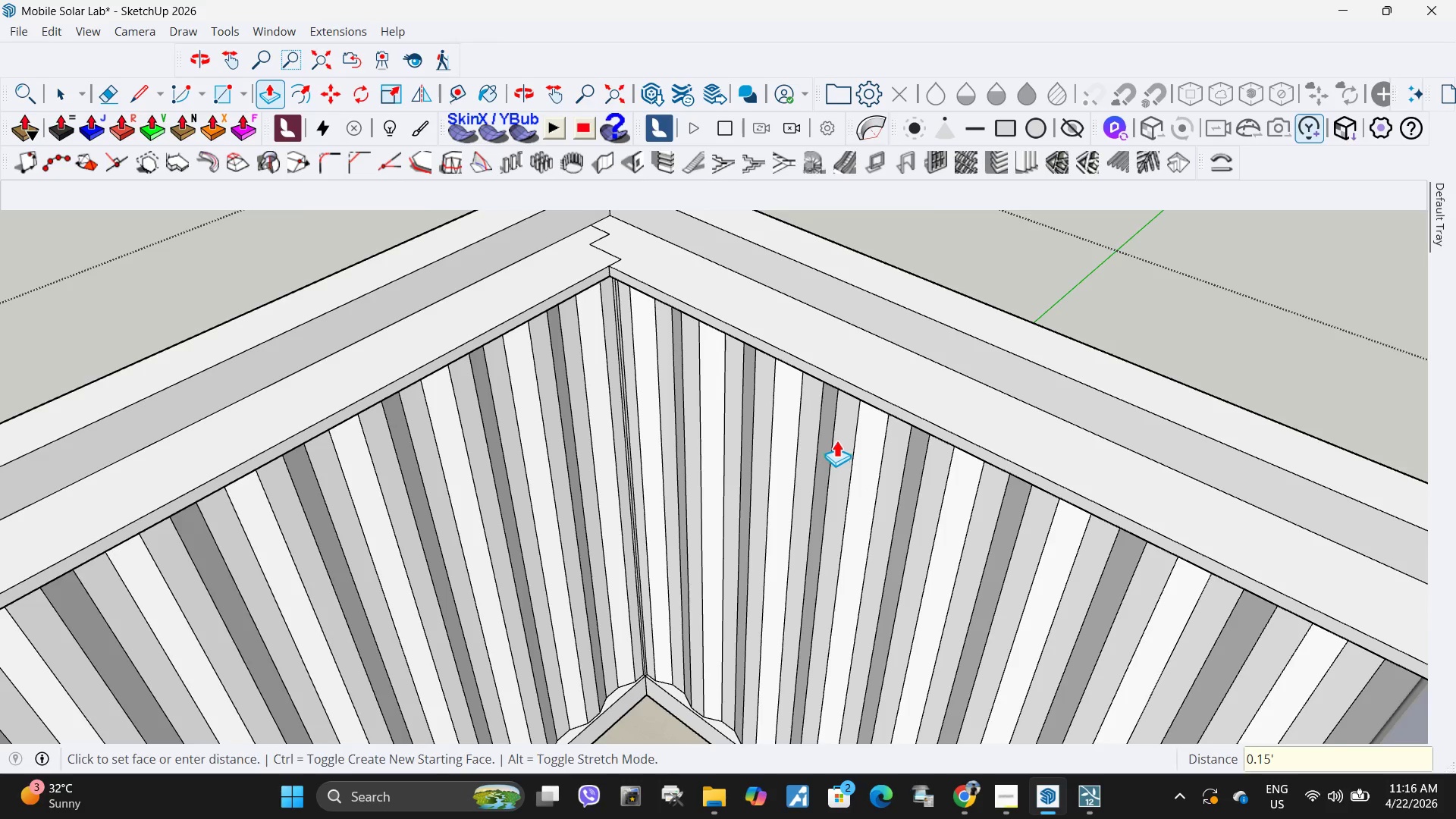 
scroll: coordinate [525, 540], scroll_direction: down, amount: 14.0
 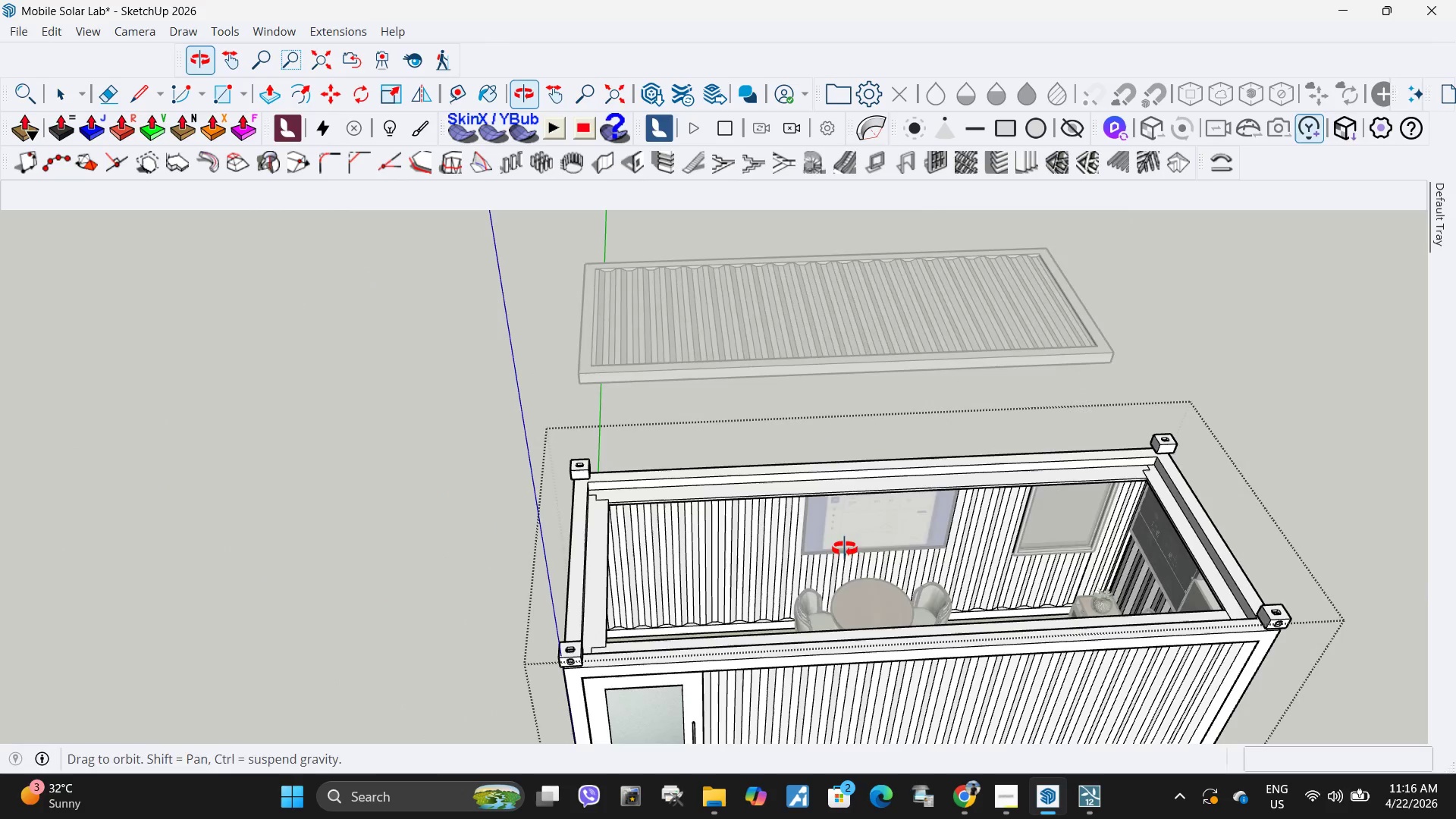 
scroll: coordinate [1099, 554], scroll_direction: up, amount: 19.0
 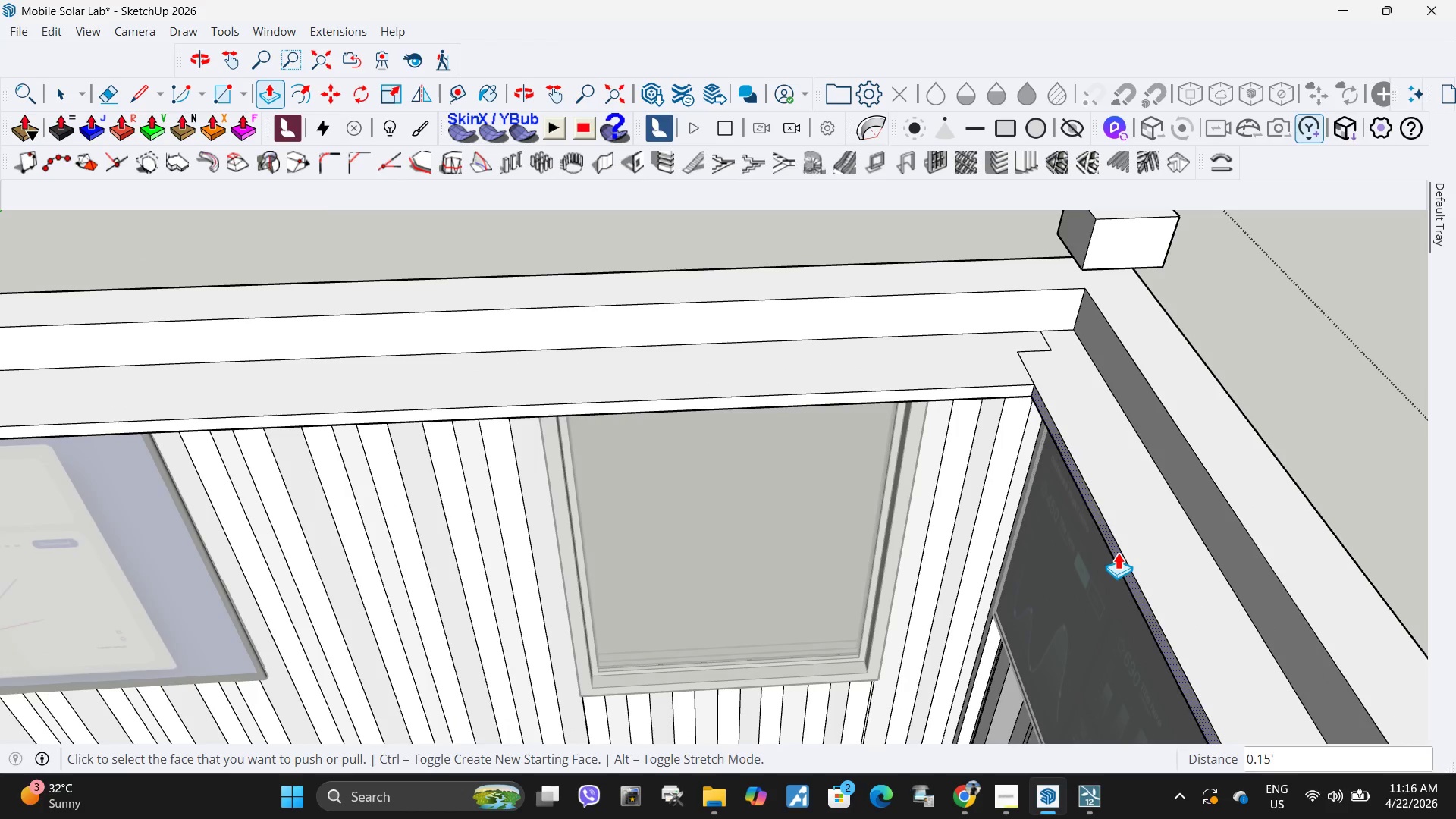 
left_click([1118, 552])
 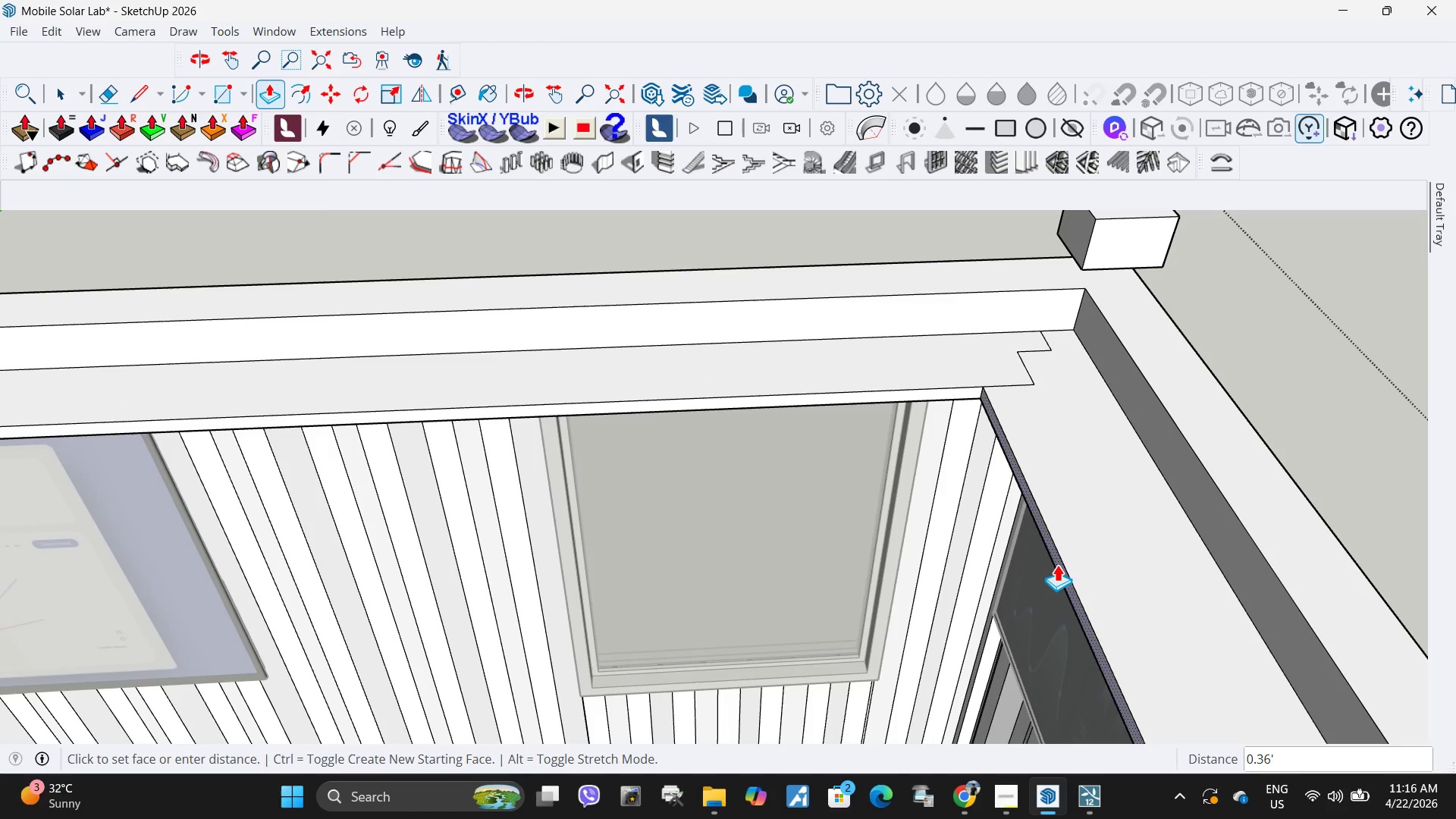 
key(NumpadDecimal)
 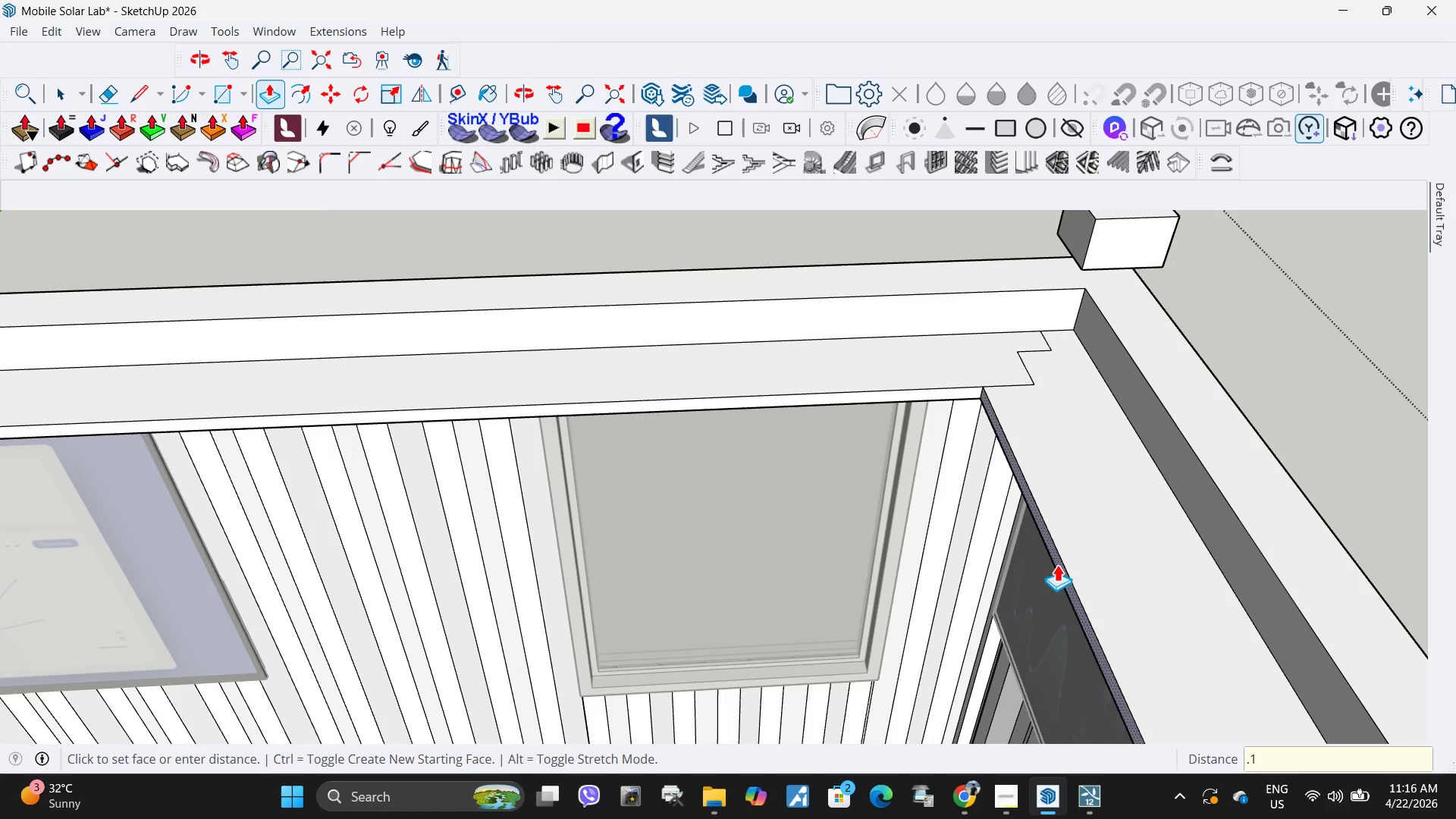 
key(Numpad1)
 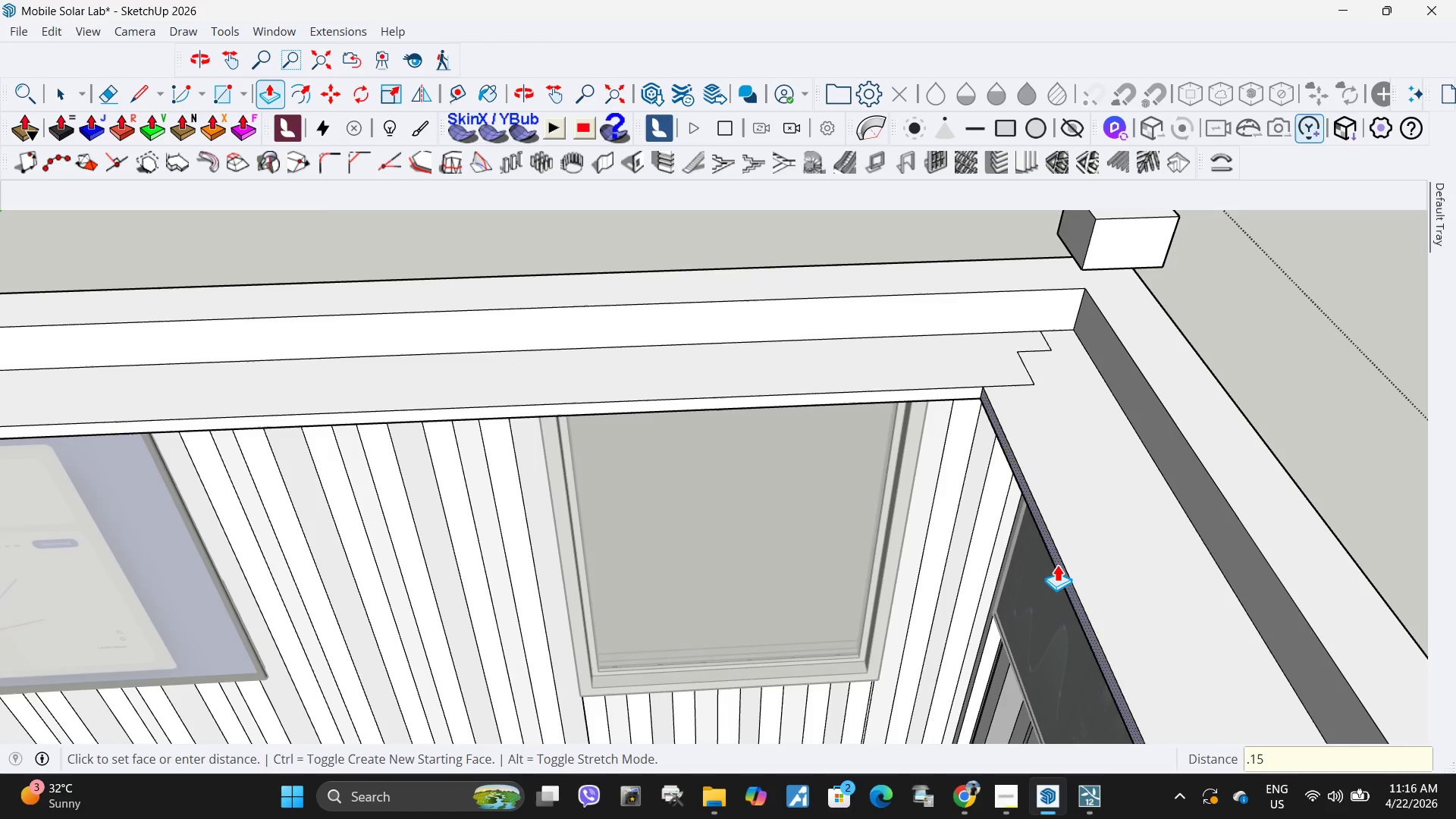 
key(Numpad5)
 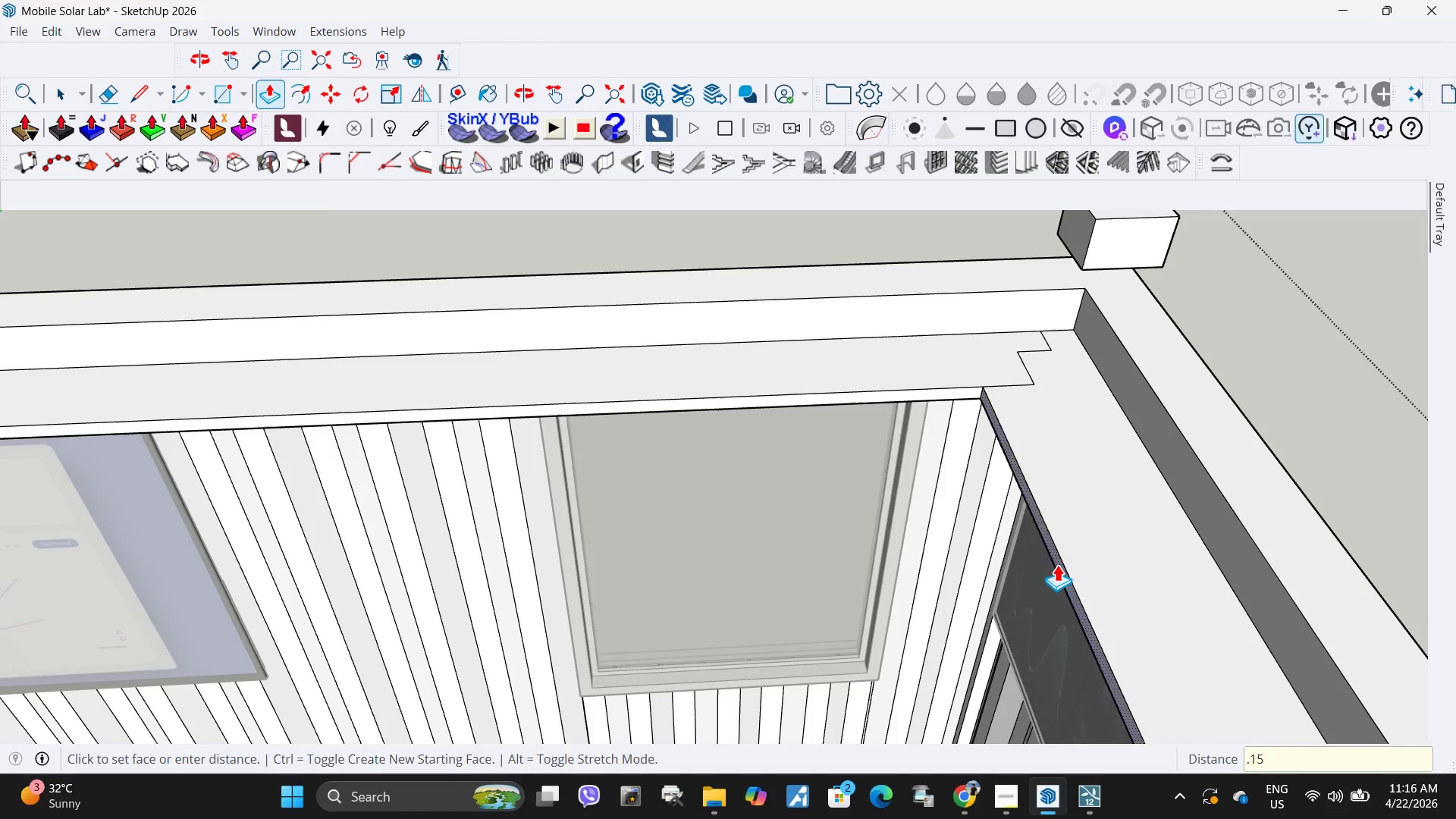 
key(NumpadEnter)
 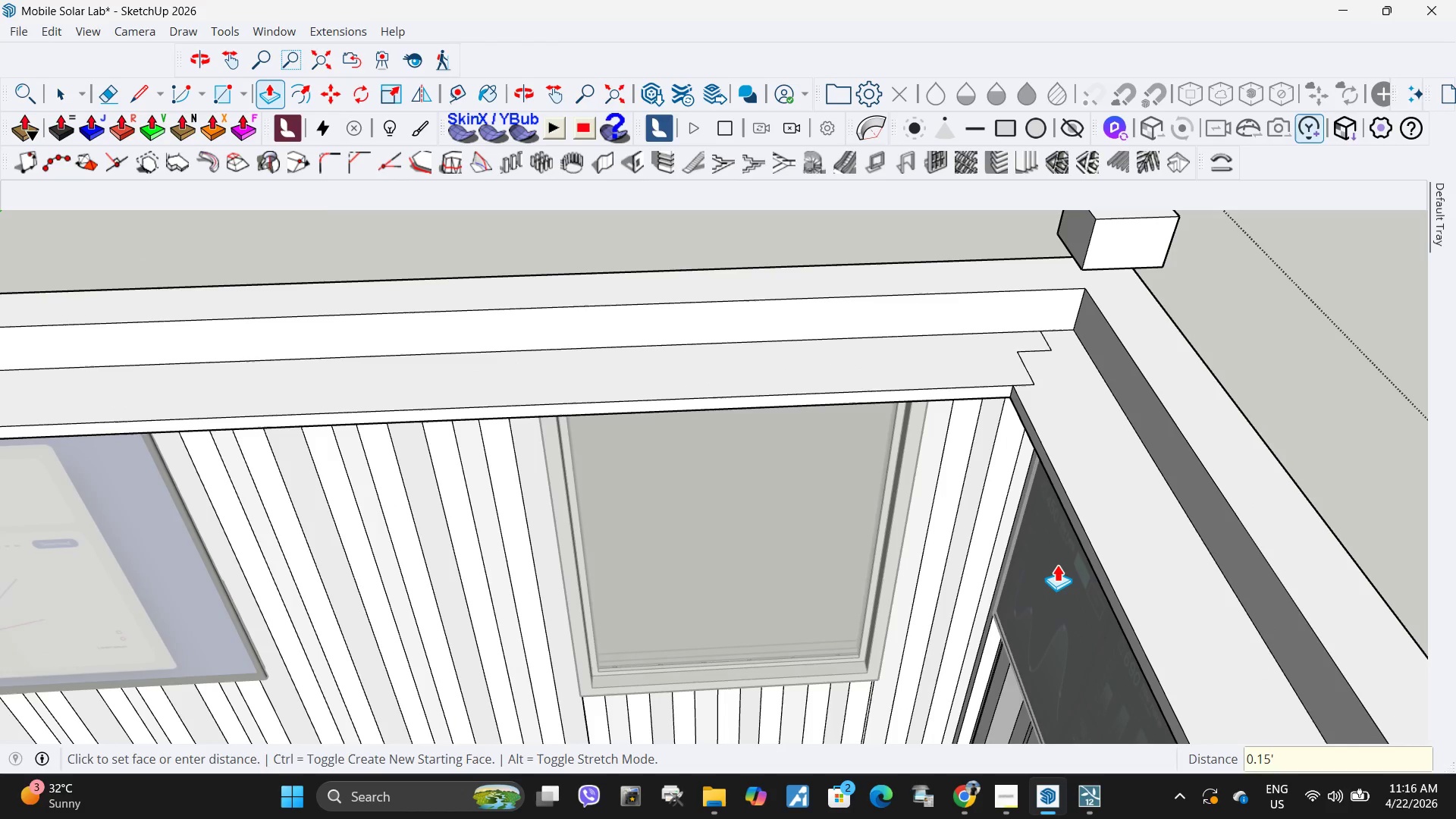 
scroll: coordinate [767, 382], scroll_direction: down, amount: 16.0
 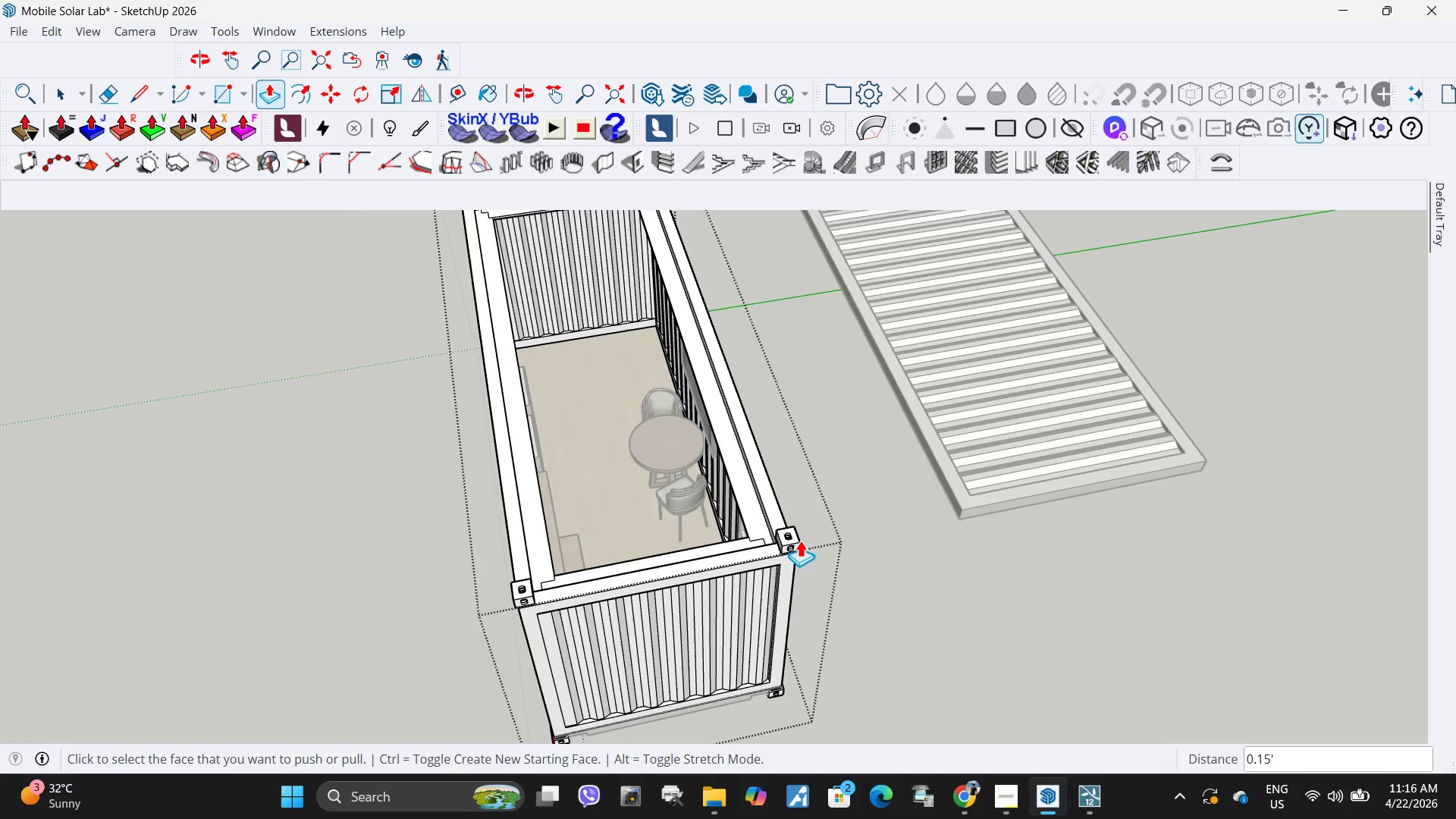 
scroll: coordinate [980, 394], scroll_direction: up, amount: 13.0
 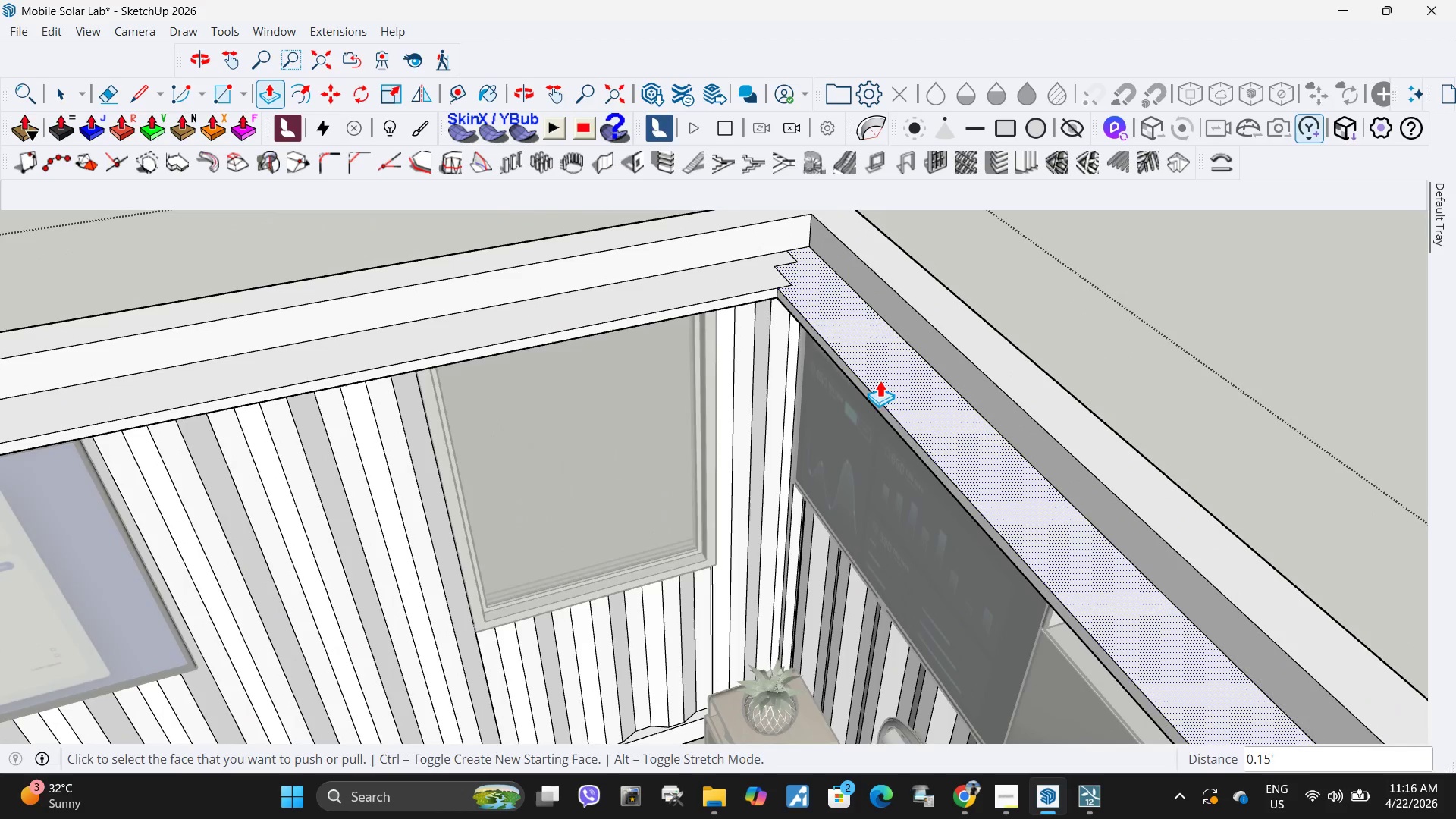 
key(L)
 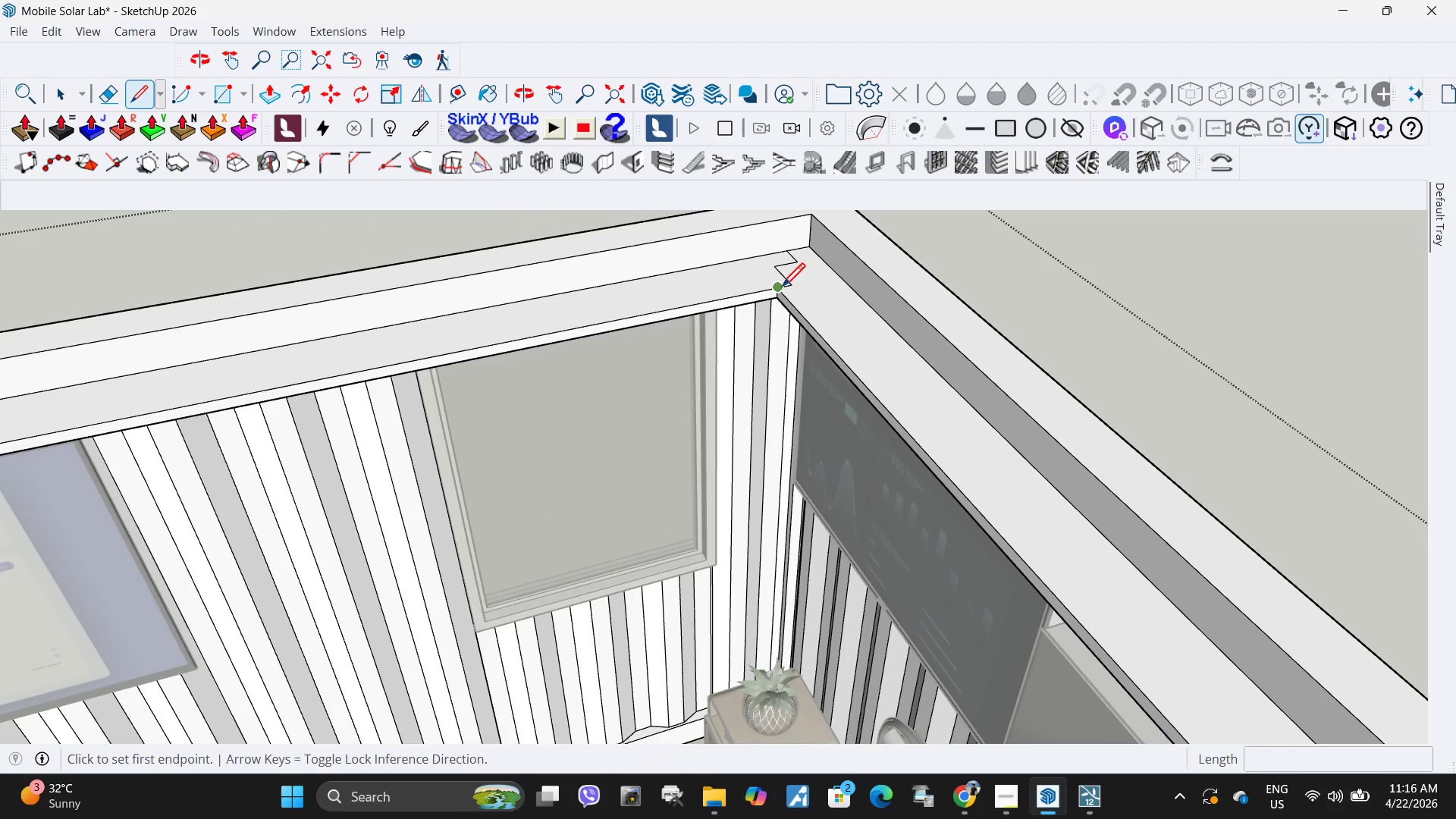 
left_click([782, 289])
 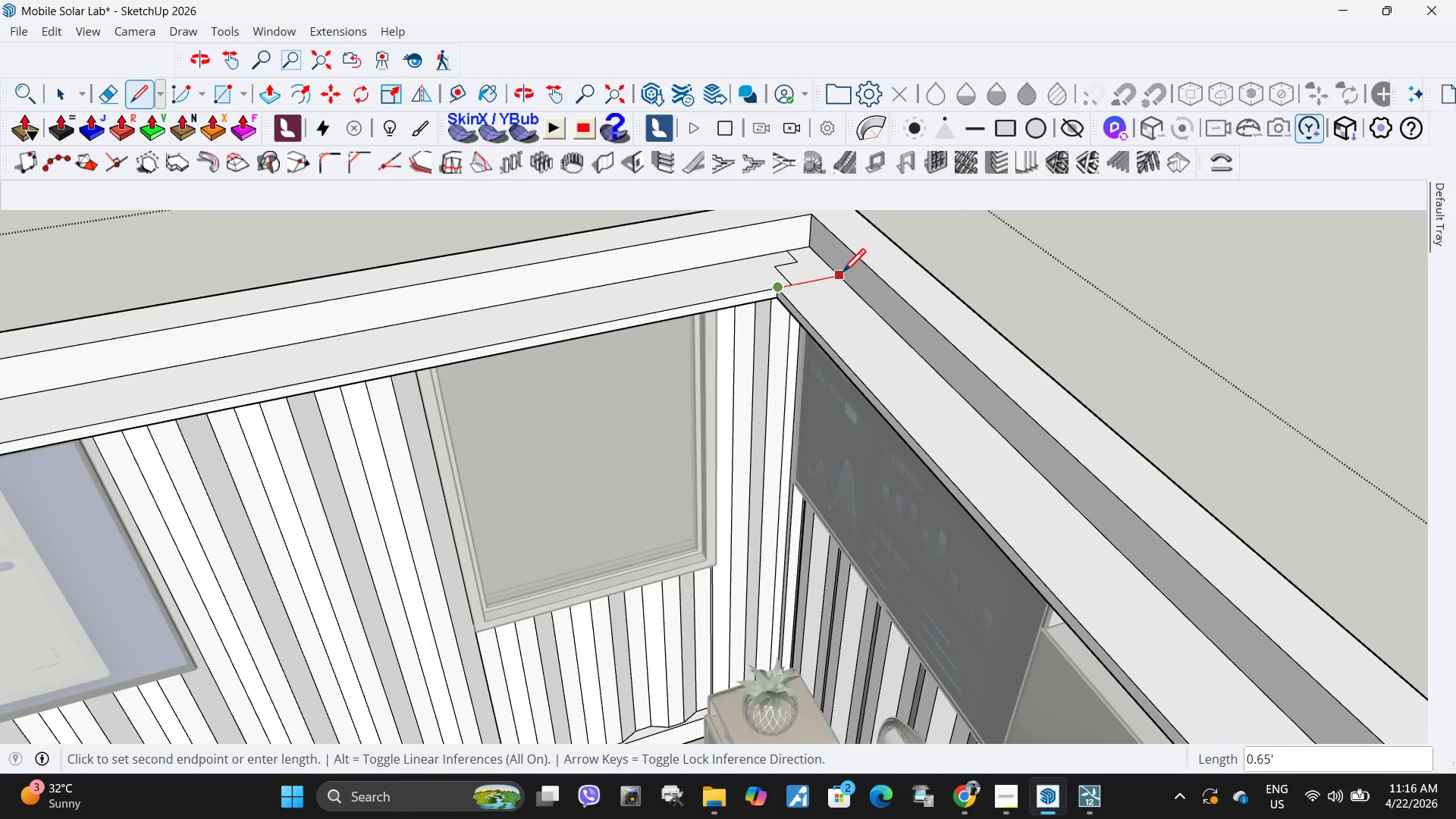 
key(Space)
 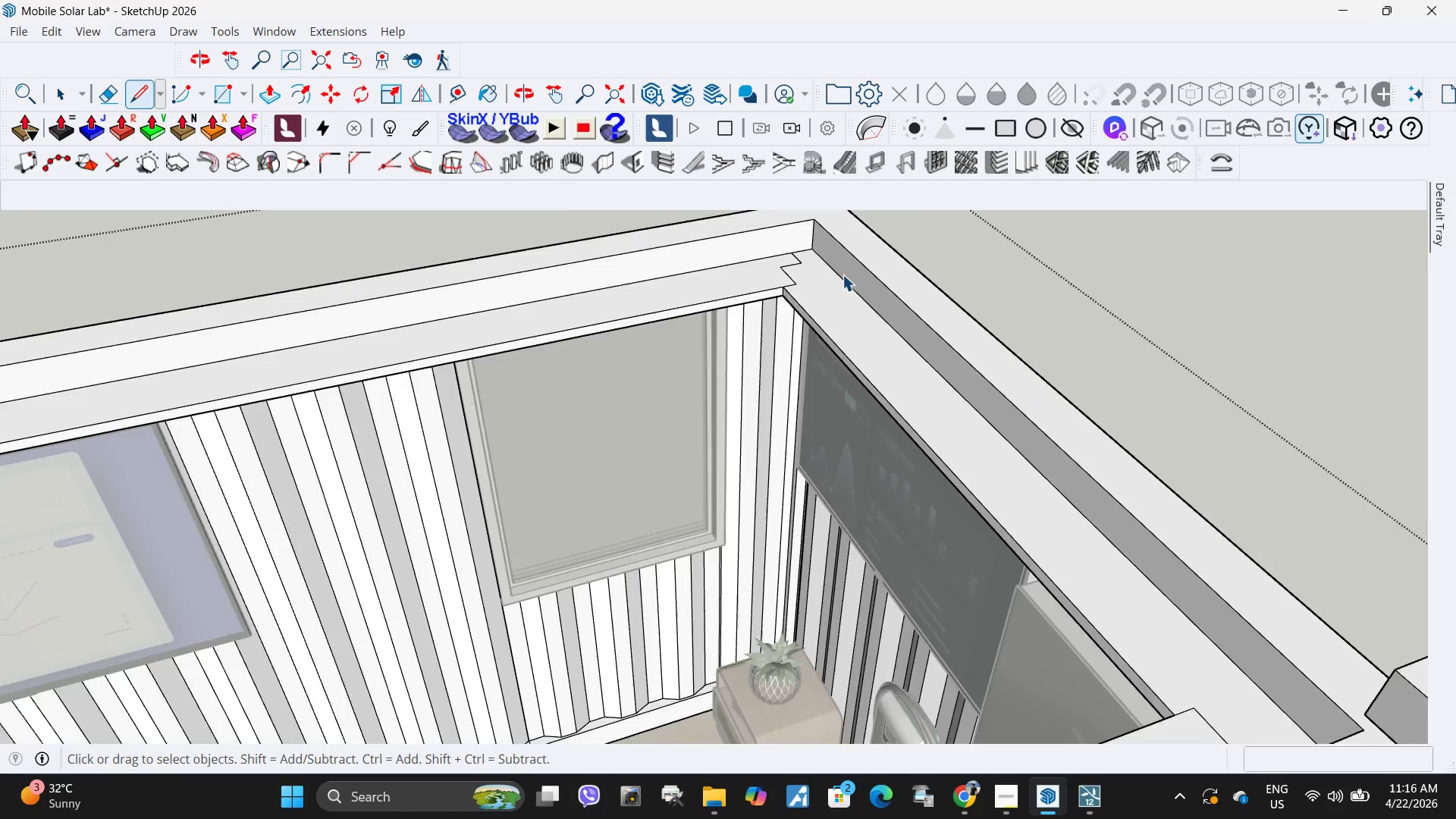 
key(Escape)
 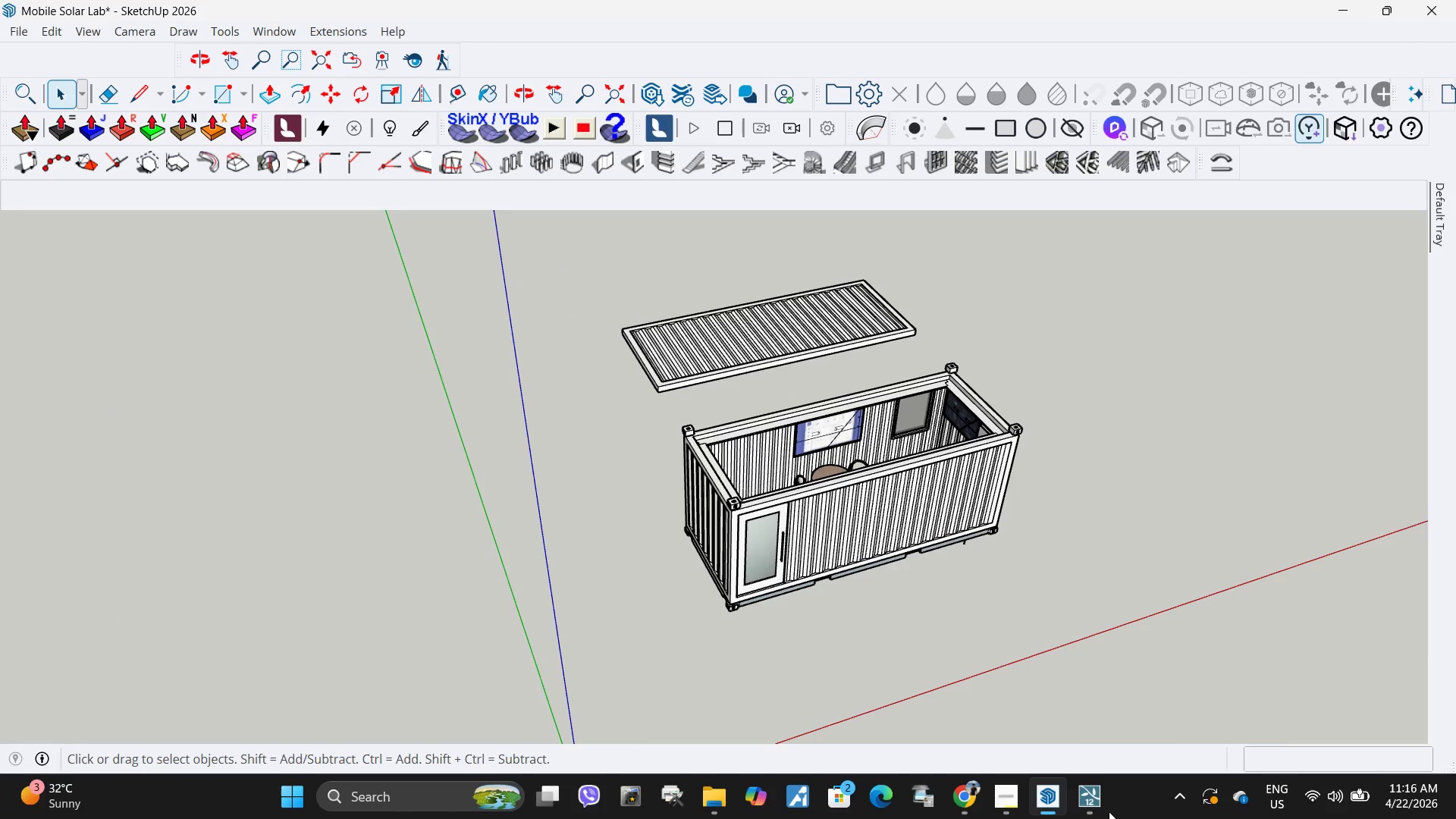 
scroll: coordinate [1041, 479], scroll_direction: down, amount: 24.0
 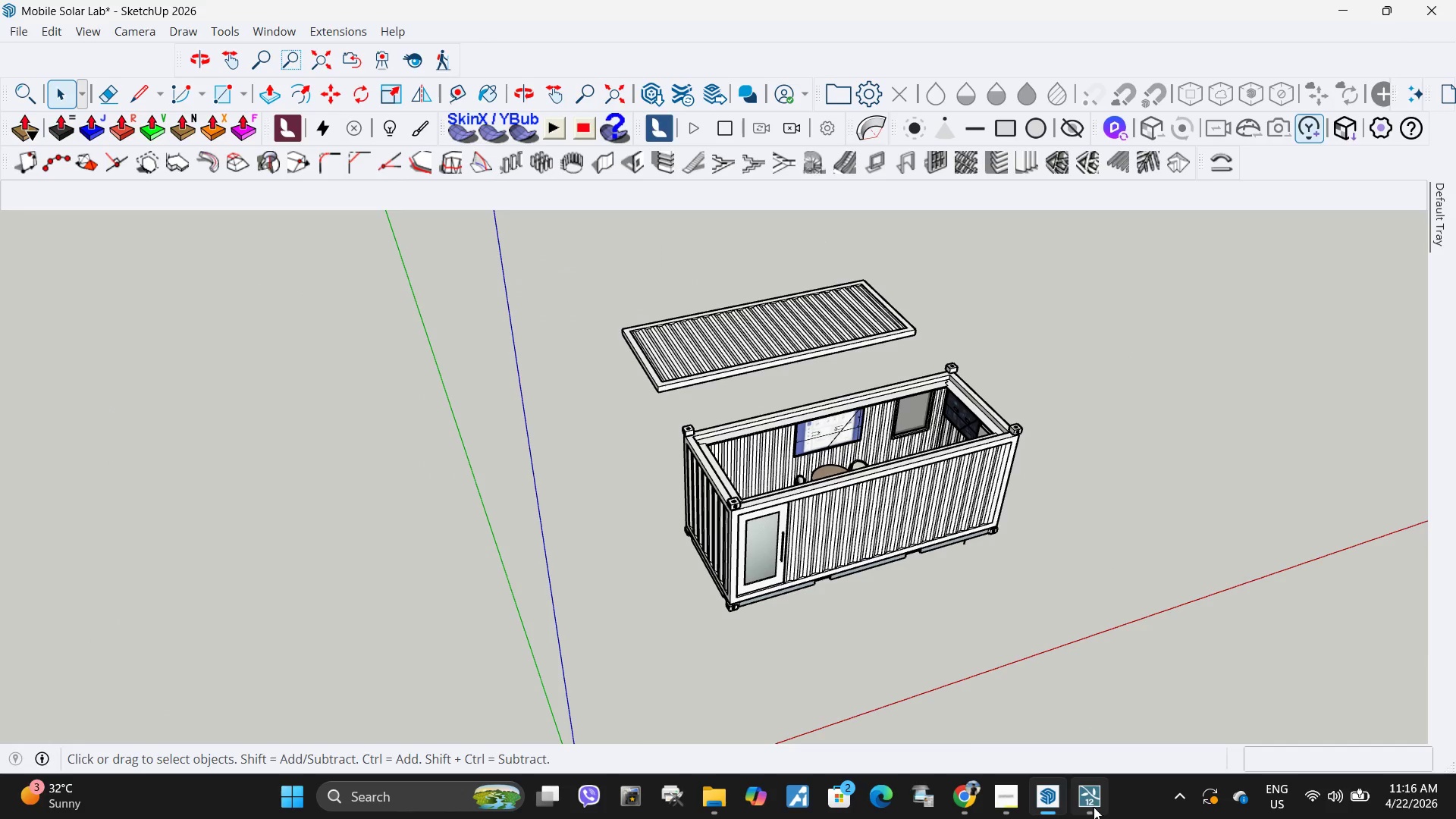 
left_click([1094, 807])
 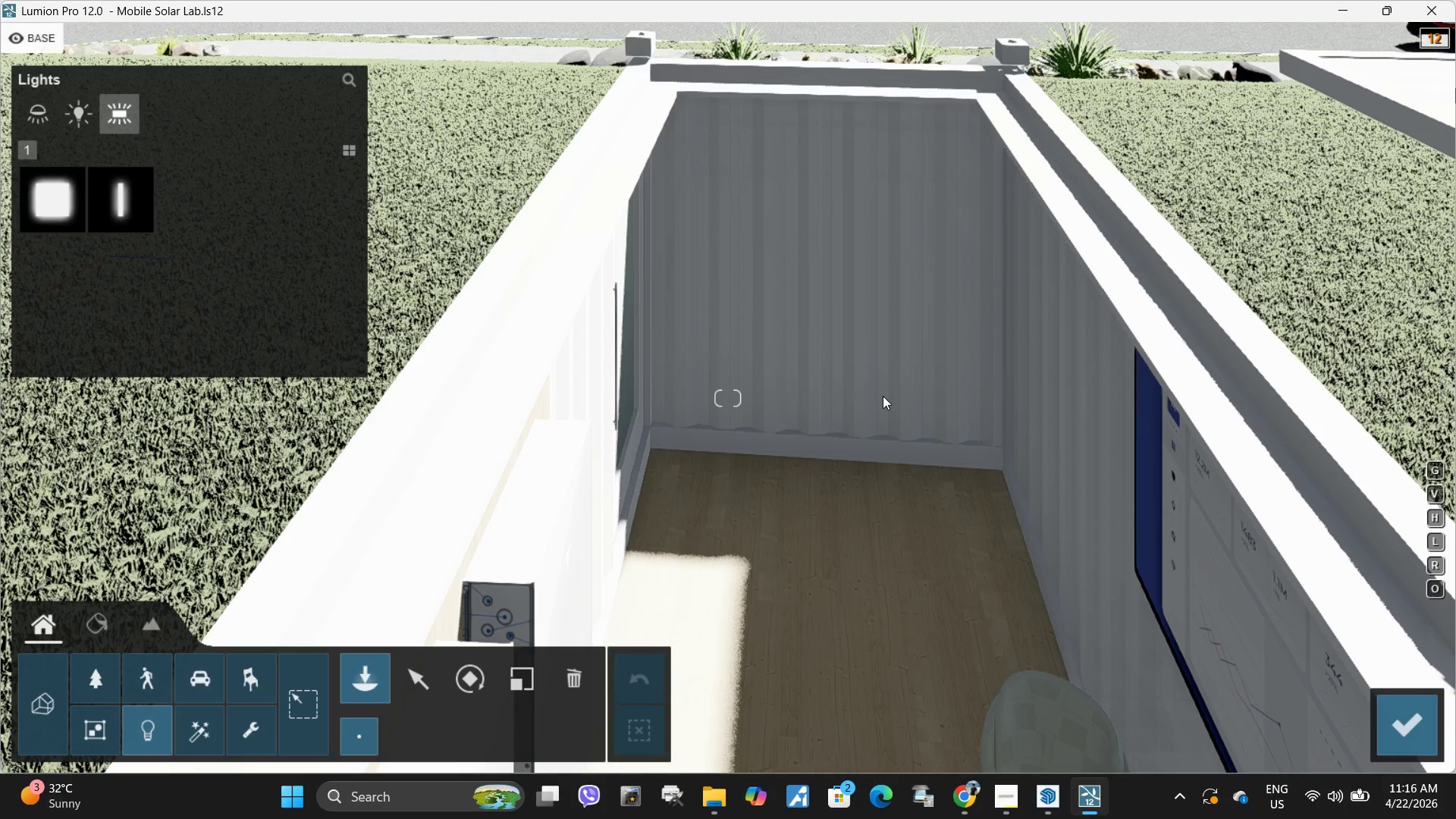 
hold_key(key=E, duration=0.45)
 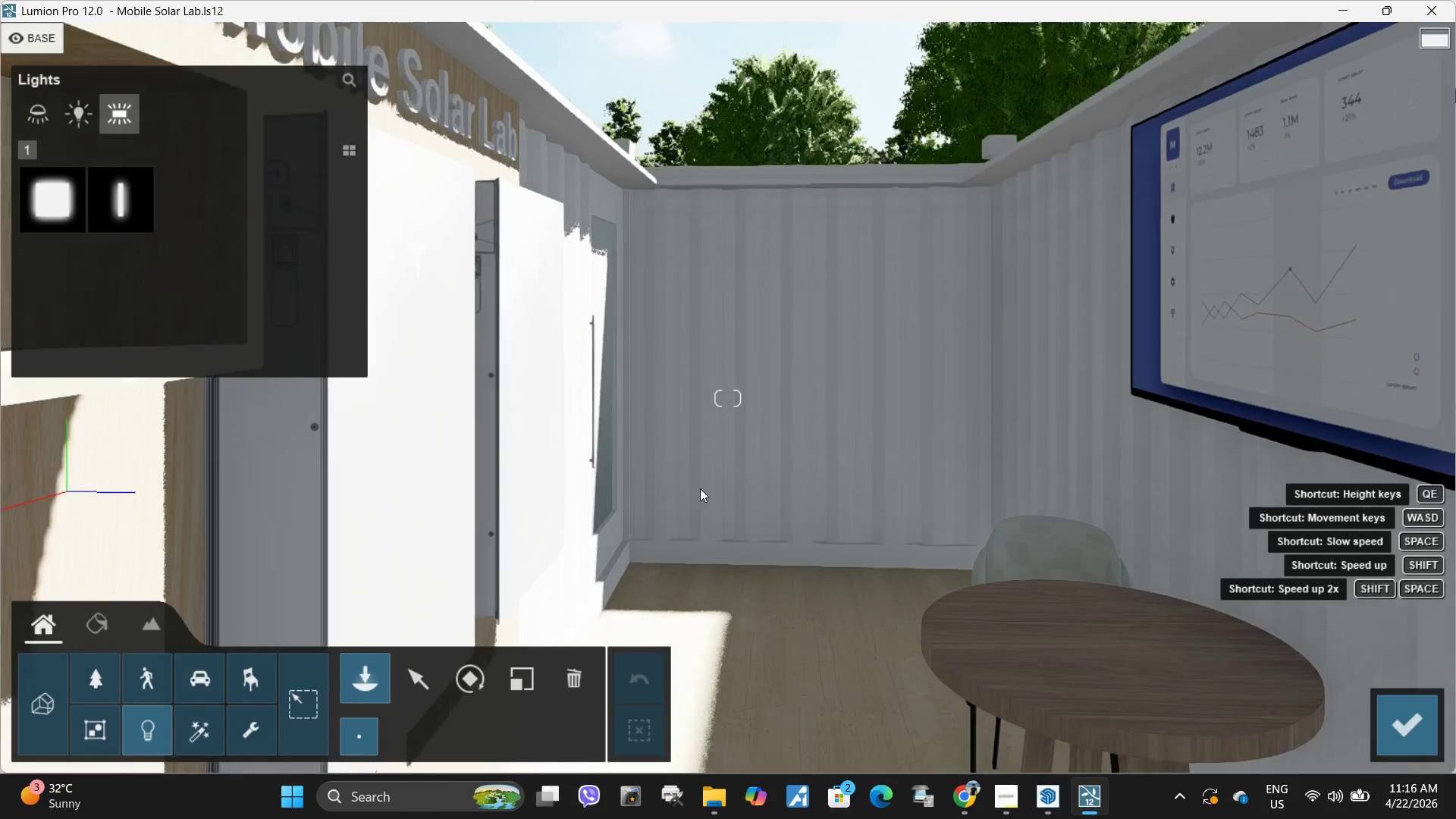 
key(W)
 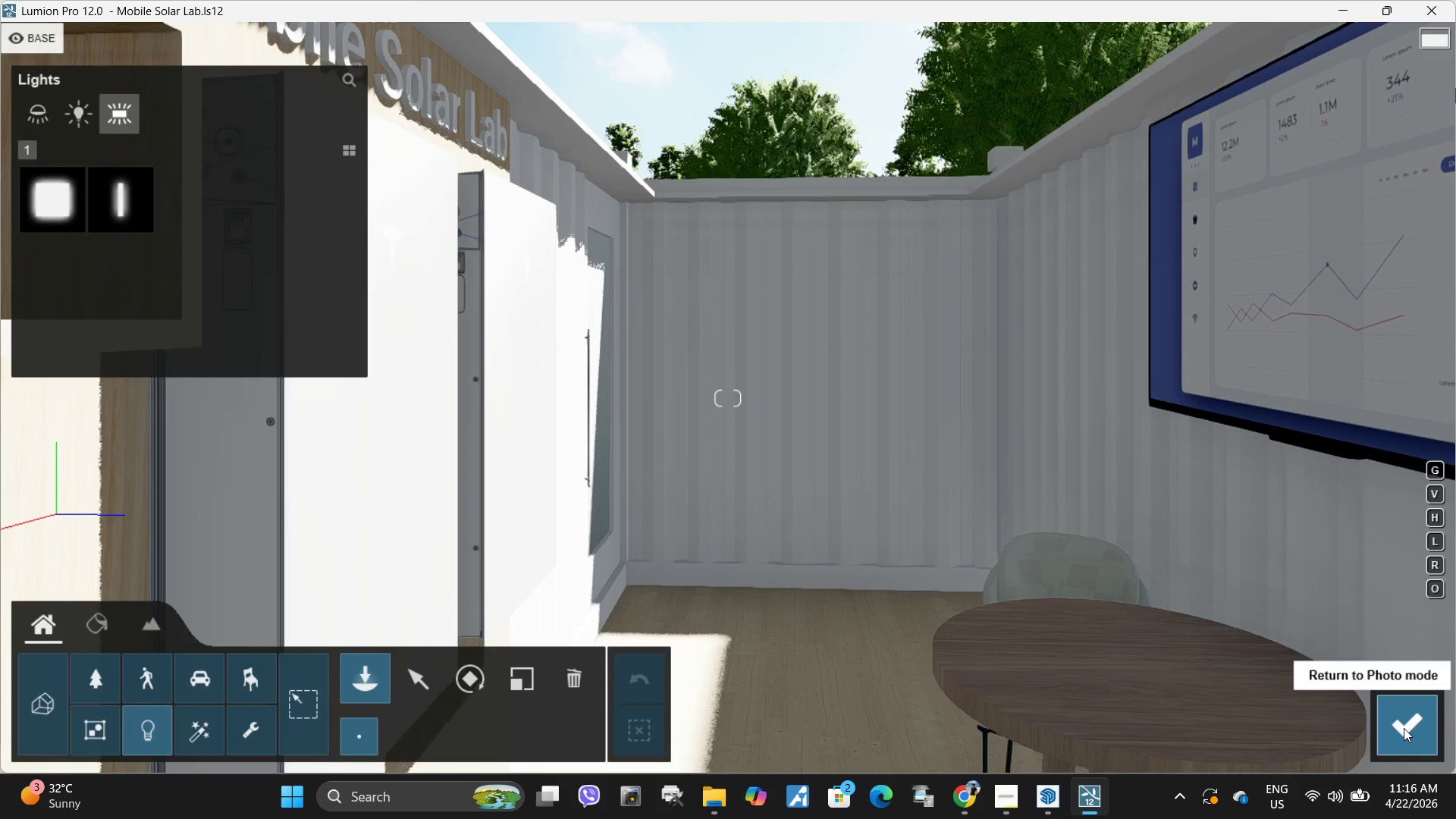 
type(wes)
 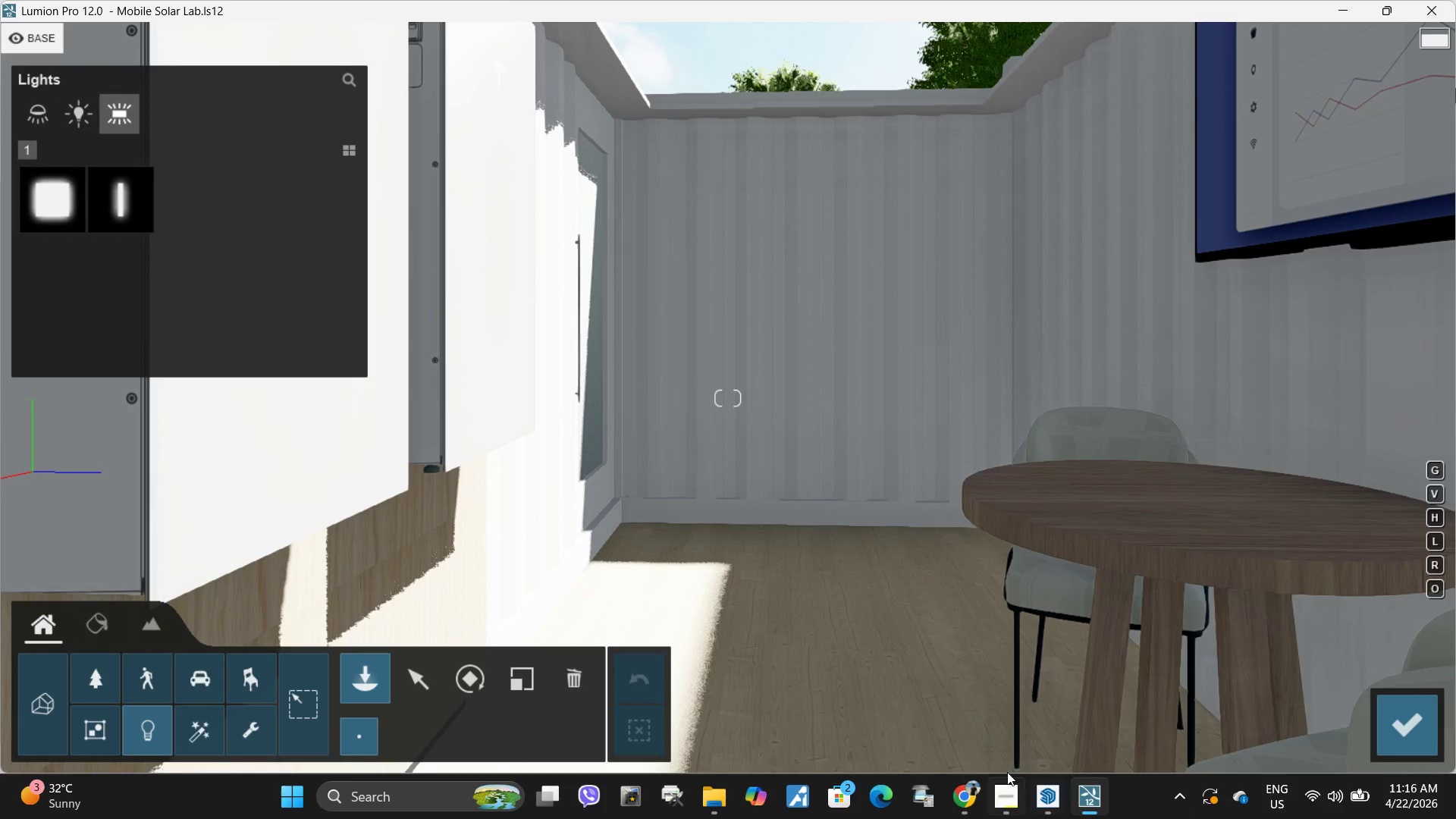 
left_click([1048, 808])
 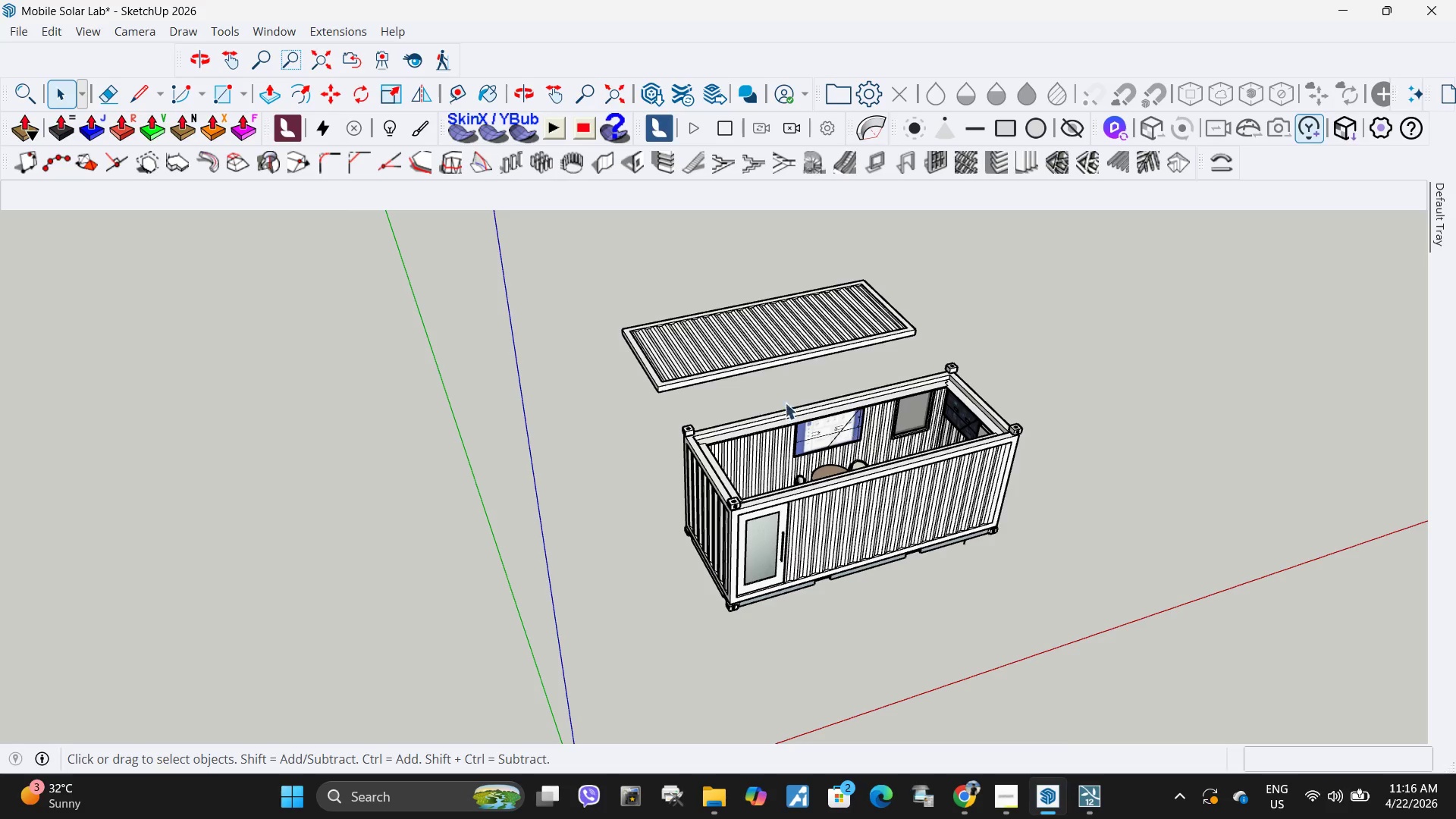 
left_click([764, 341])
 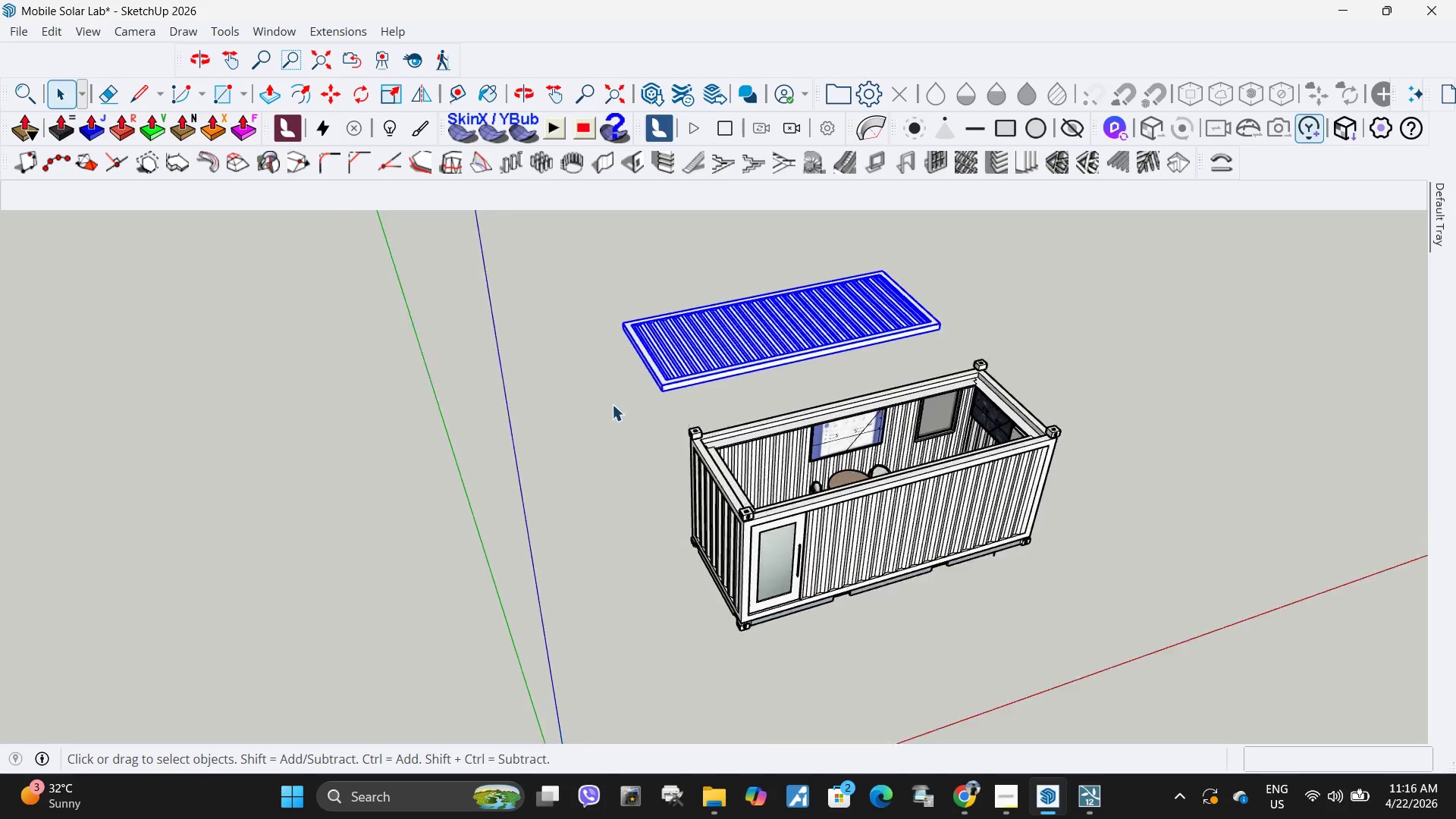 
key(M)
 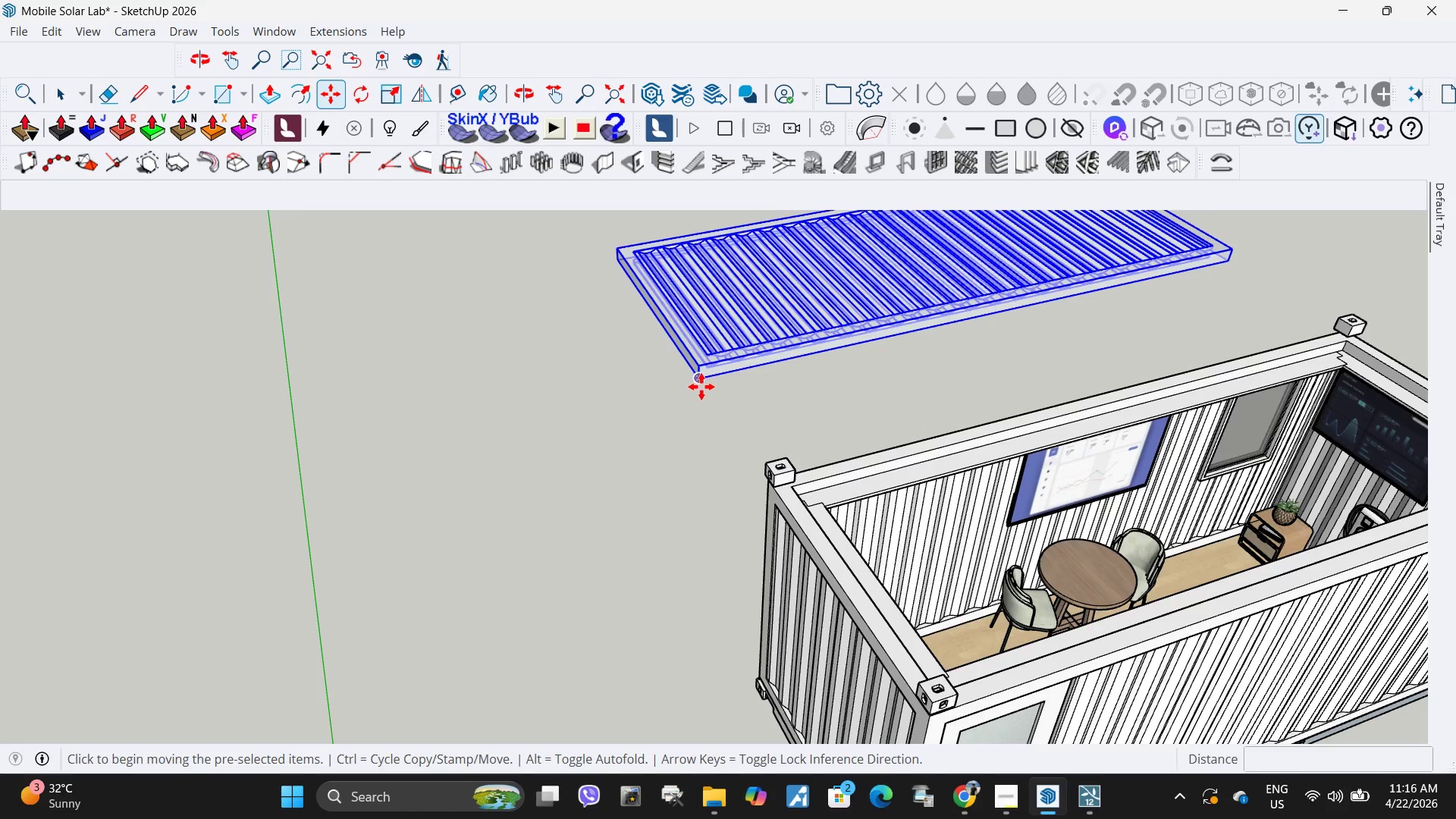 
scroll: coordinate [643, 400], scroll_direction: up, amount: 10.0
 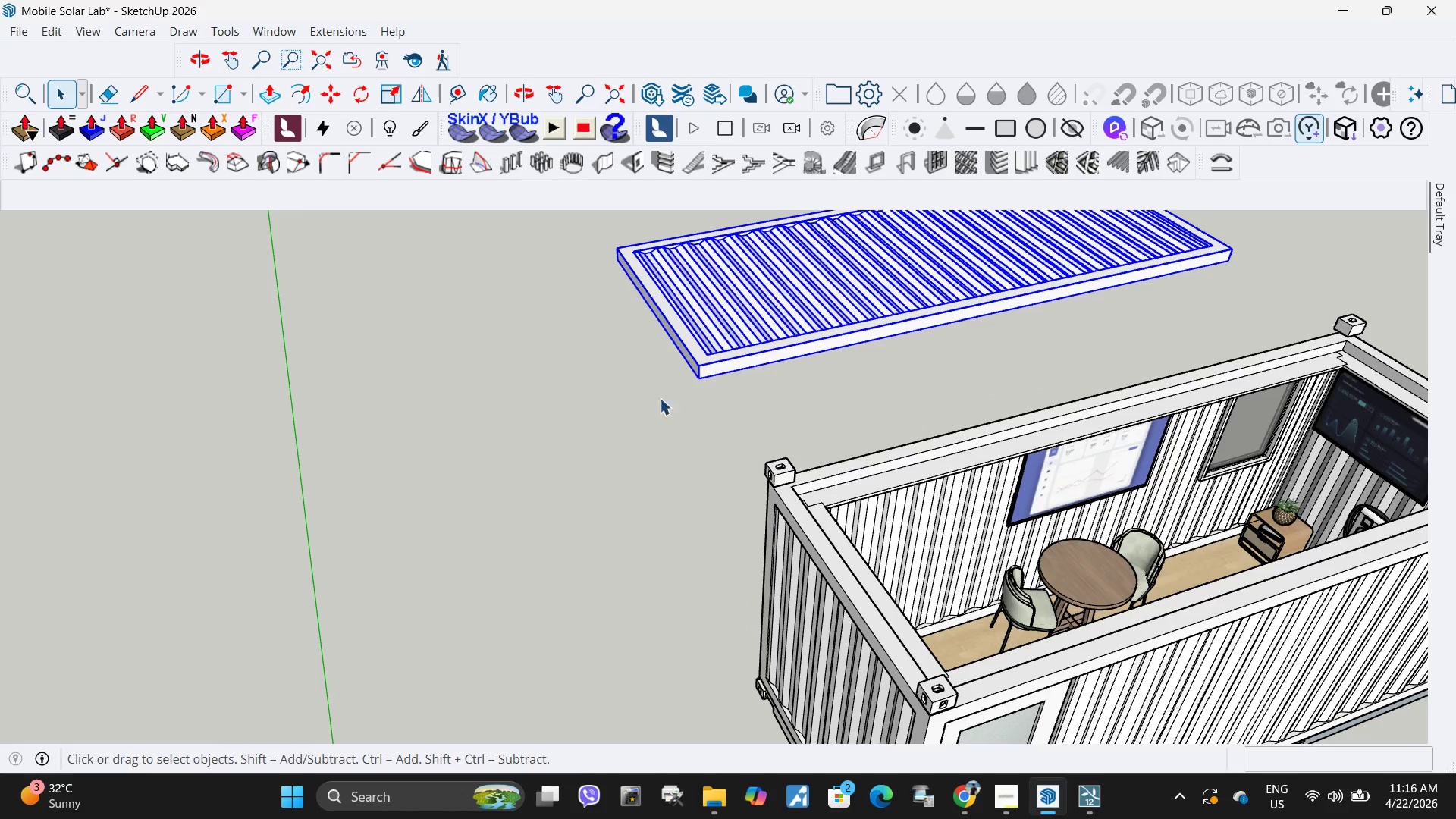 
left_click([701, 386])